 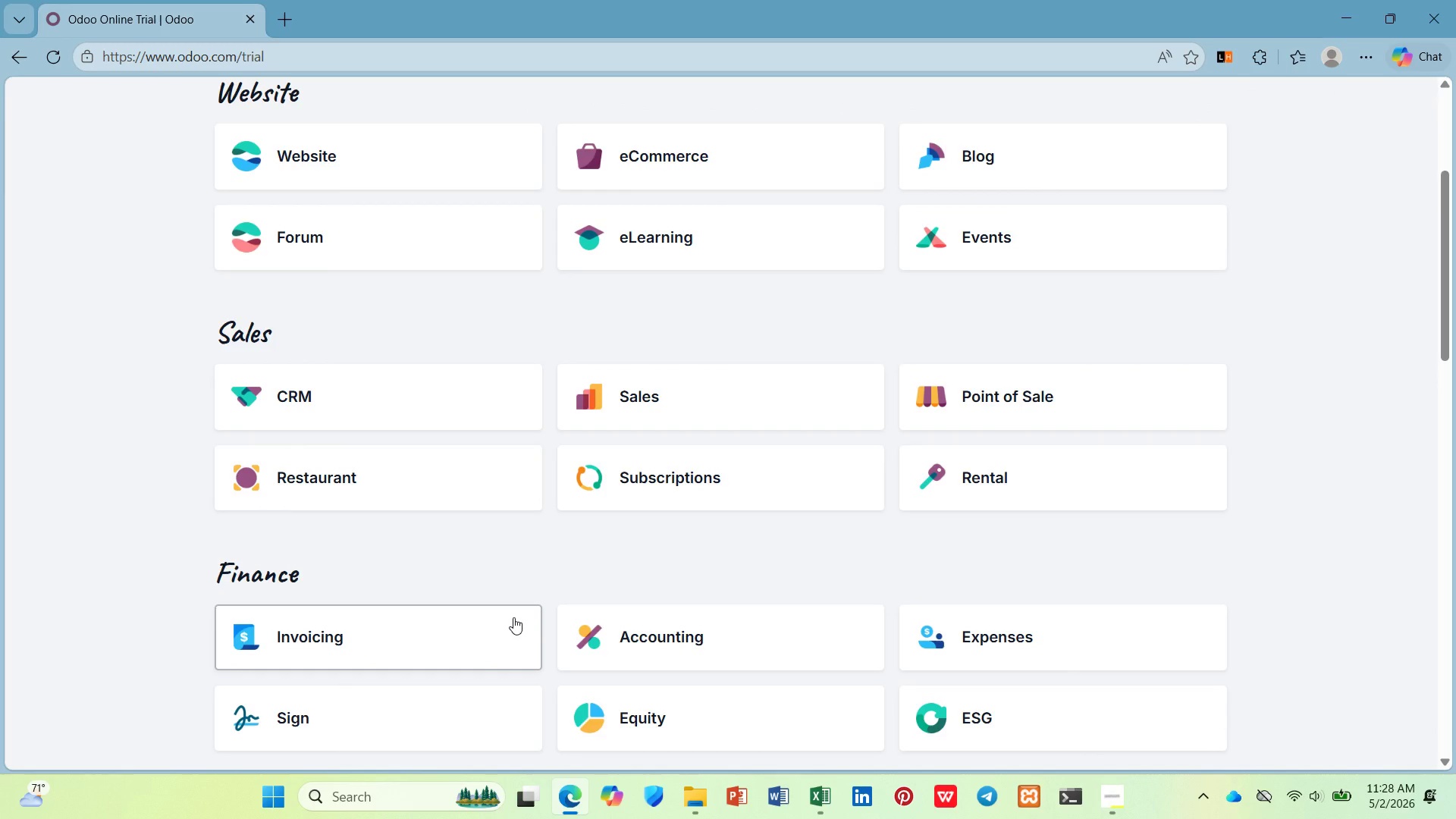 
scroll: coordinate [506, 607], scroll_direction: up, amount: 2.0
 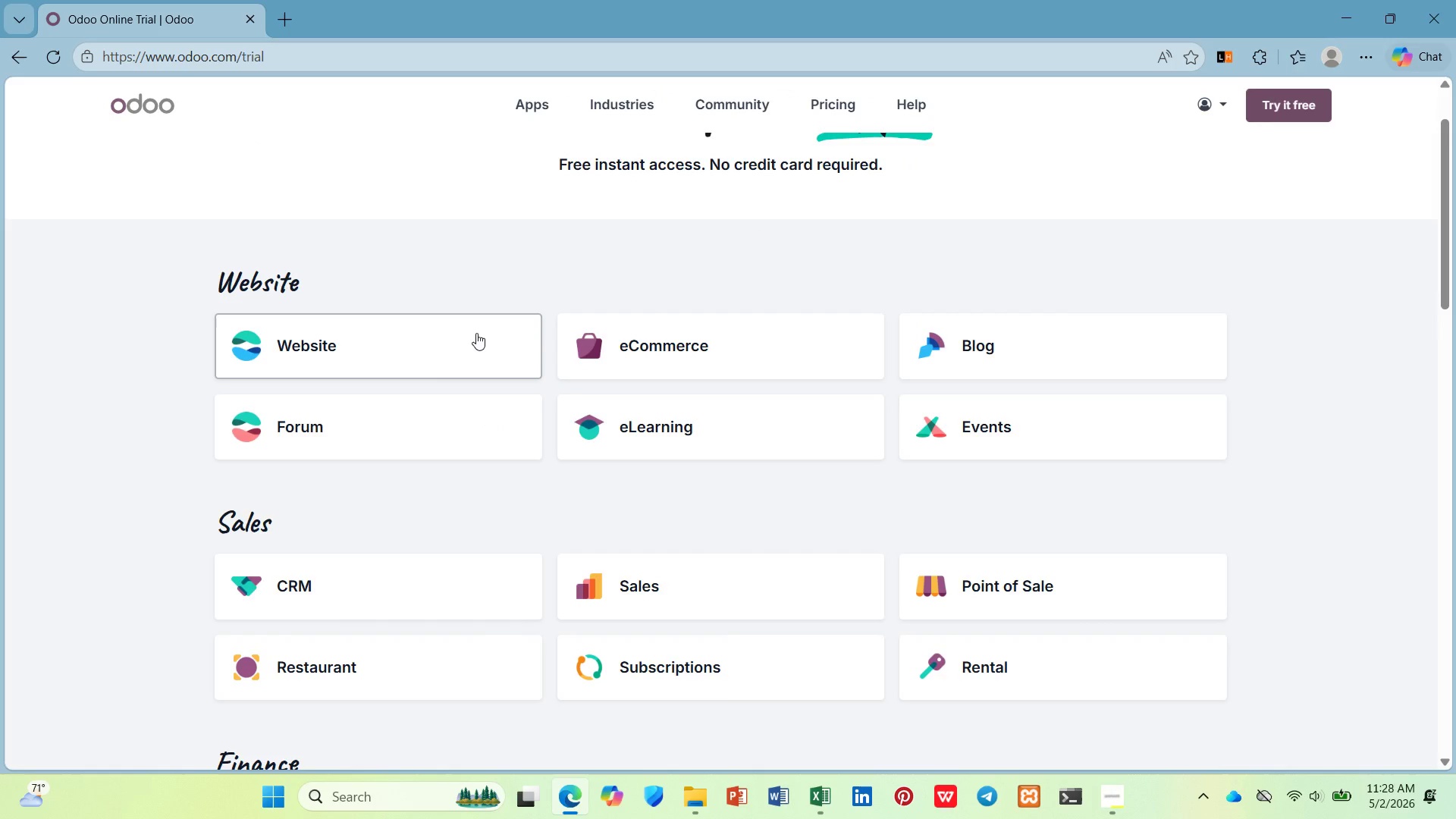 
left_click([475, 333])
 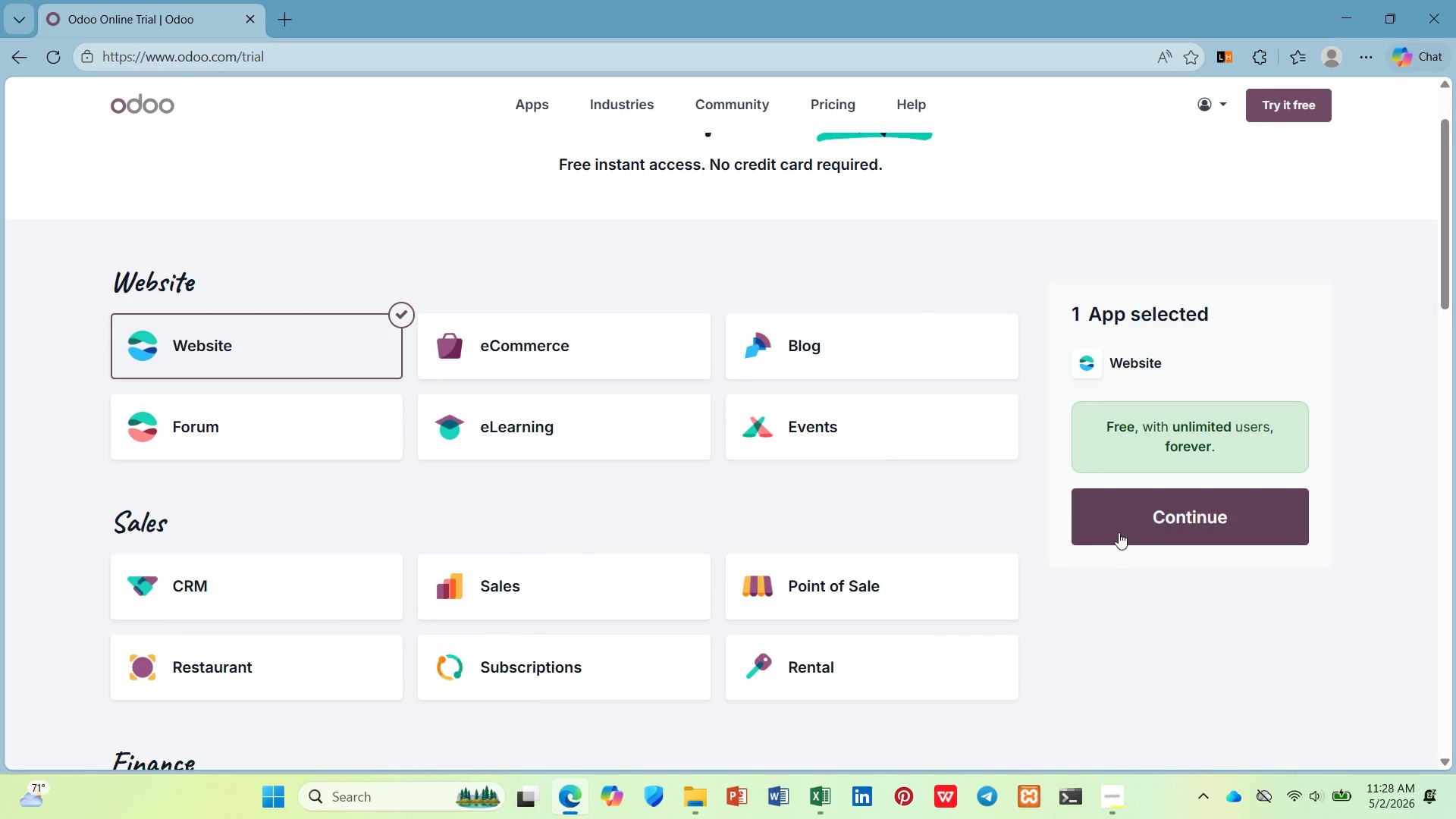 
left_click([886, 364])
 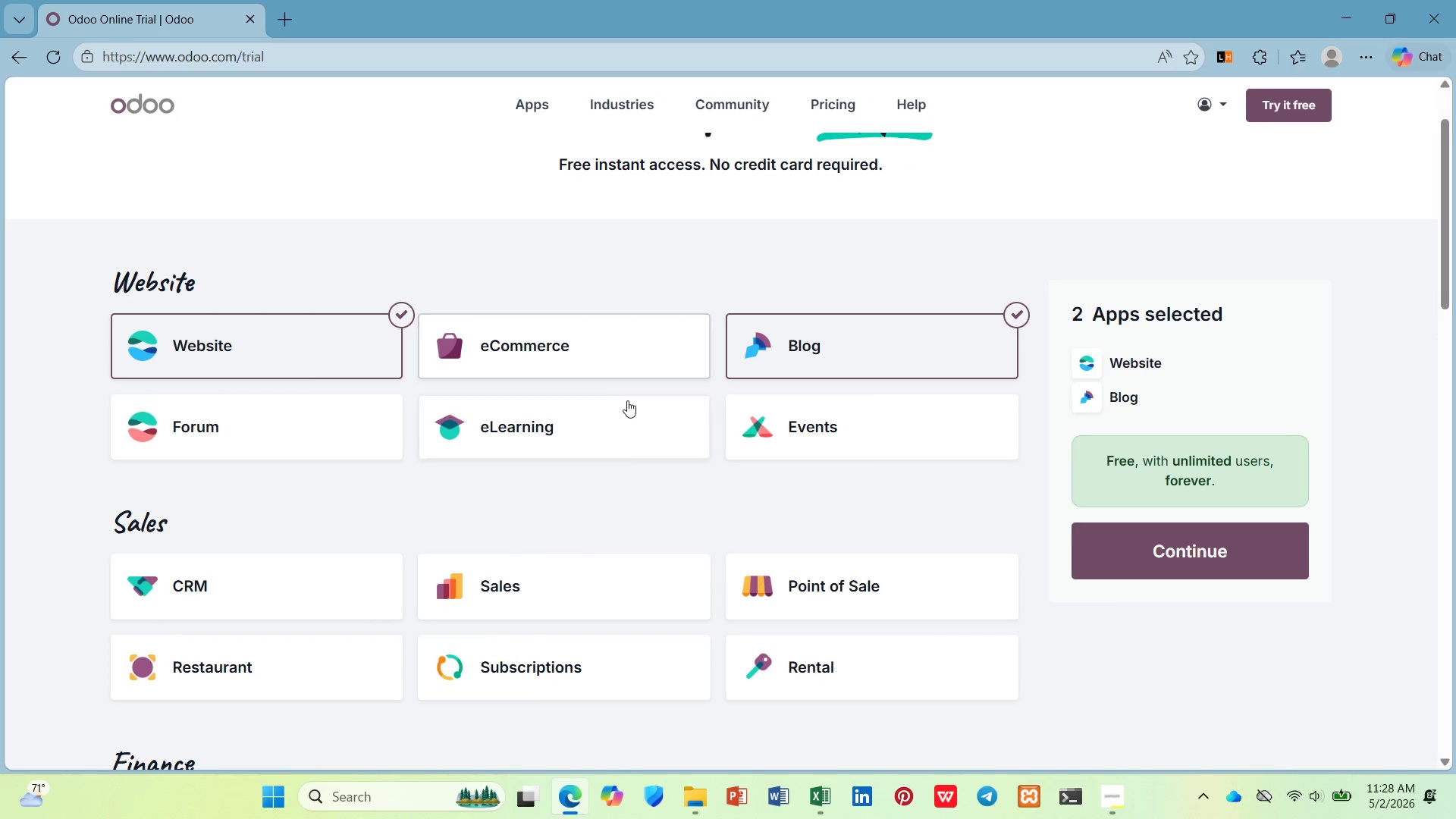 
left_click([1134, 554])
 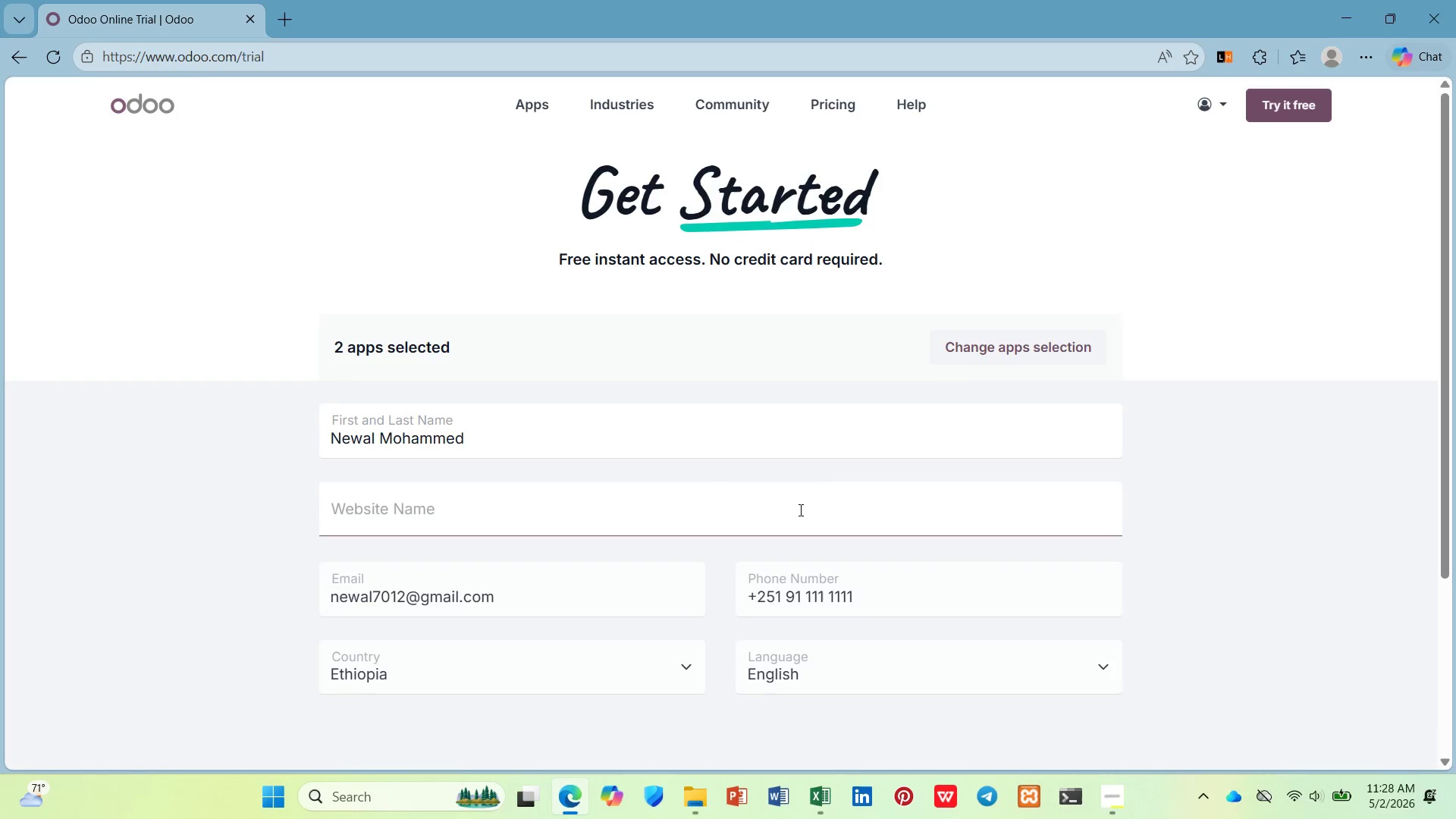 
left_click([799, 508])
 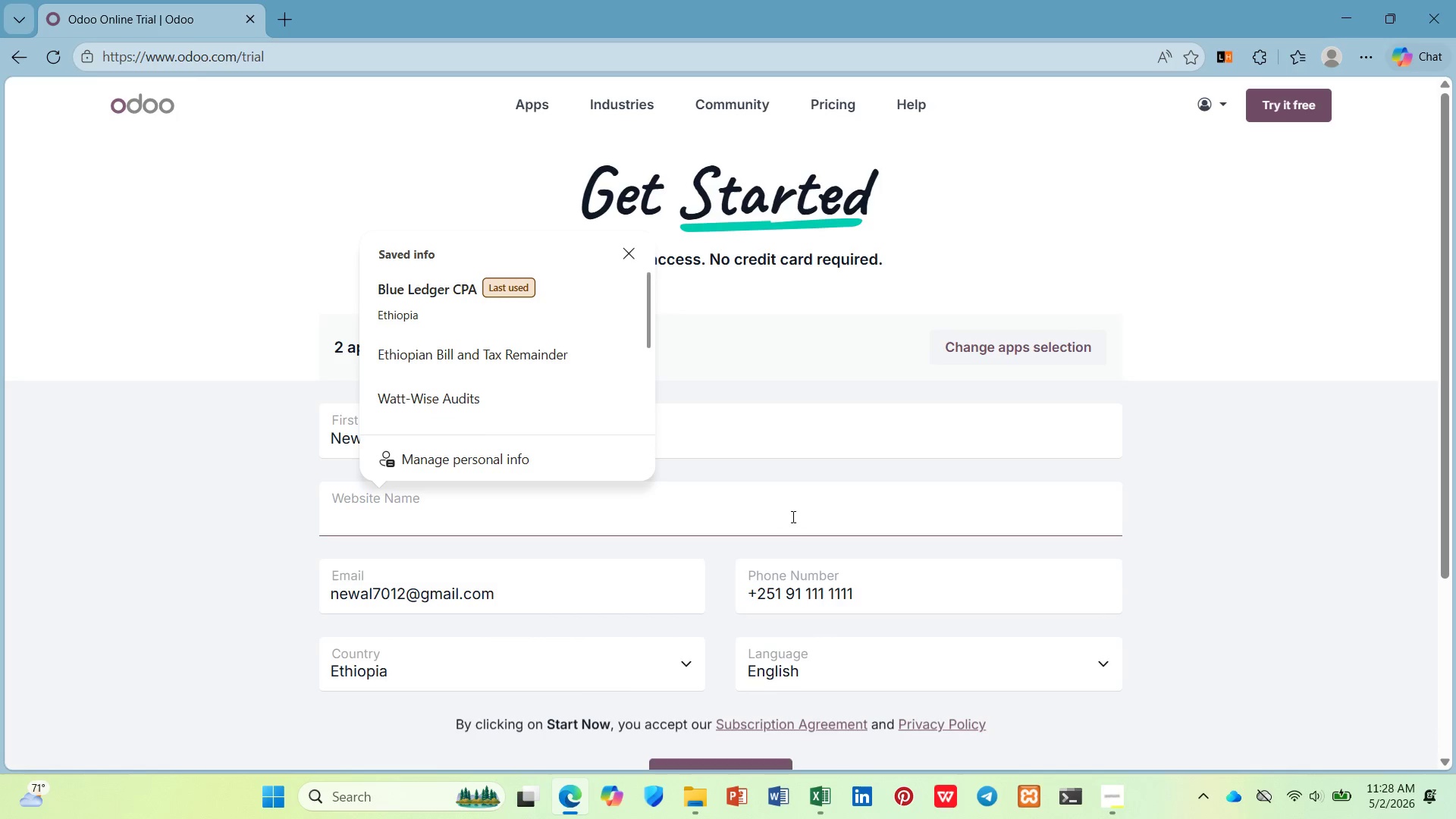 
key(Control+V)
 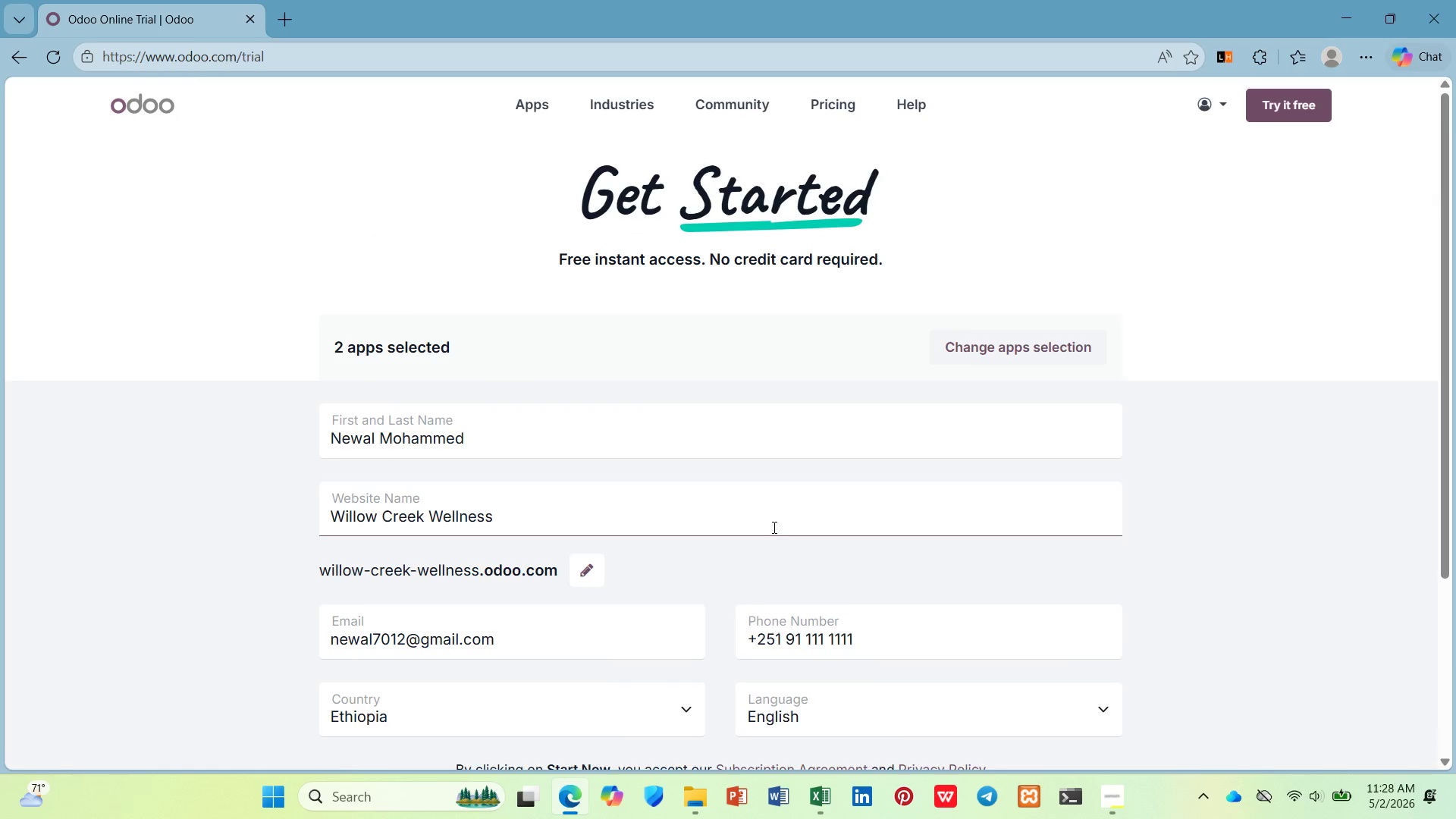 
scroll: coordinate [773, 527], scroll_direction: down, amount: 5.0
 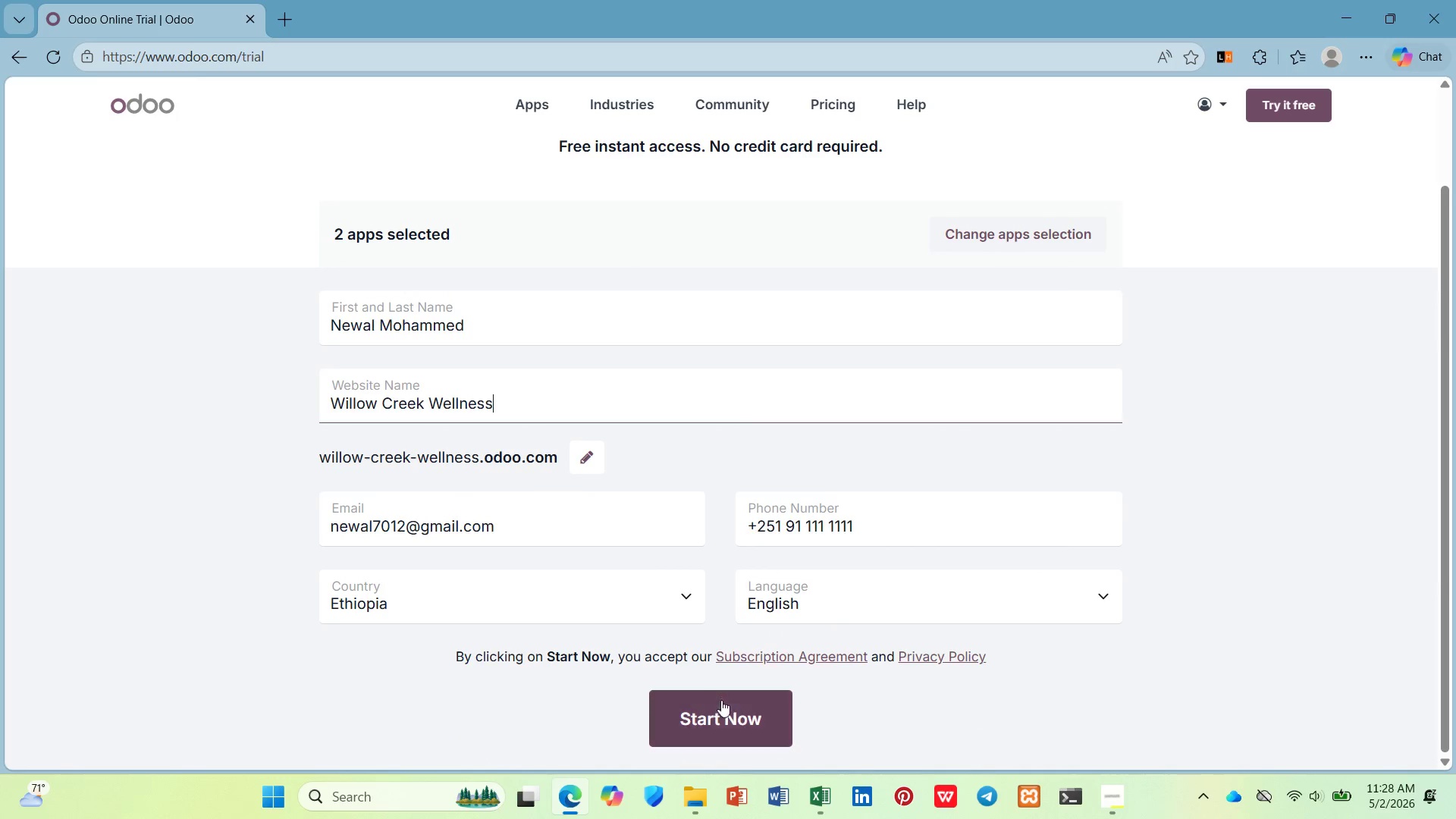 
left_click([724, 708])
 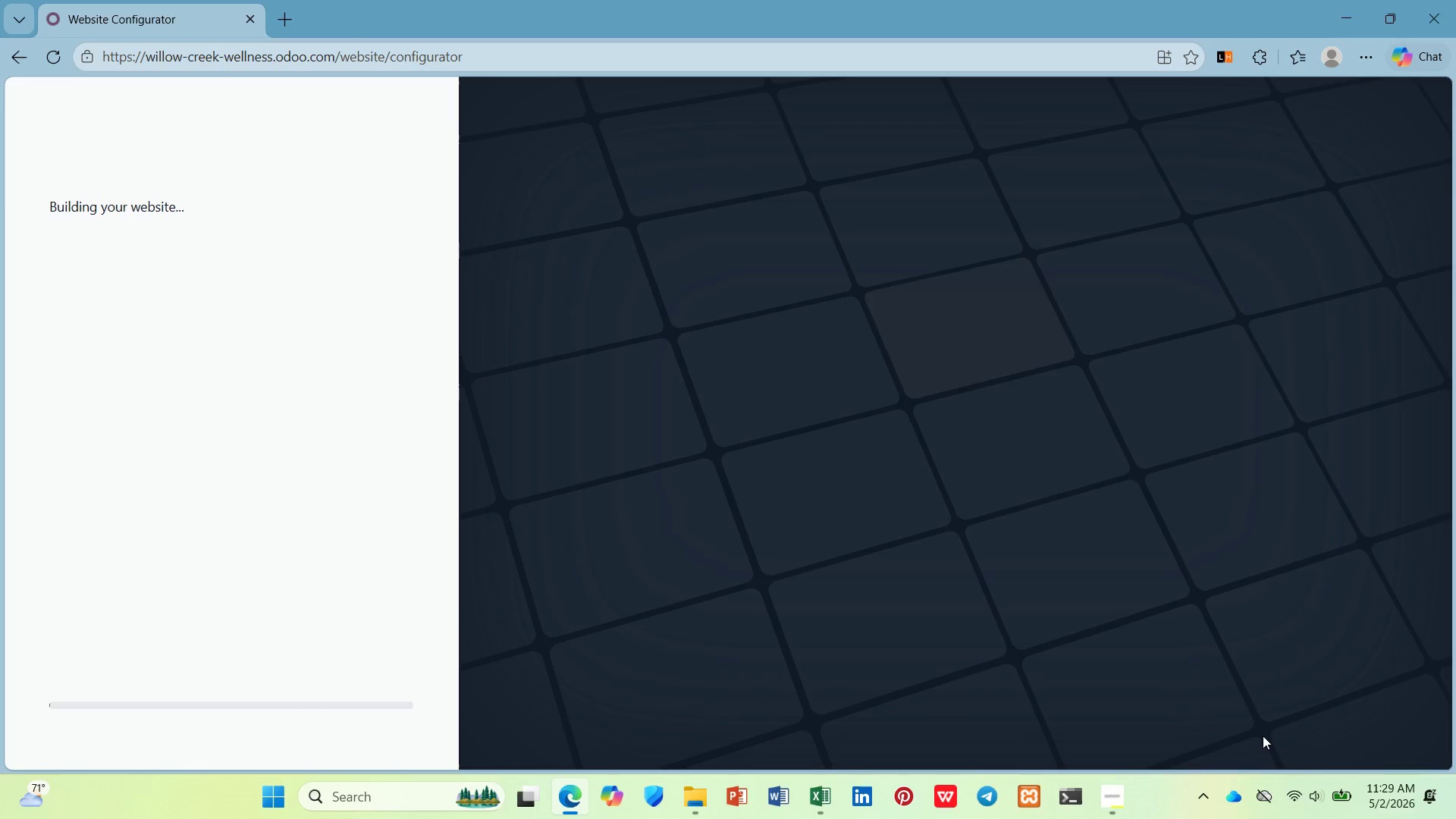 
wait(33.11)
 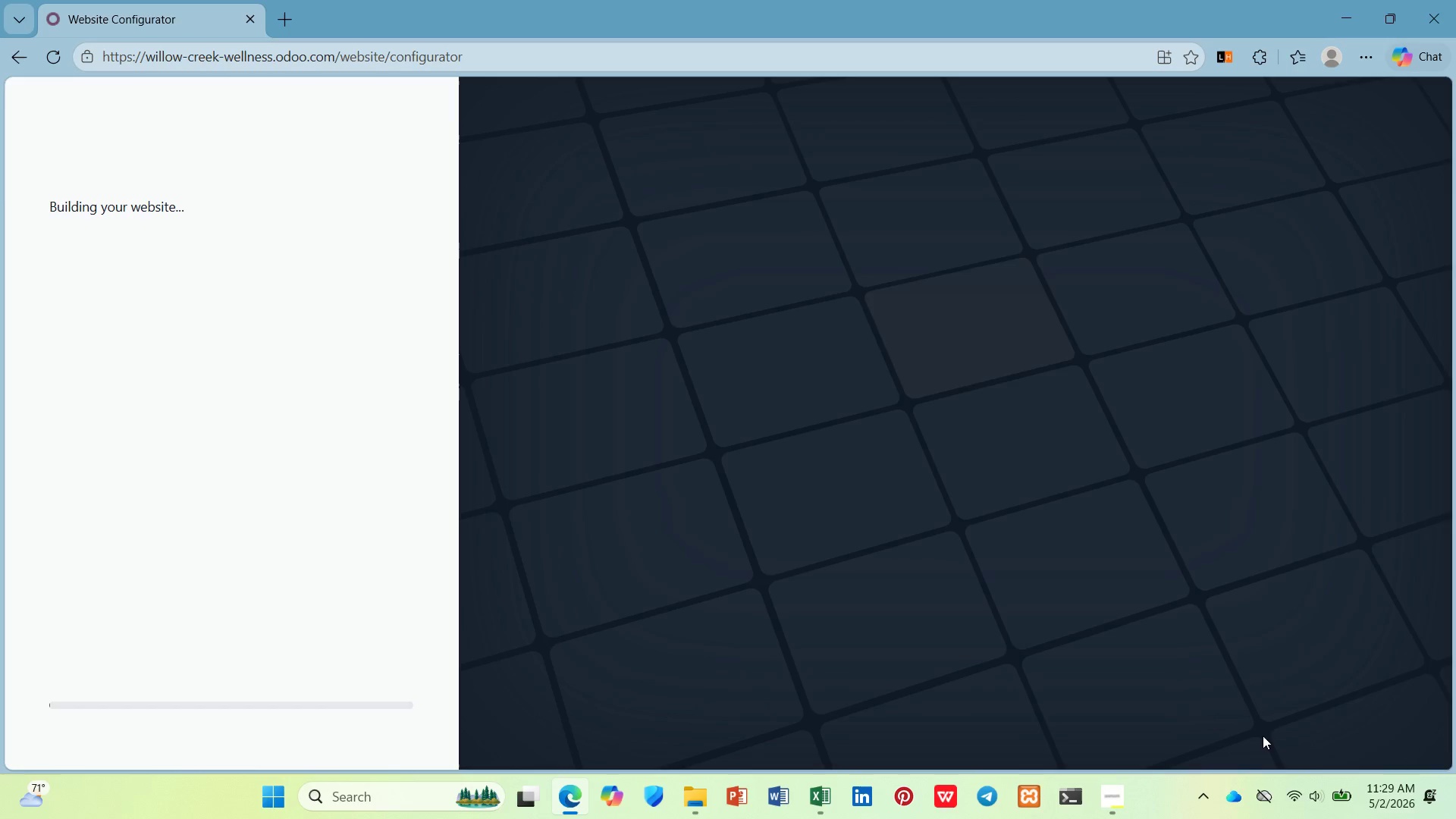 
mouse_move([1232, 752])
 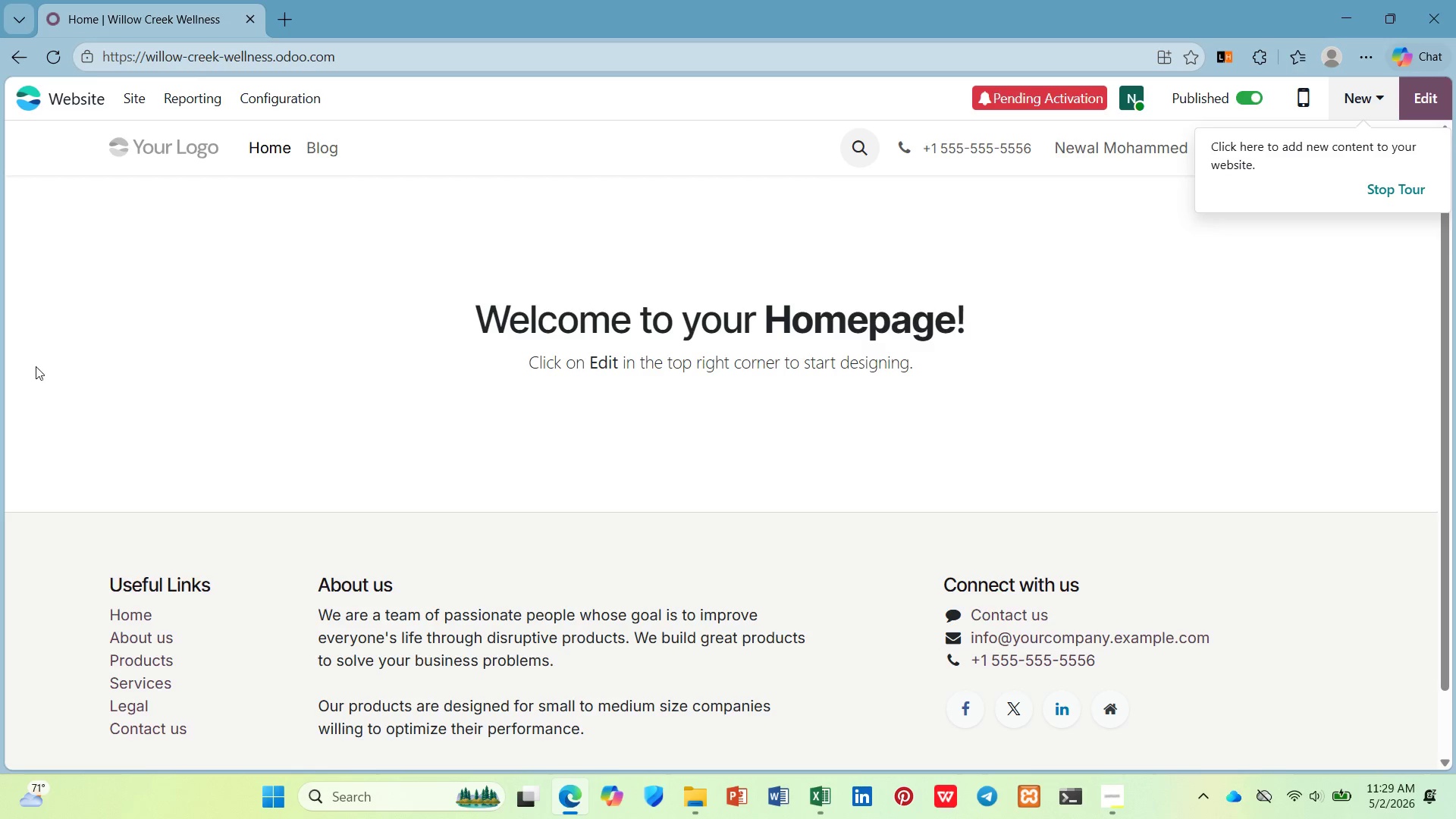 
left_click([283, 102])
 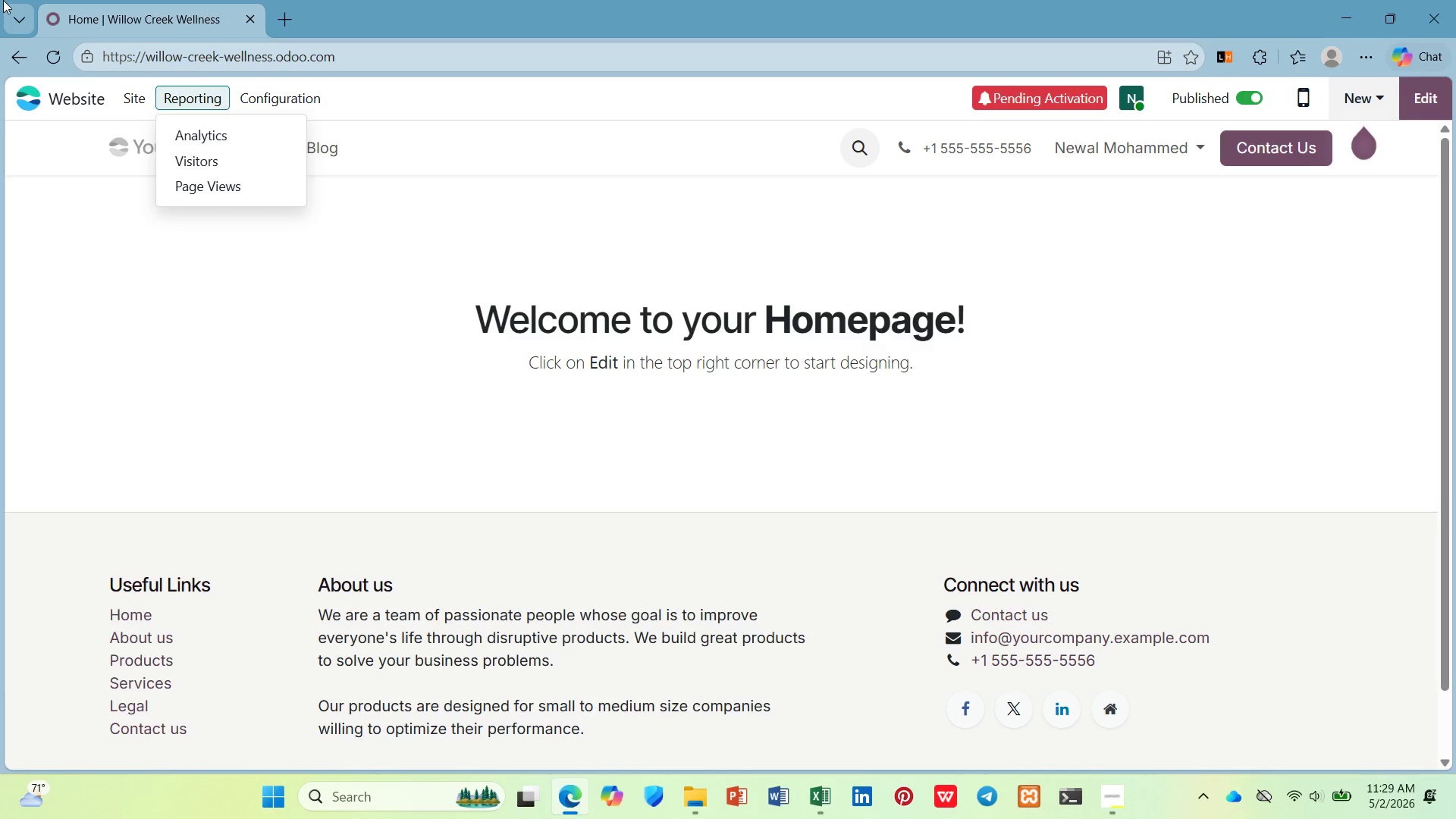 
wait(16.61)
 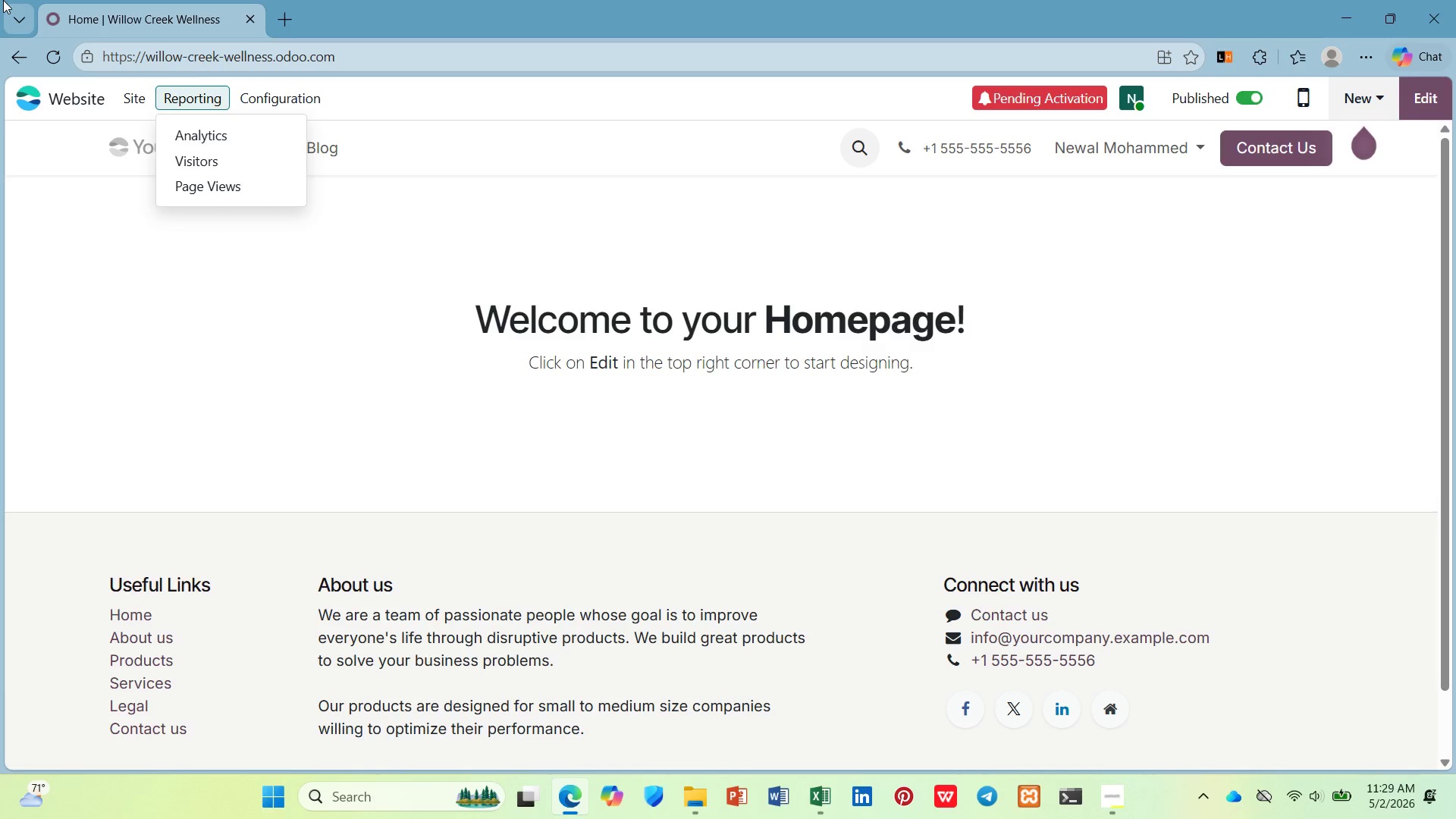 
left_click([294, 86])
 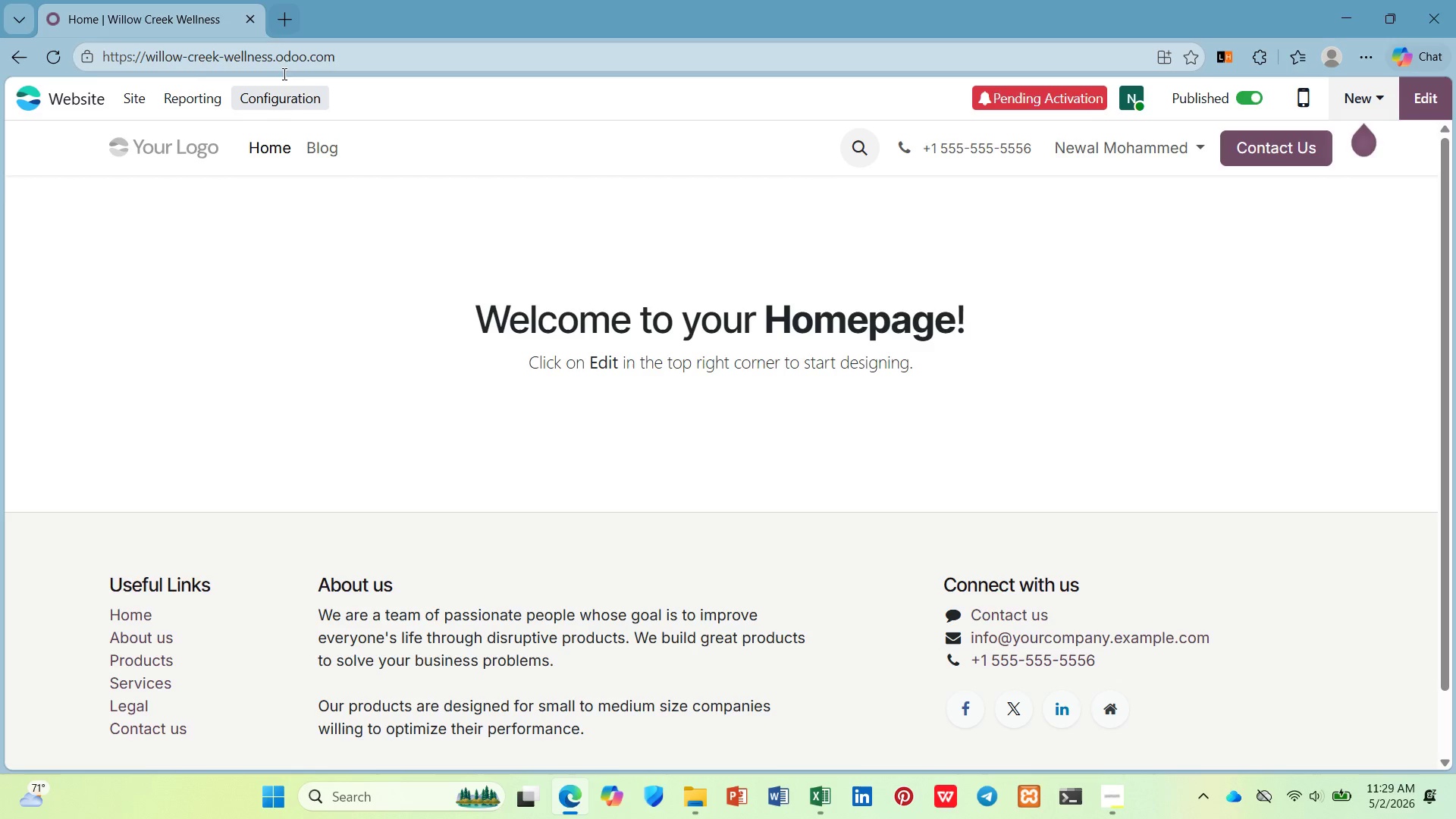 
left_click([287, 102])
 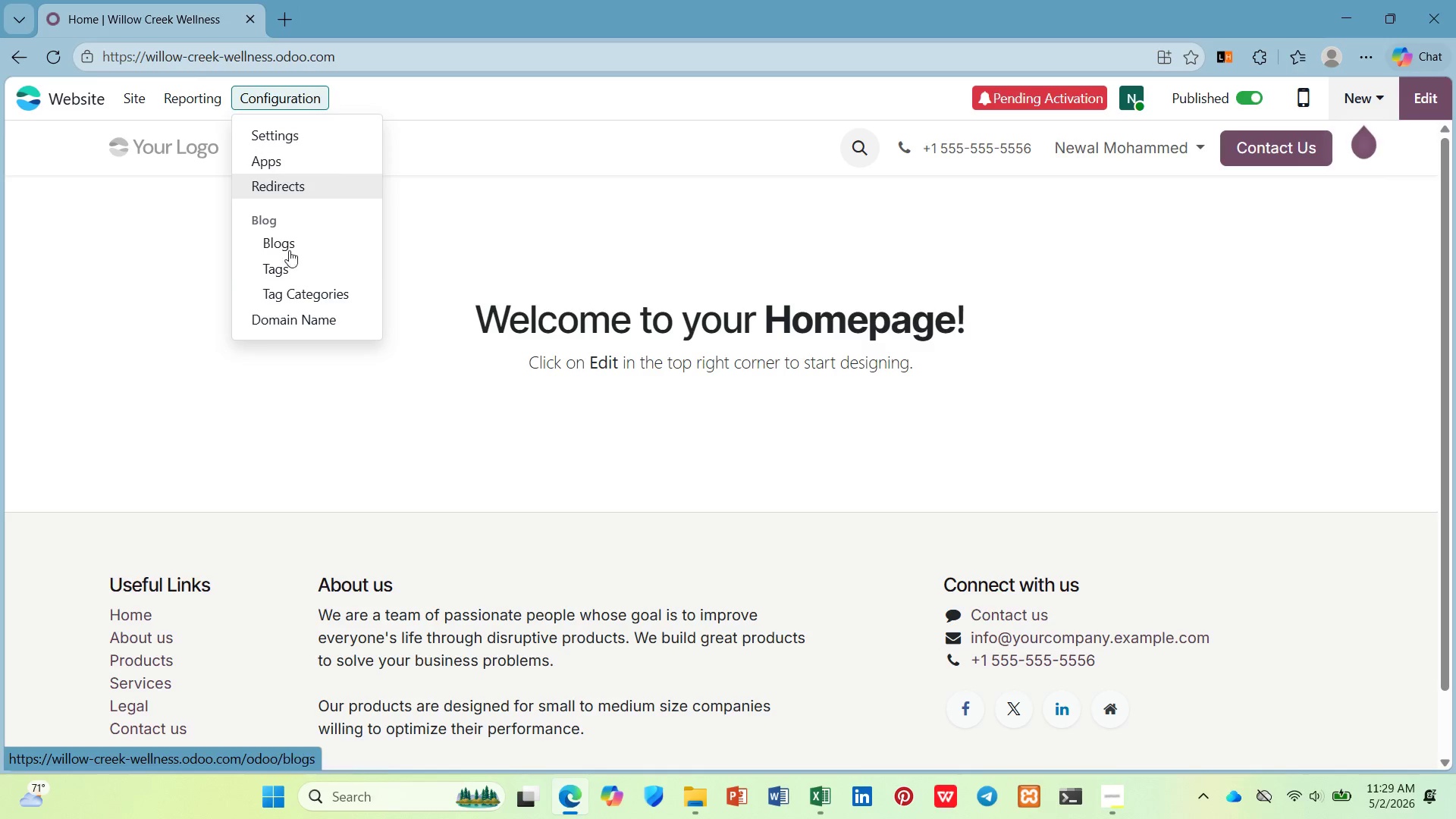 
left_click([289, 265])
 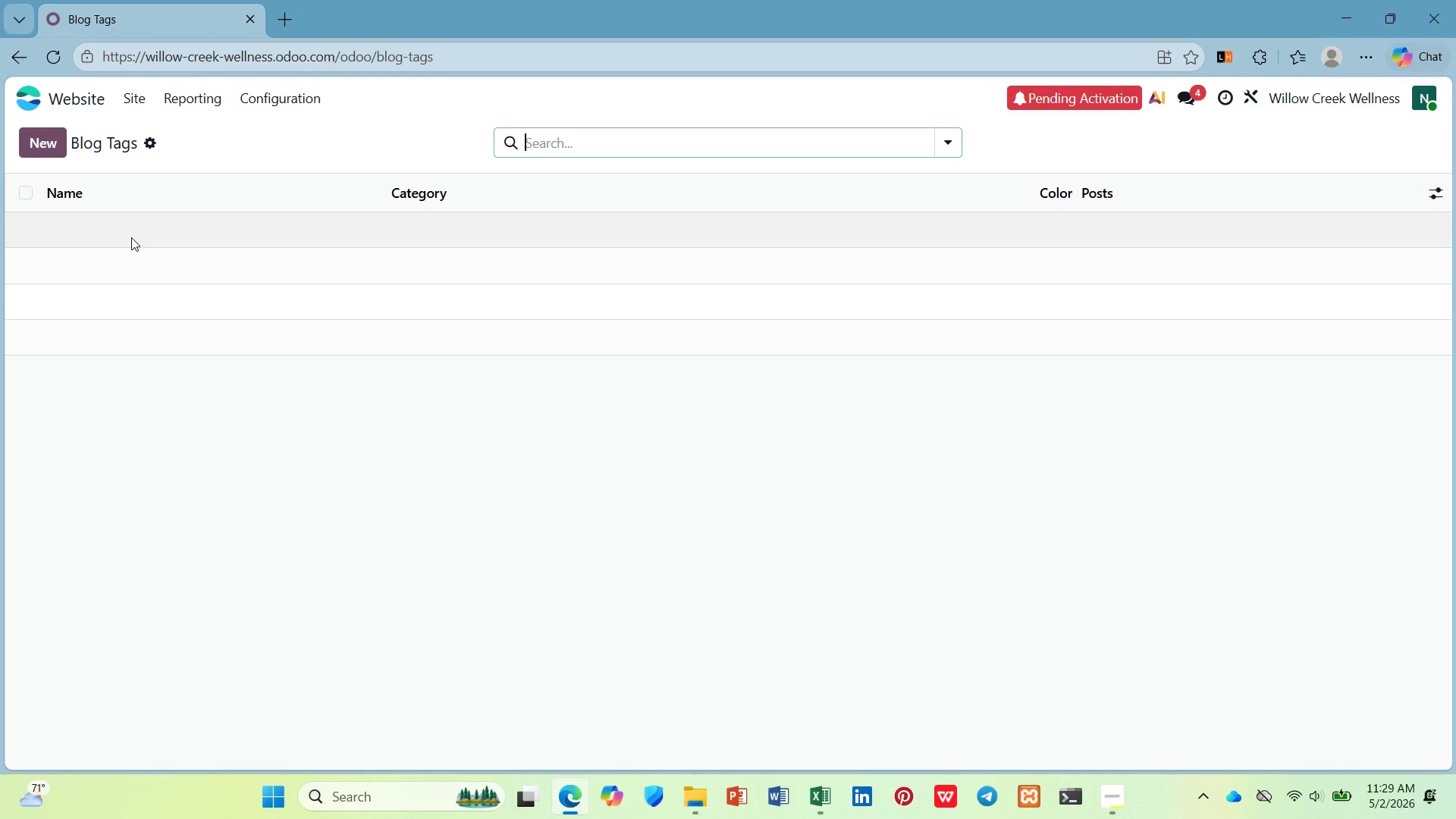 
wait(12.2)
 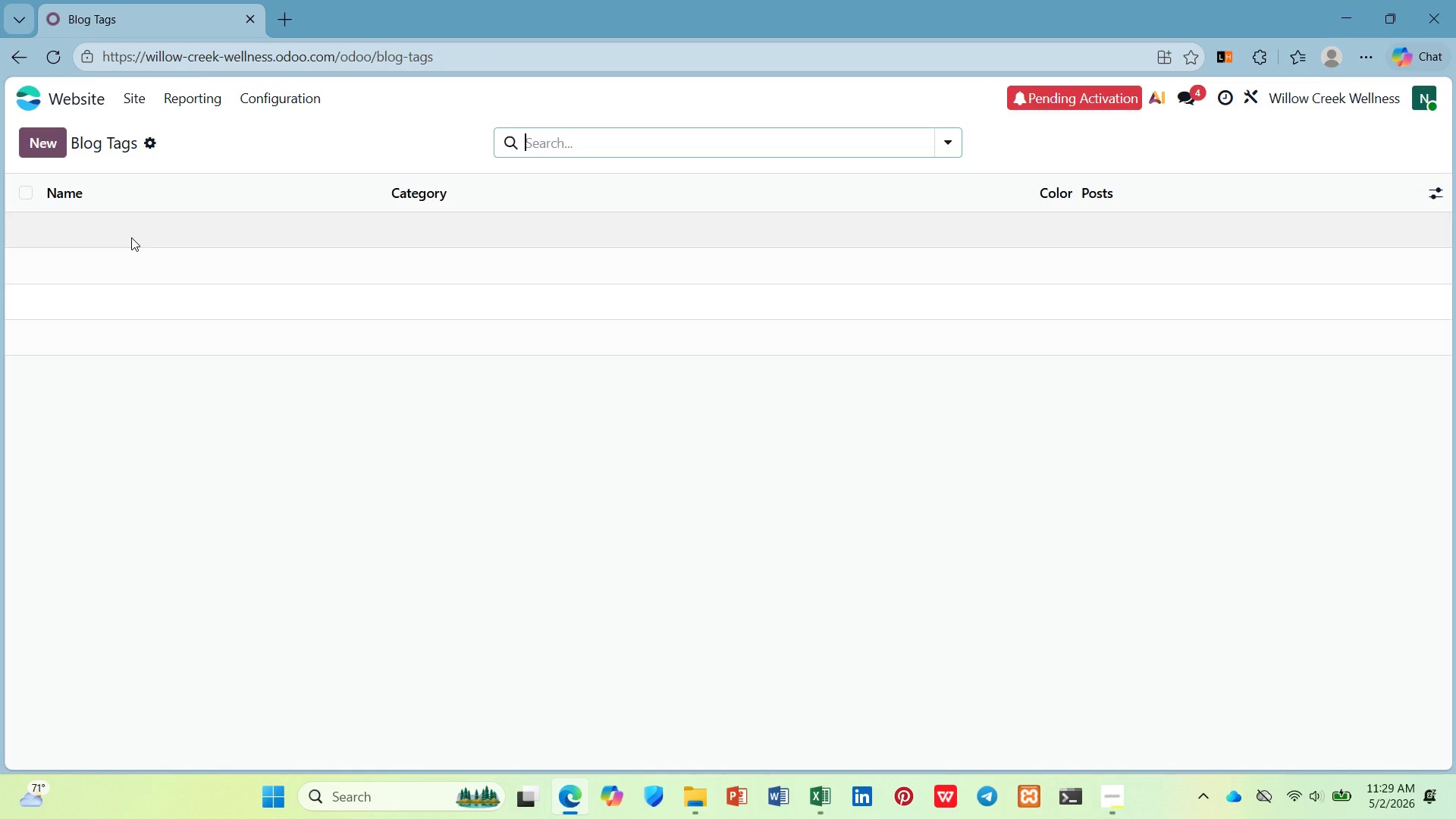 
left_click([36, 139])
 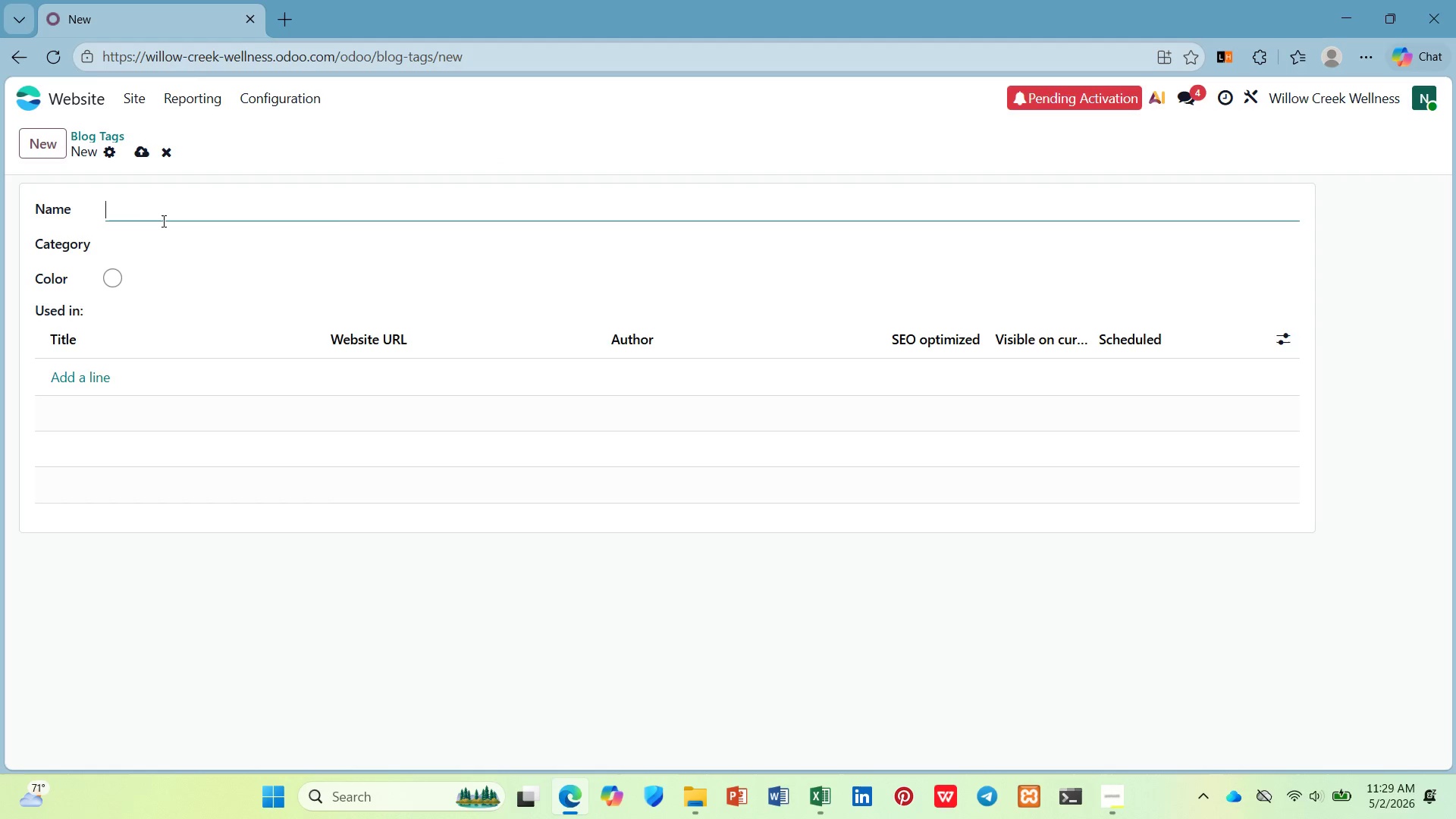 
type(Burnour)
key(Backspace)
type(t)
 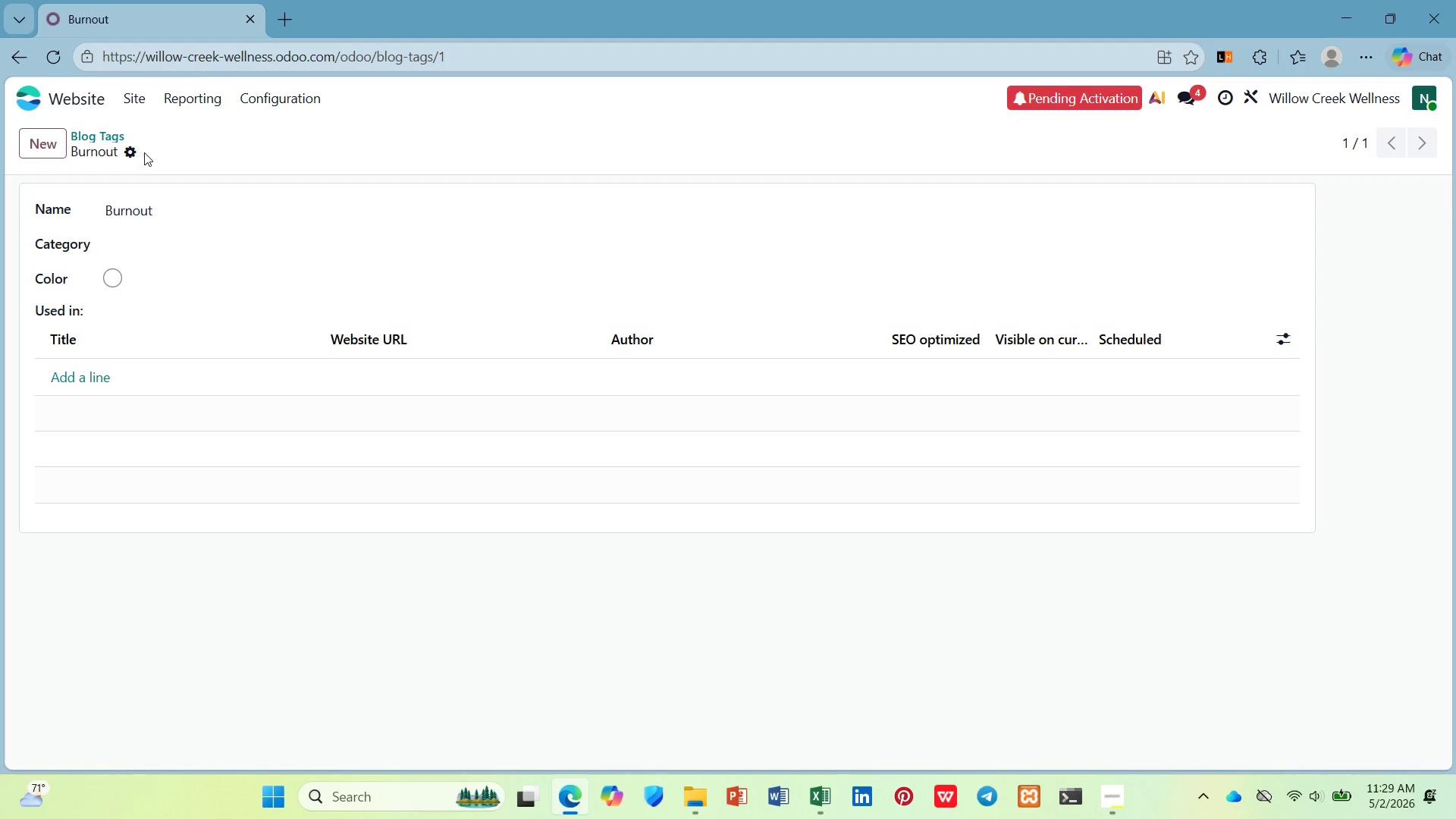 
left_click([25, 146])
 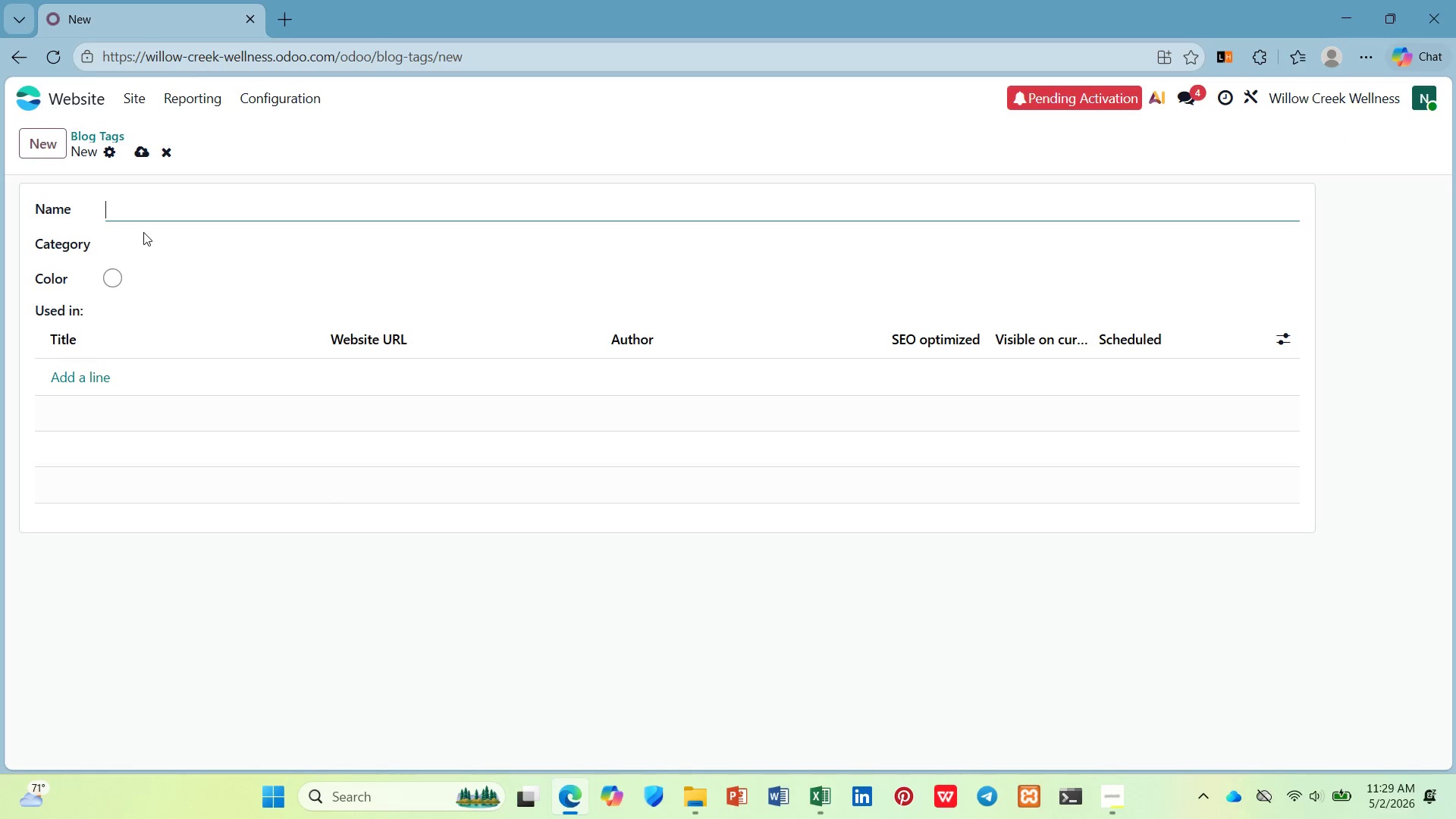 
type(Self-Care)
 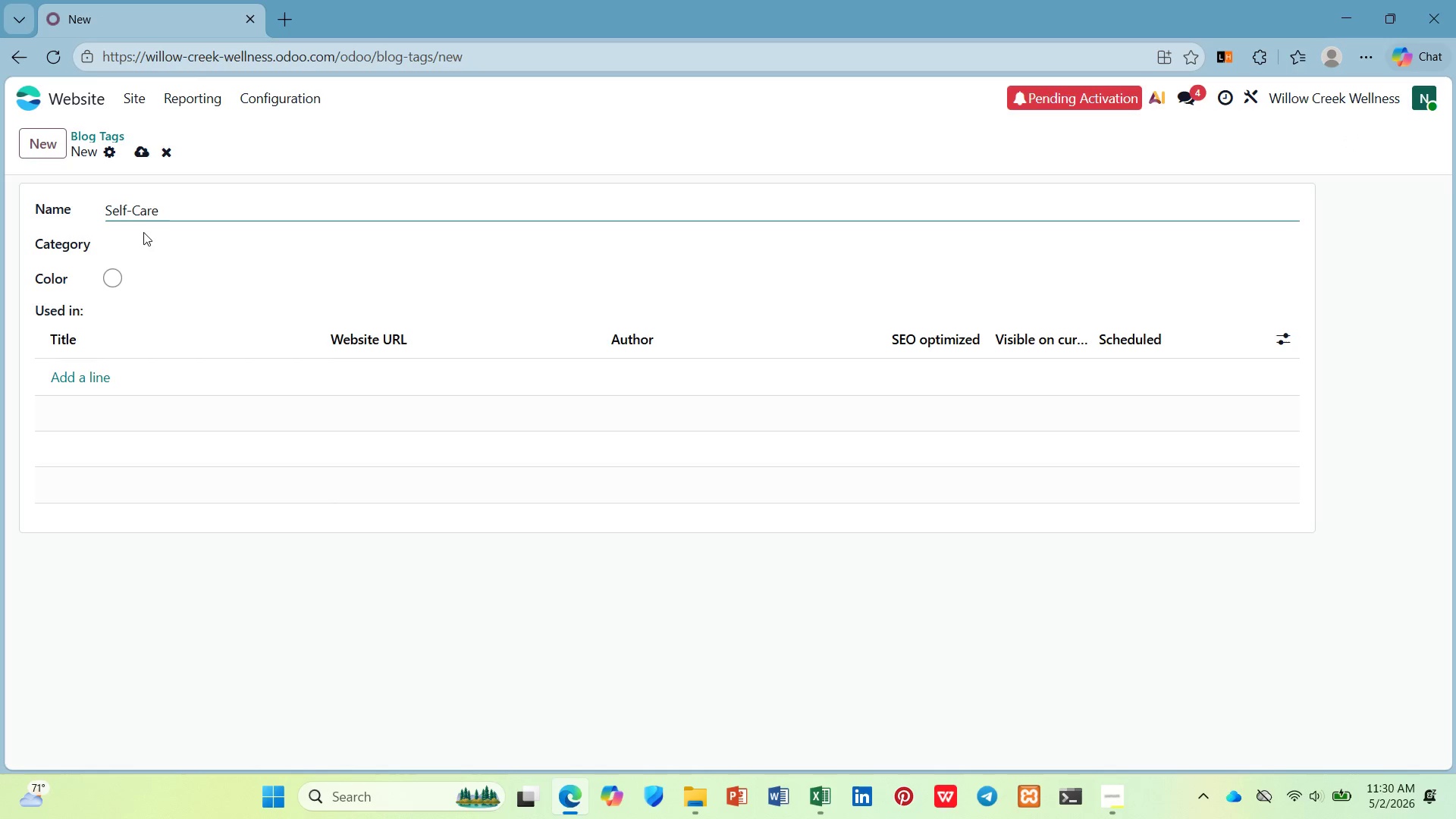 
left_click([142, 158])
 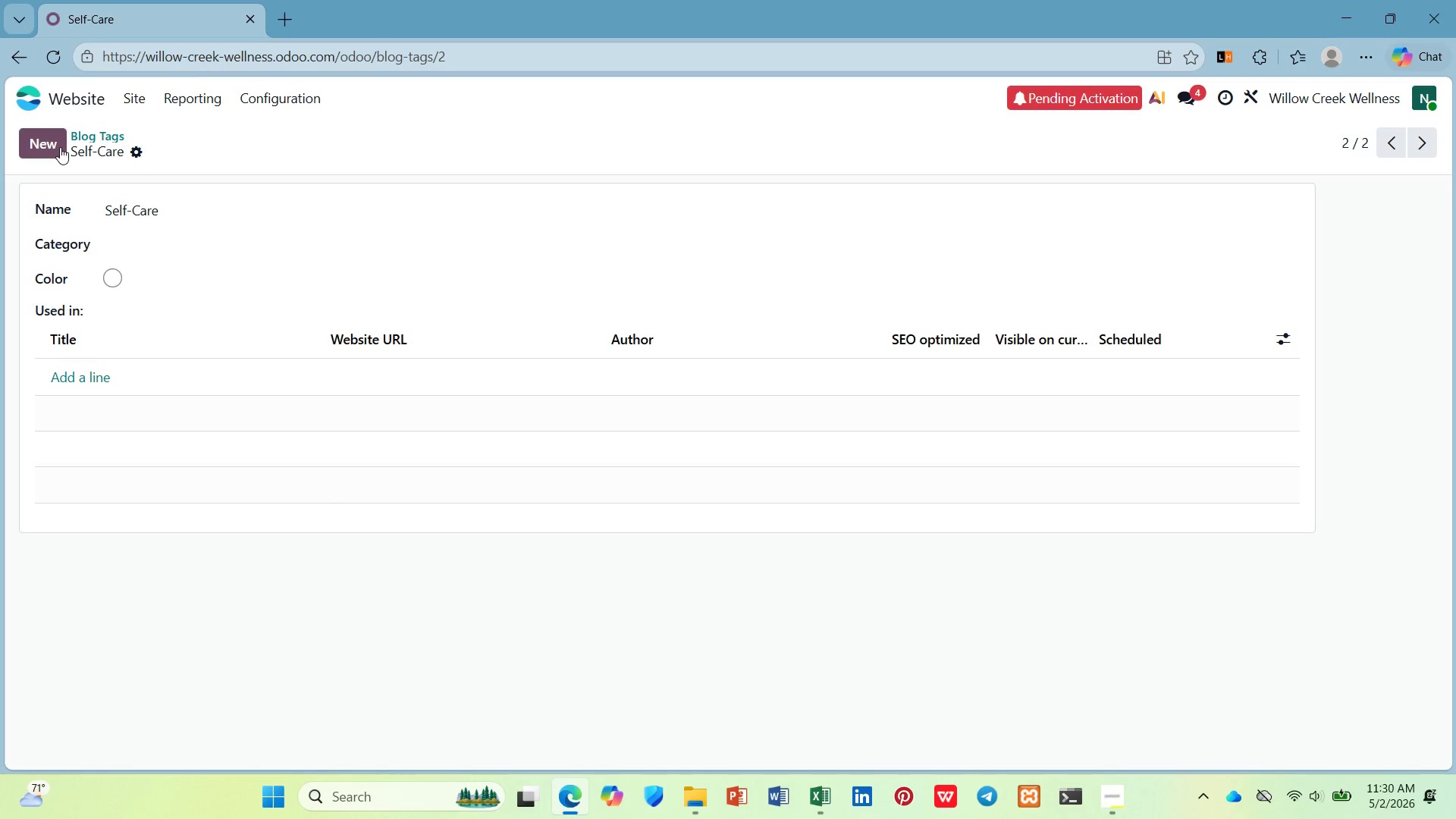 
left_click([60, 147])
 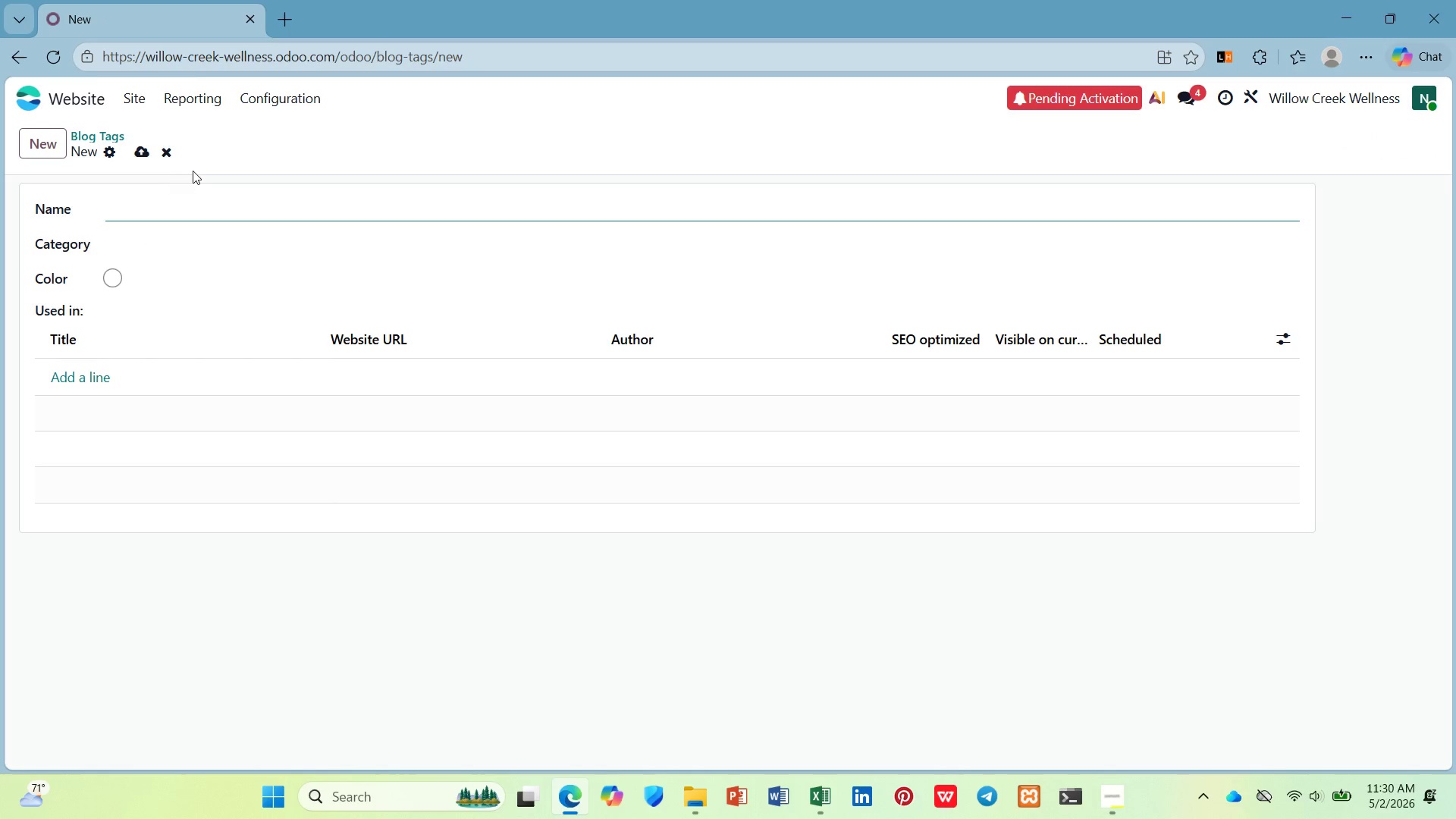 
hold_key(key=ShiftLeft, duration=0.95)
 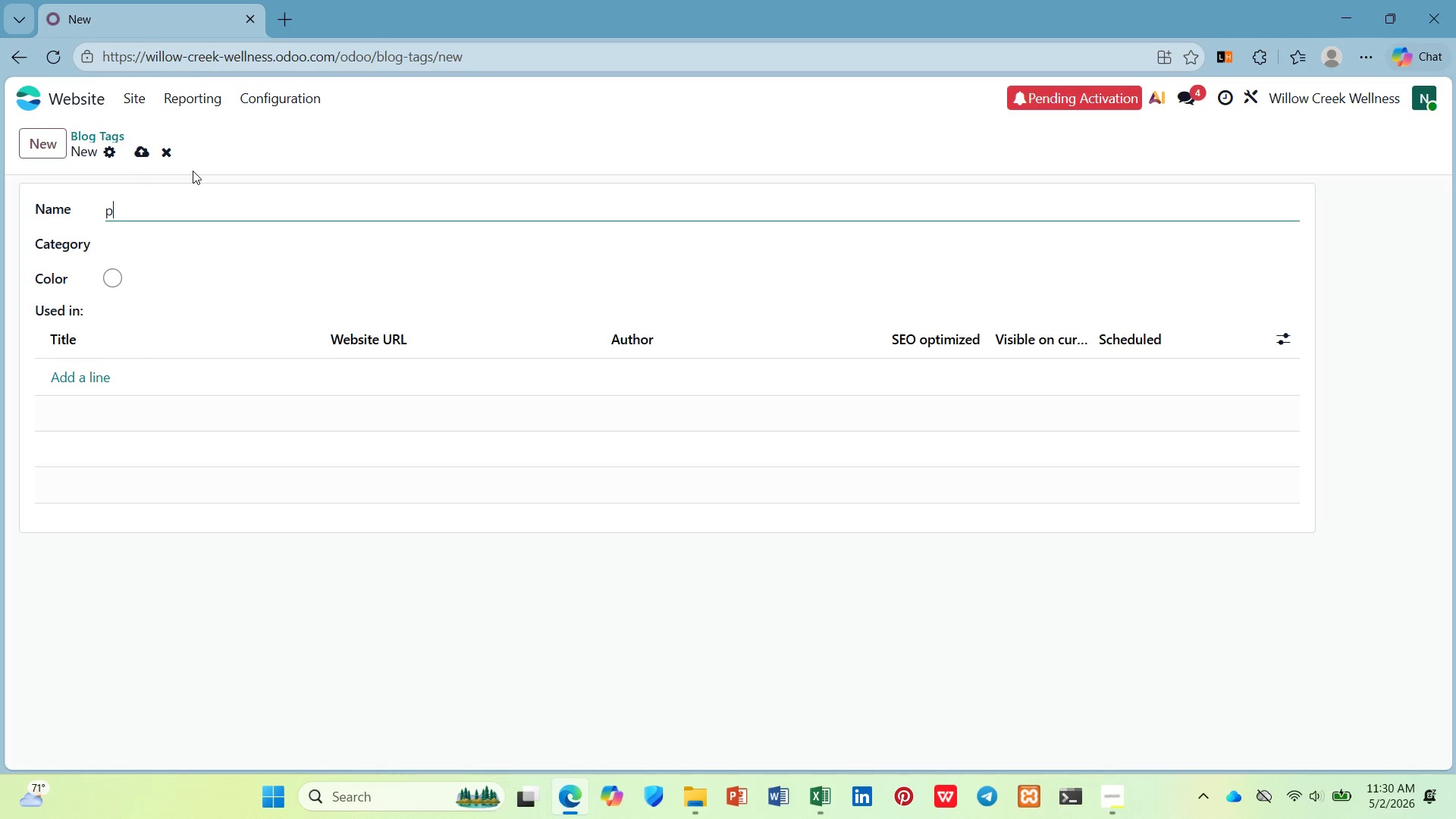 
type(p)
key(Backspace)
type(Professional Wellness)
 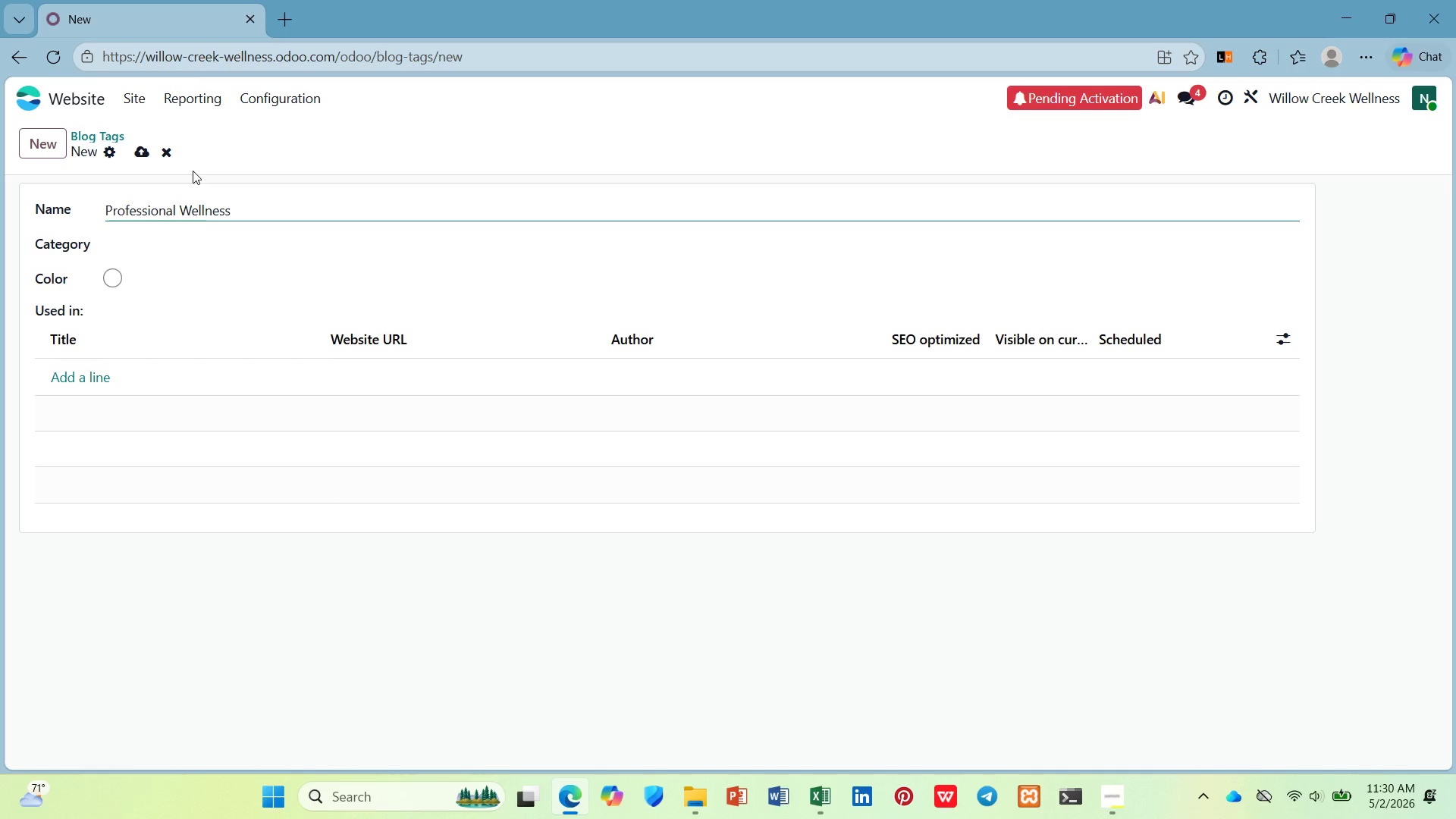 
left_click([131, 152])
 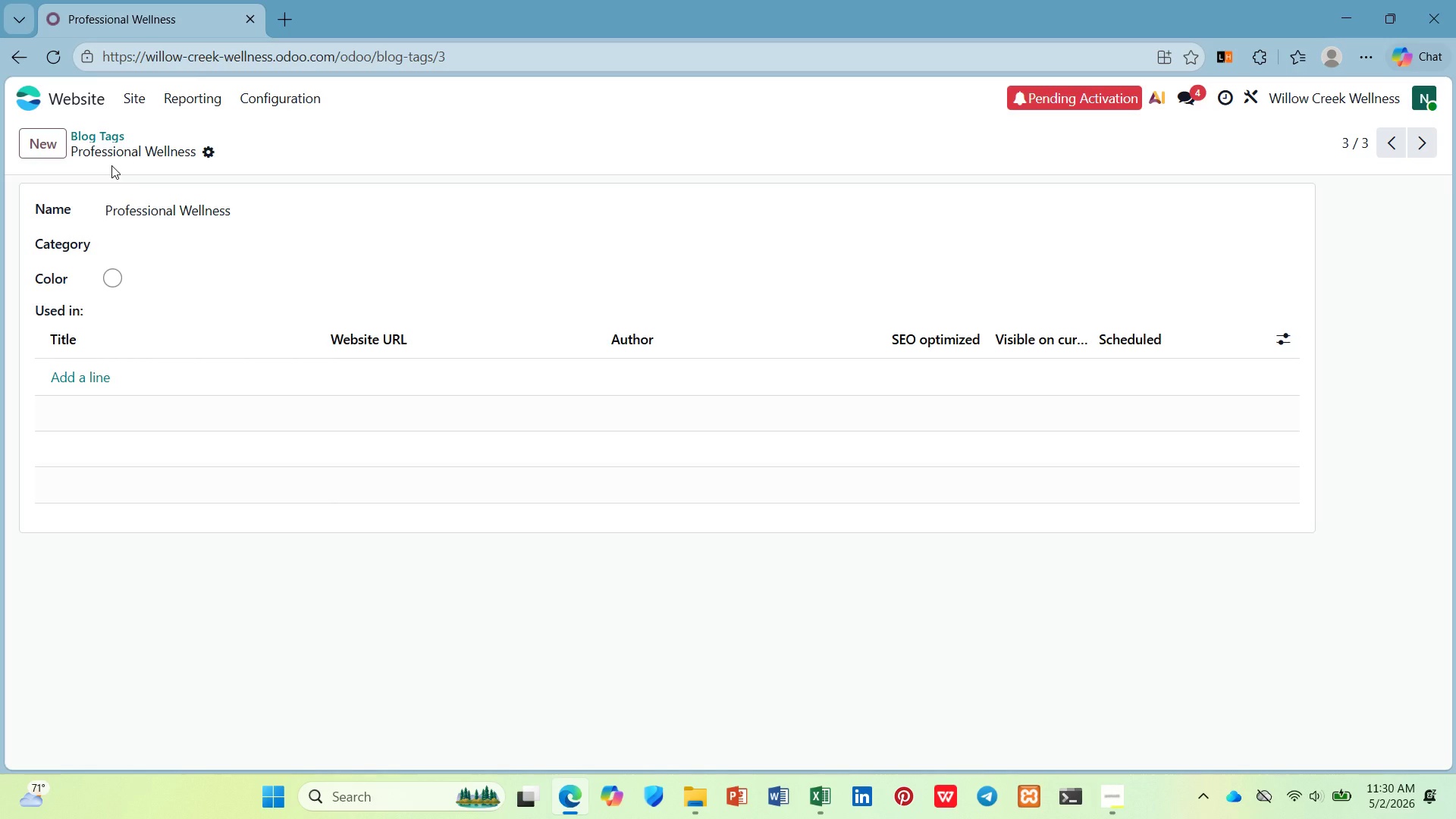 
wait(28.58)
 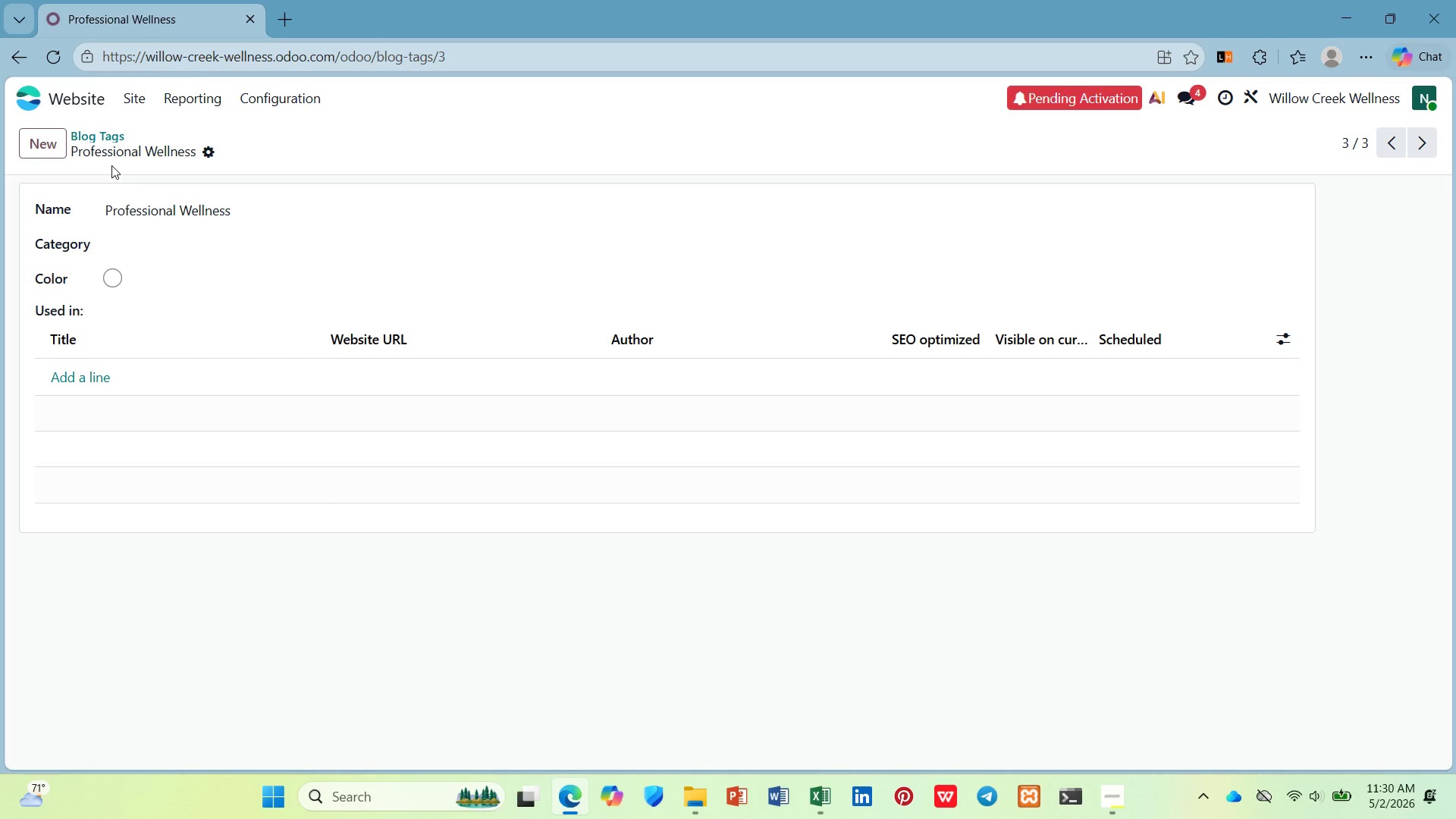 
left_click([1, 105])
 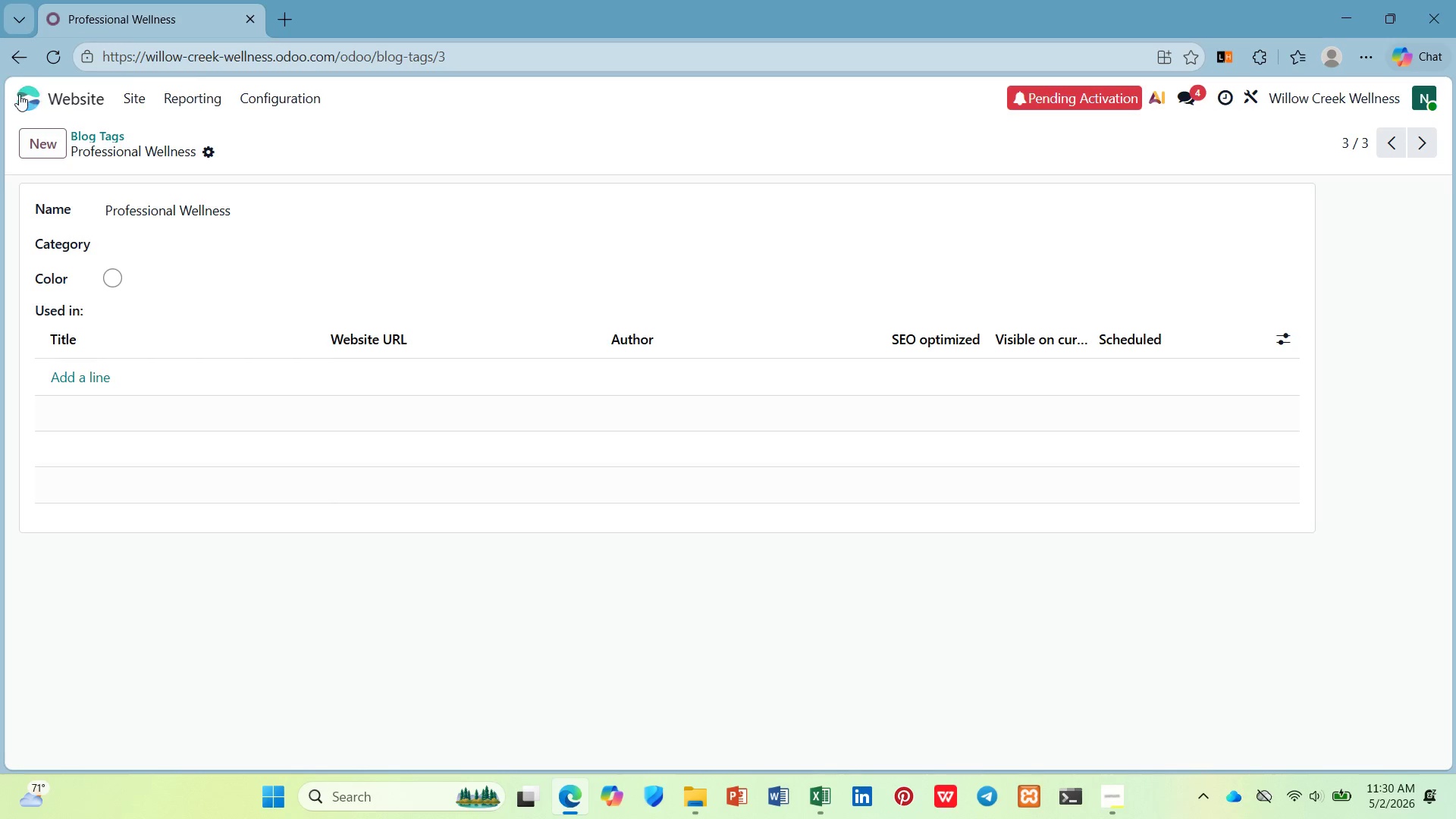 
left_click([36, 89])
 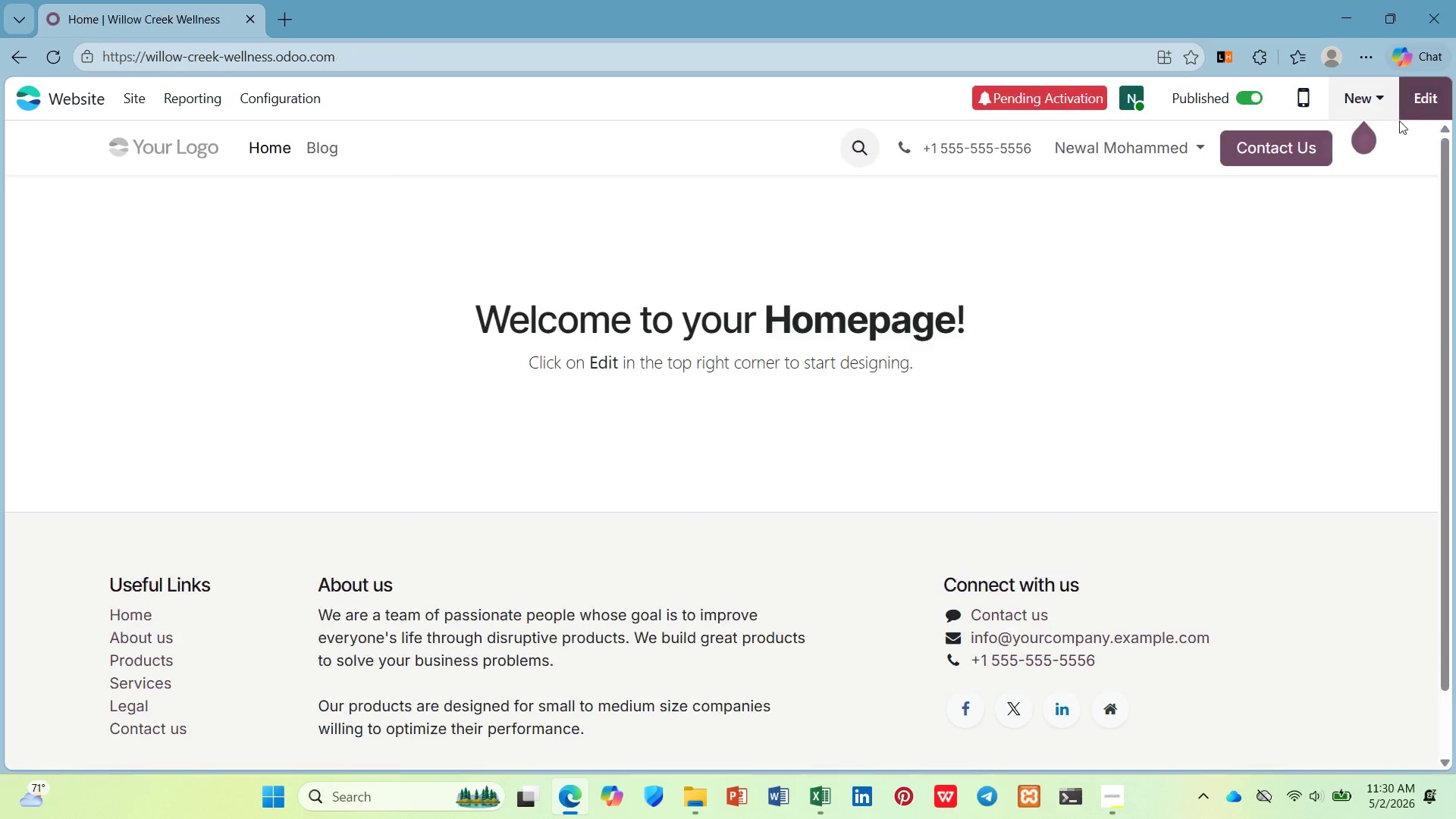 
left_click([1365, 118])
 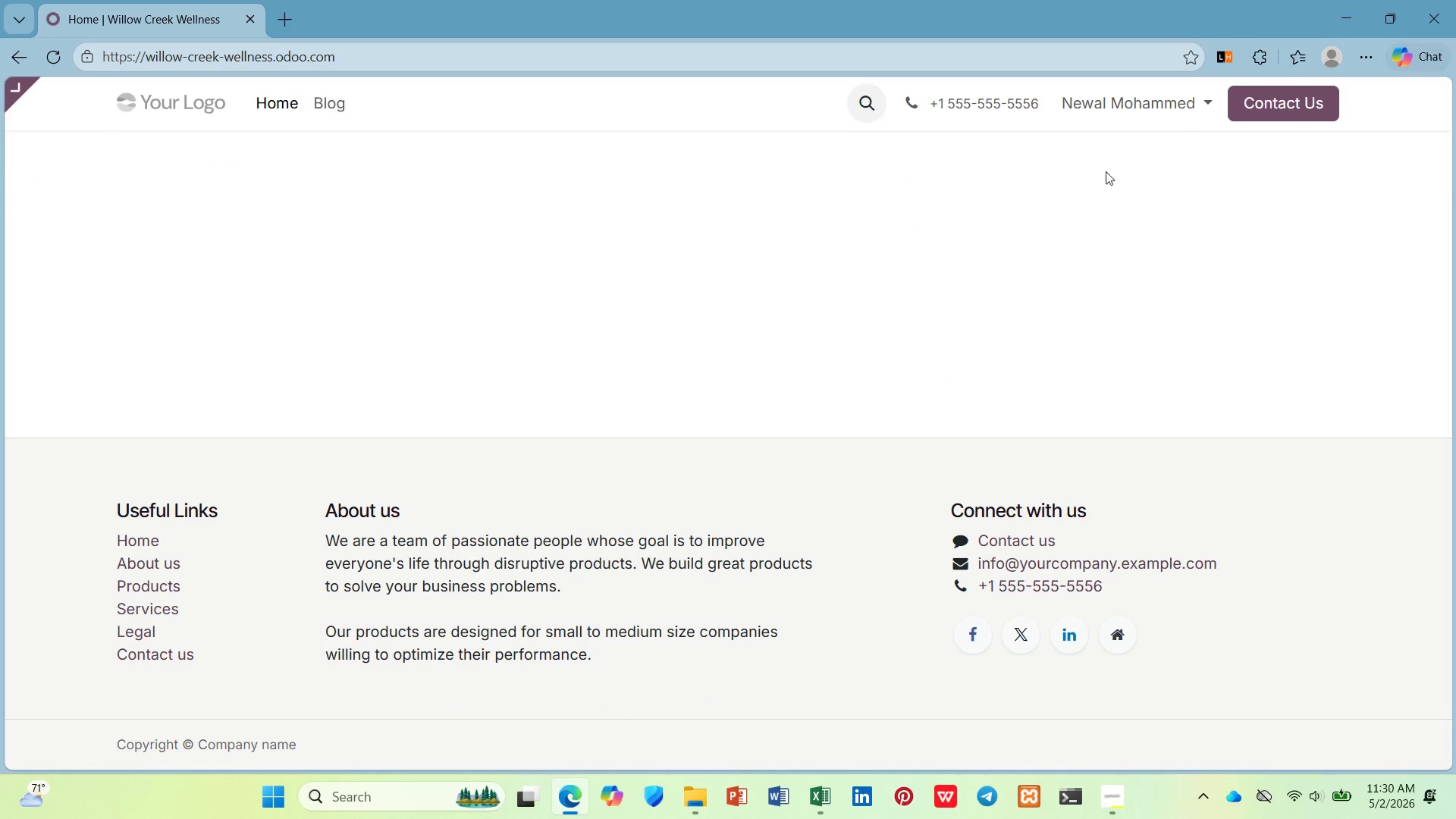 
left_click([86, 94])
 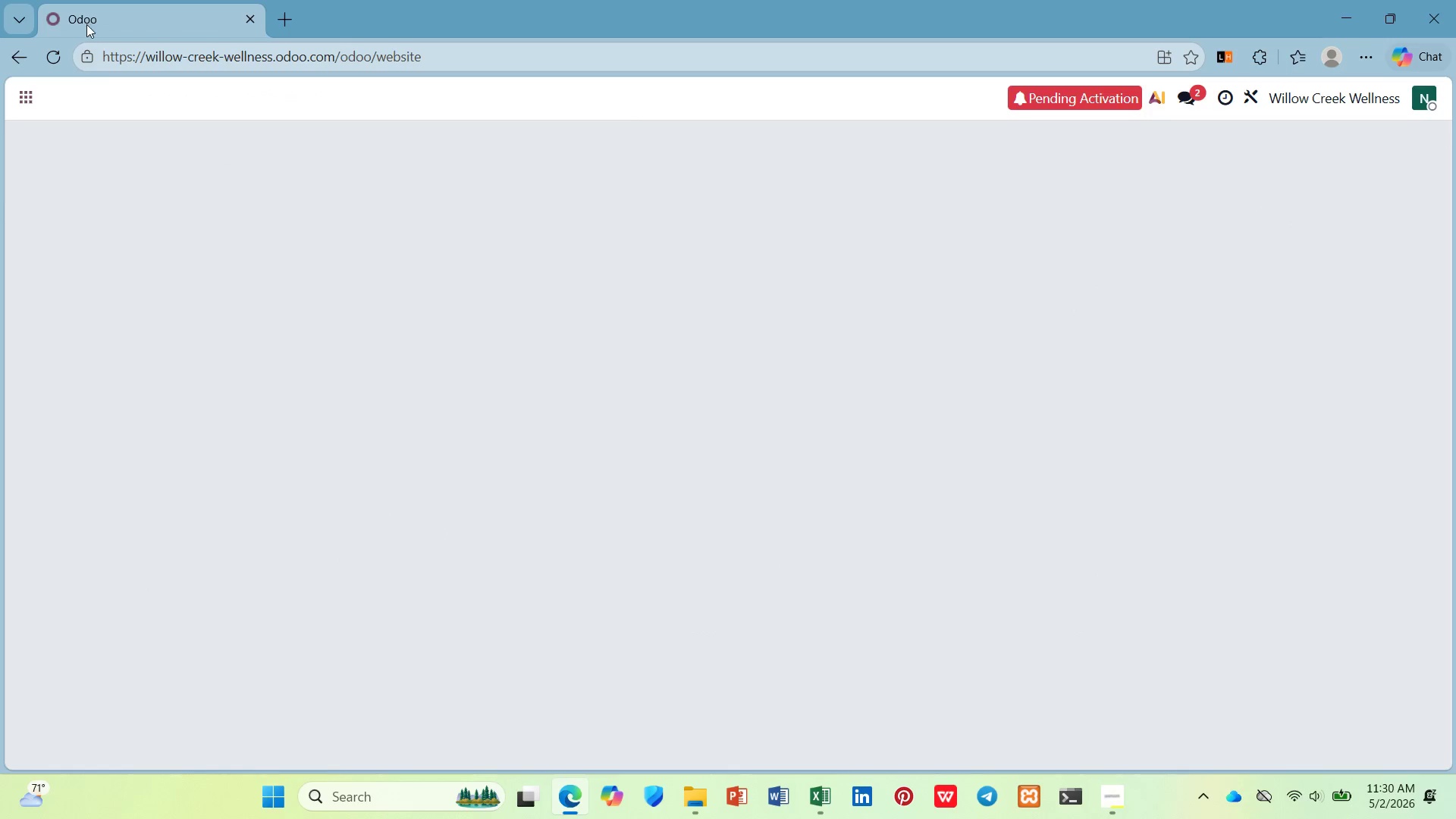 
wait(6.55)
 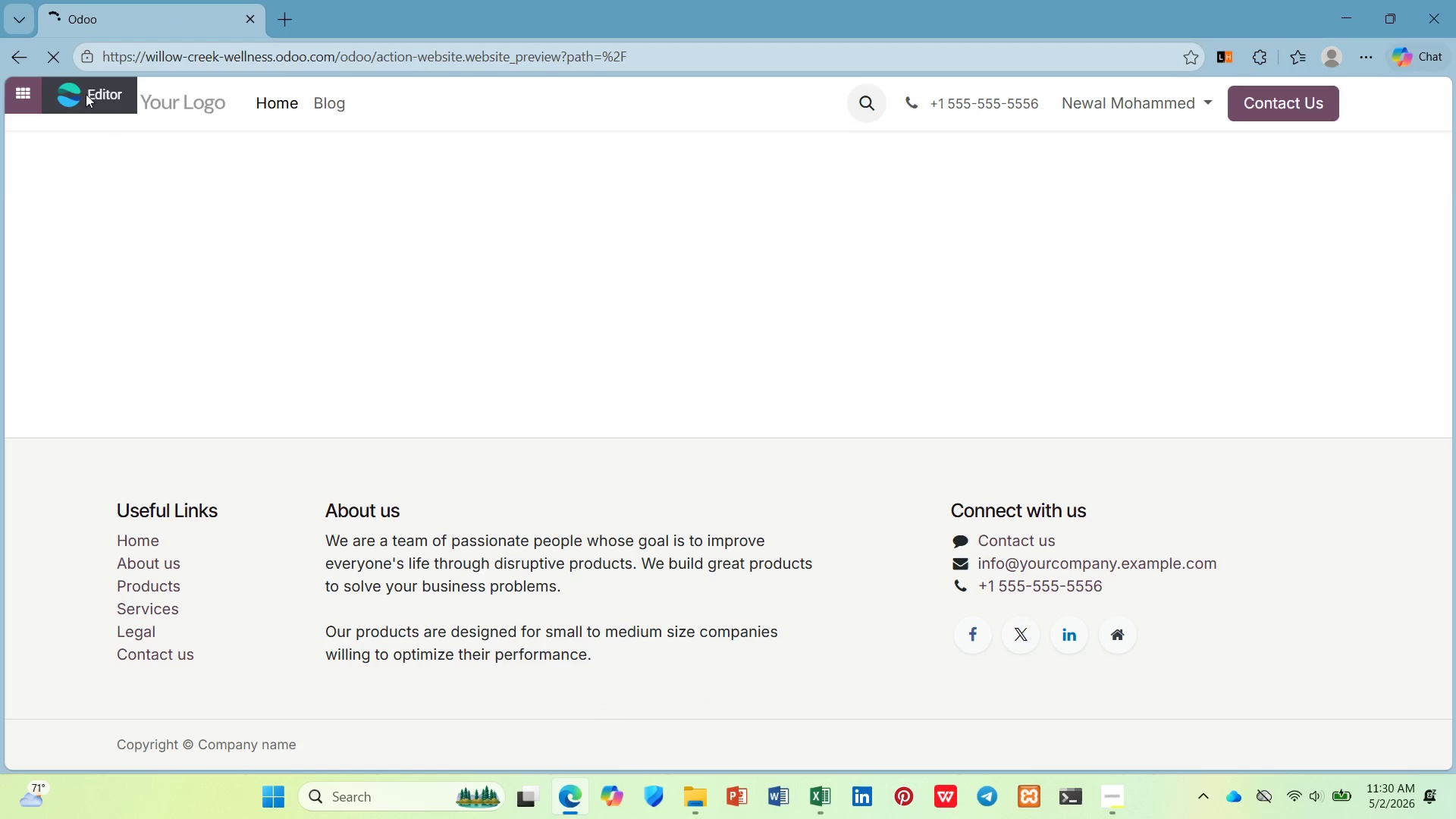 
left_click([1332, 111])
 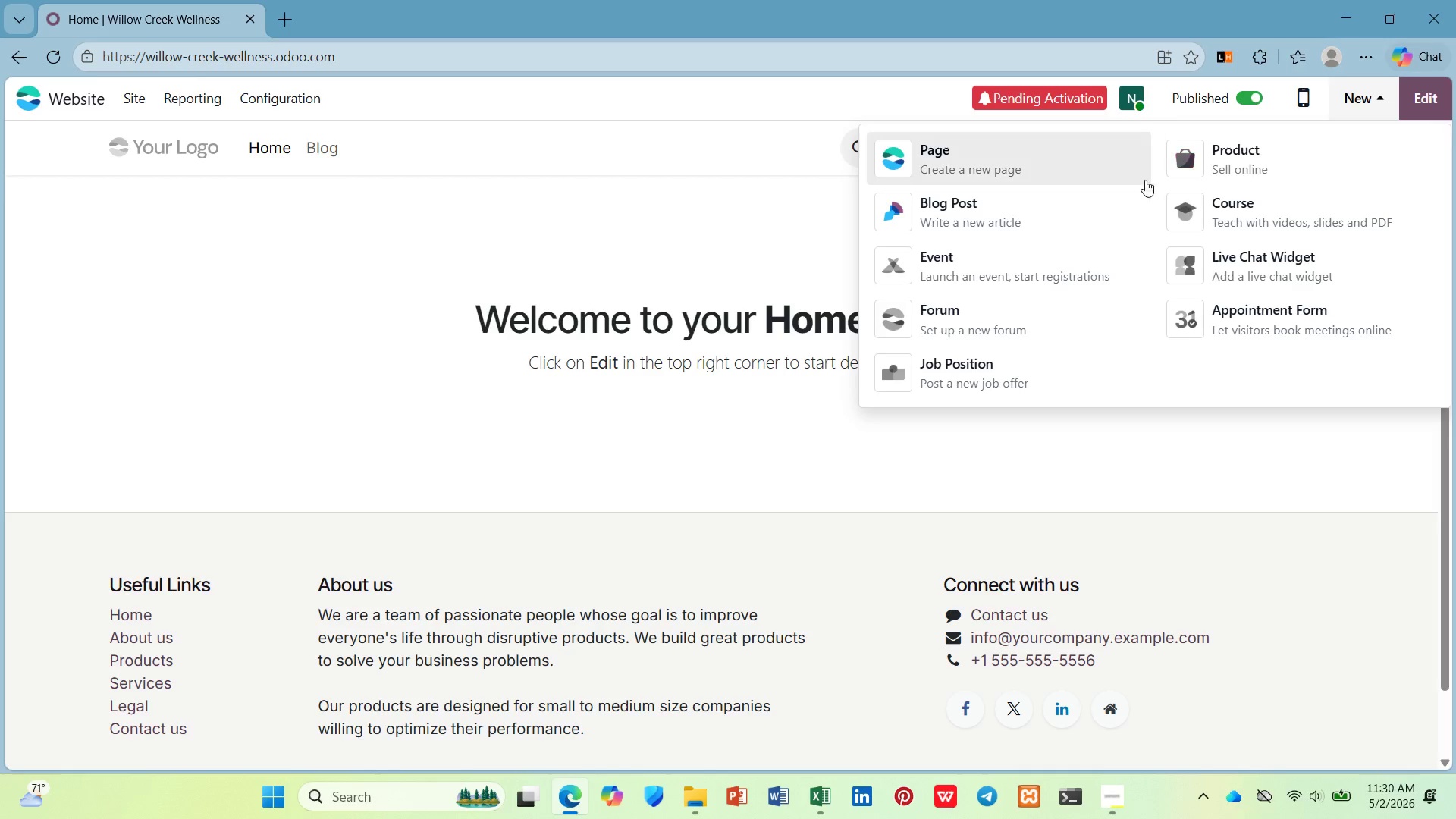 
left_click([1122, 219])
 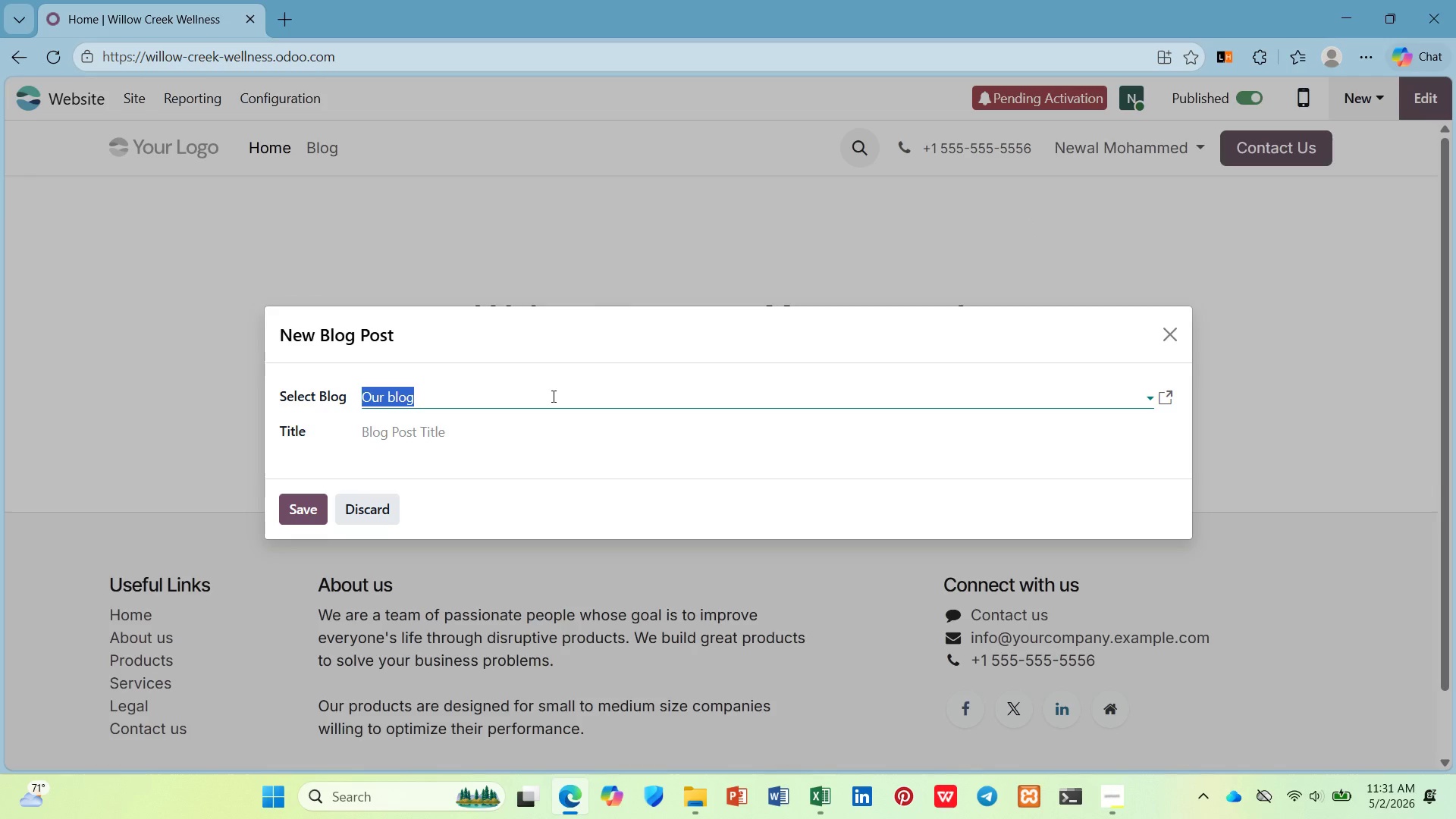 
left_click([538, 438])
 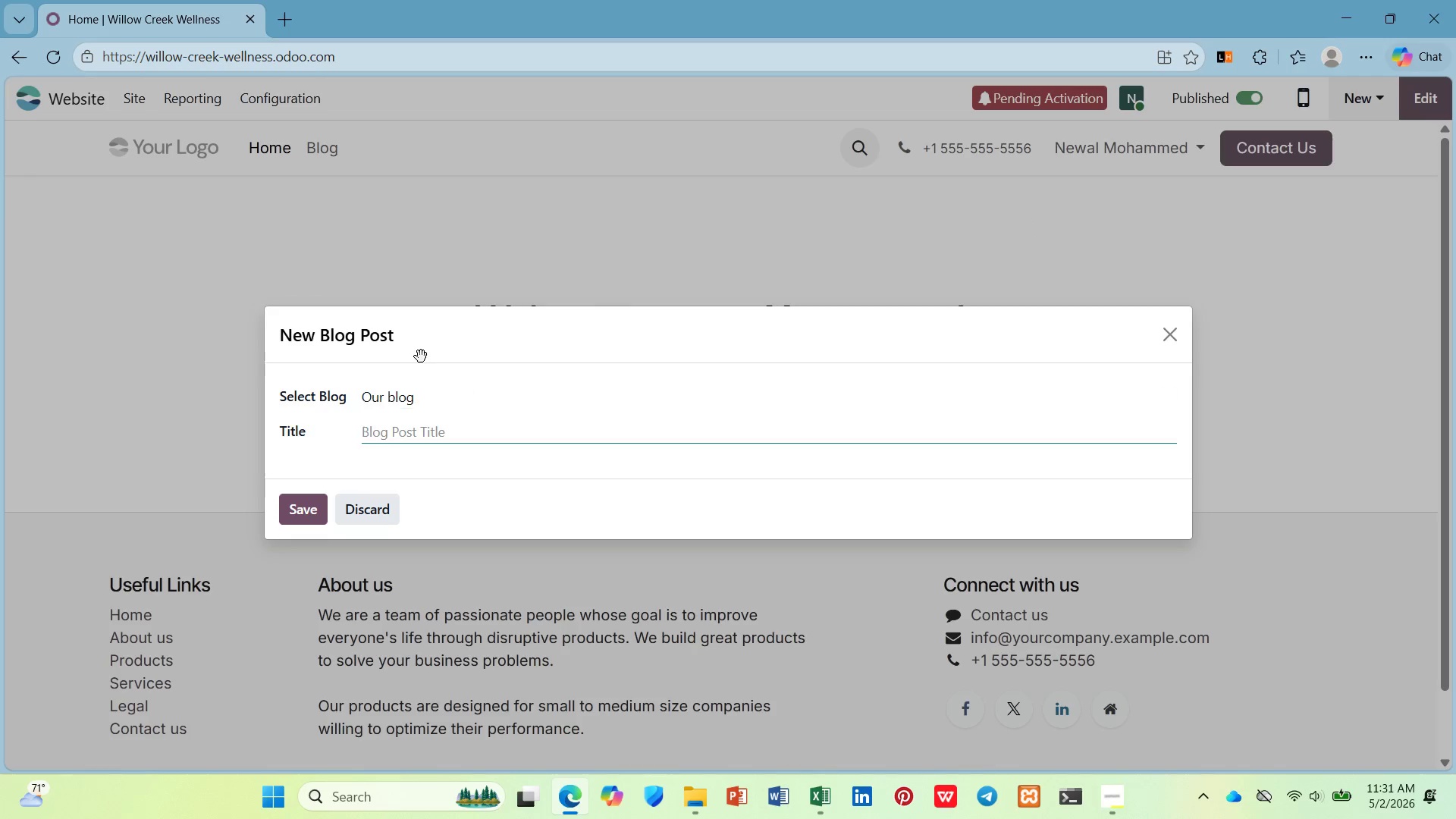 
left_click_drag(start_coordinate=[441, 378], to_coordinate=[440, 392])
 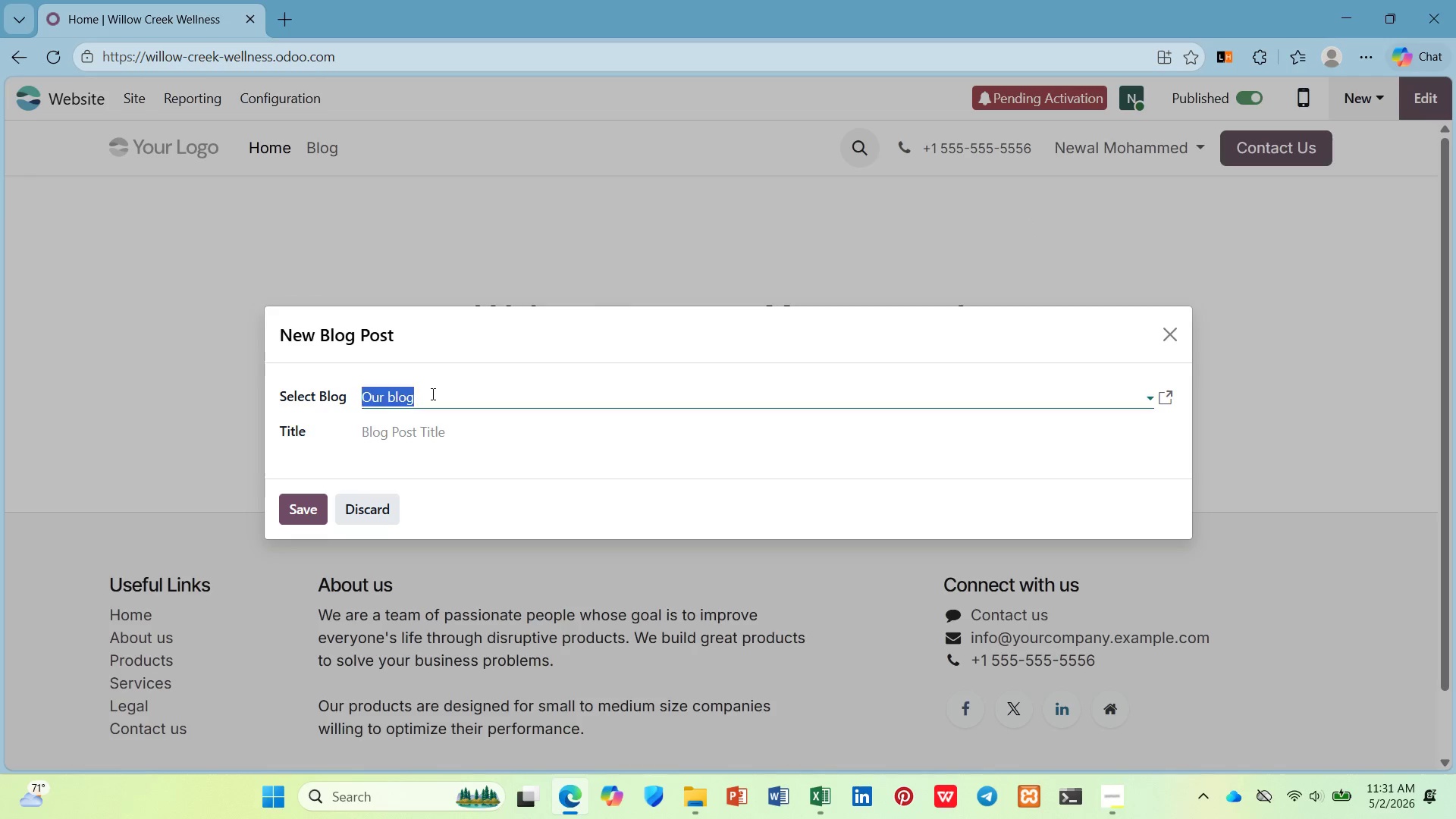 
left_click_drag(start_coordinate=[434, 394], to_coordinate=[297, 394])
 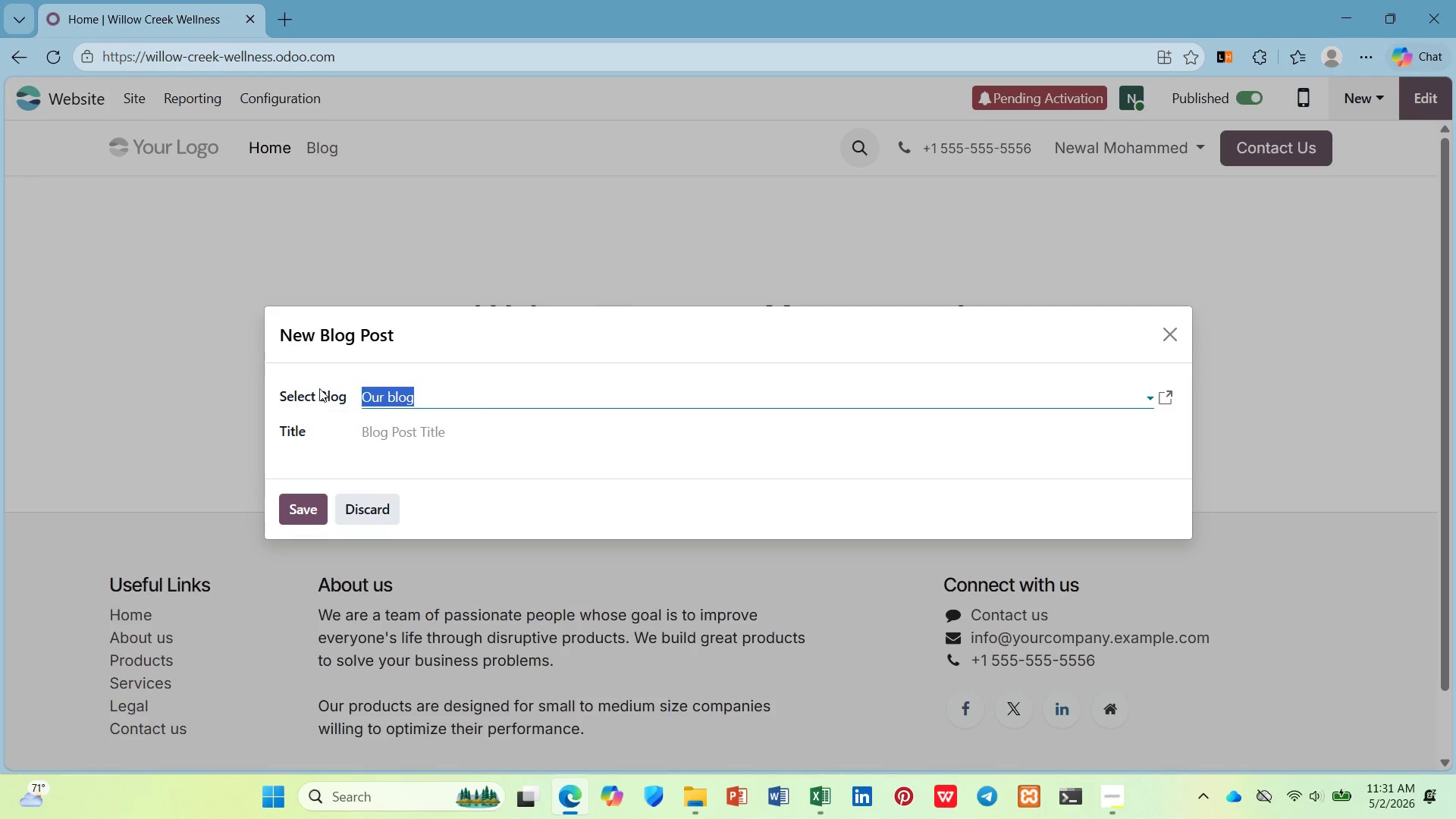 
key(Control+V)
 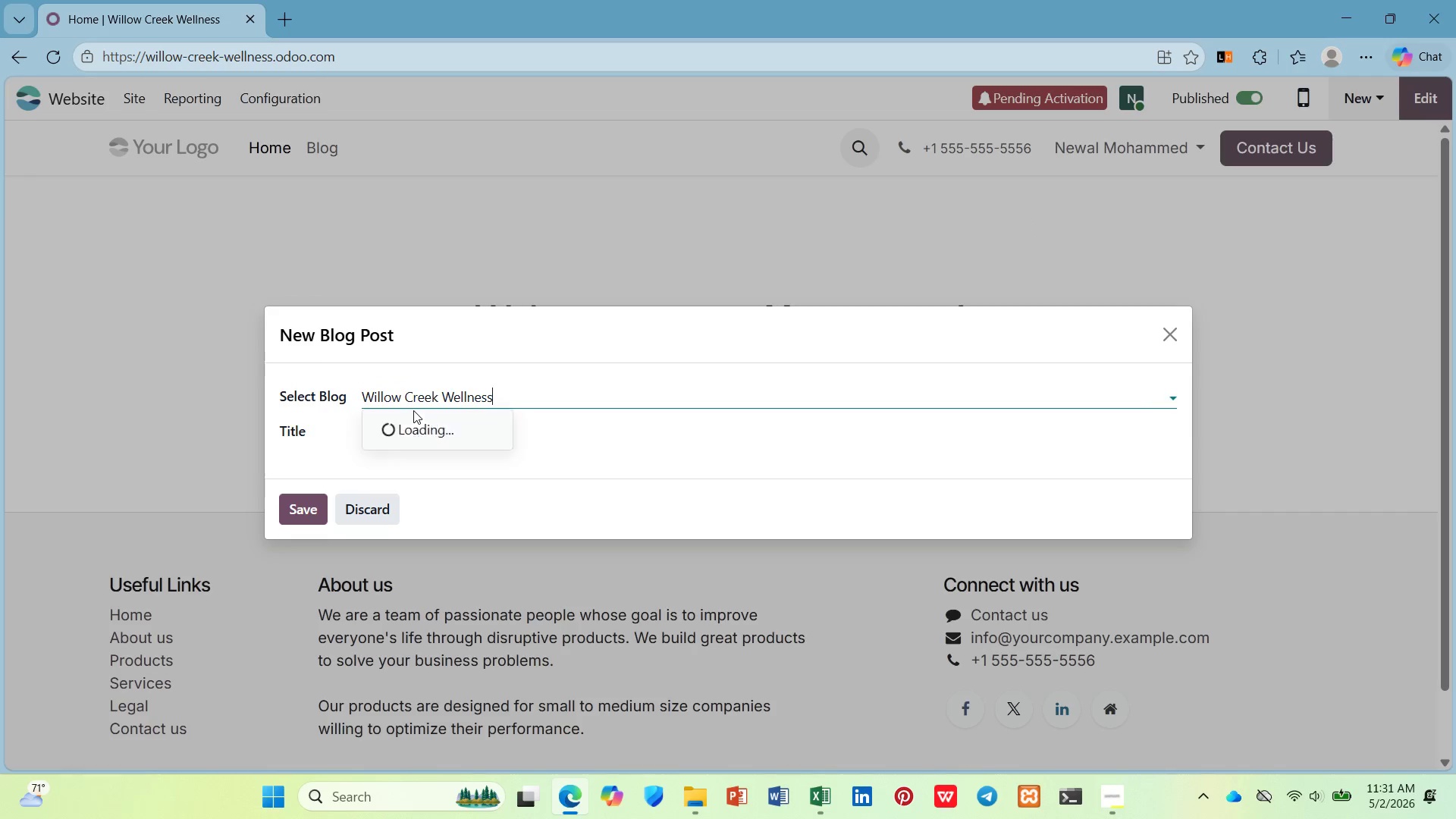 
left_click([413, 410])
 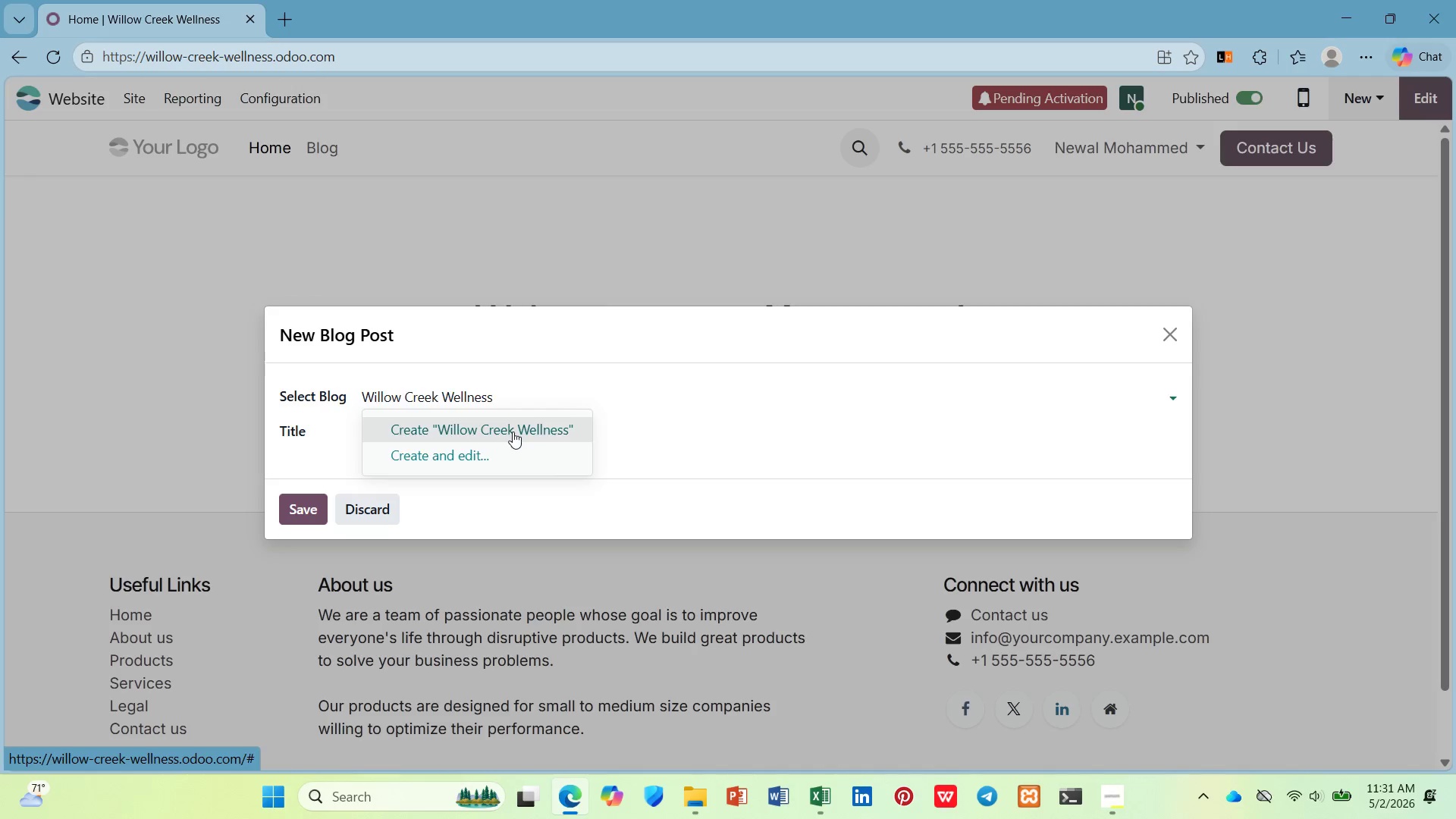 
double_click([513, 431])
 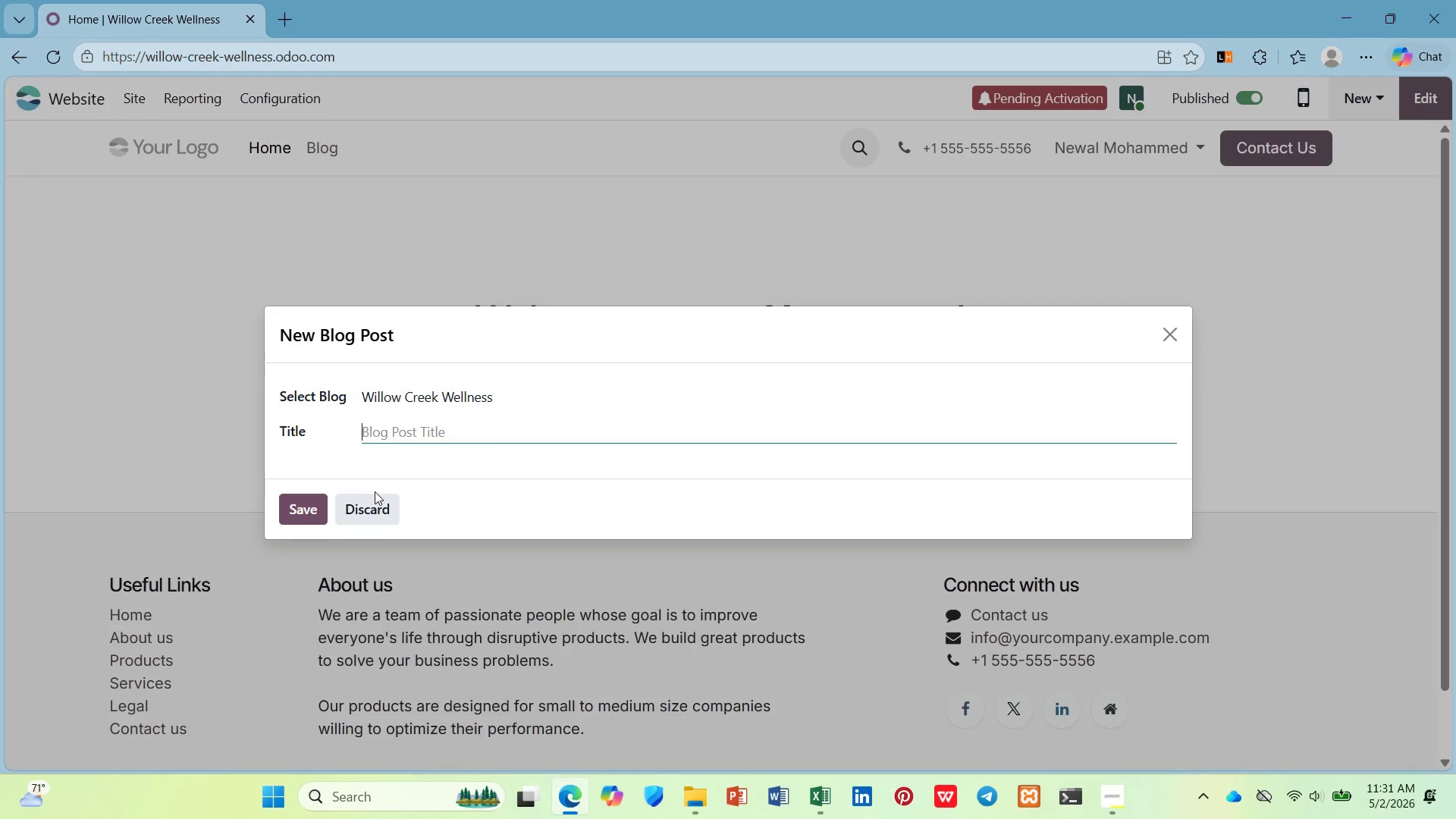 
type(Navigatio)
key(Backspace)
type(ng Compad)
key(Backspace)
type(ssion Fatigue in Nursing )
 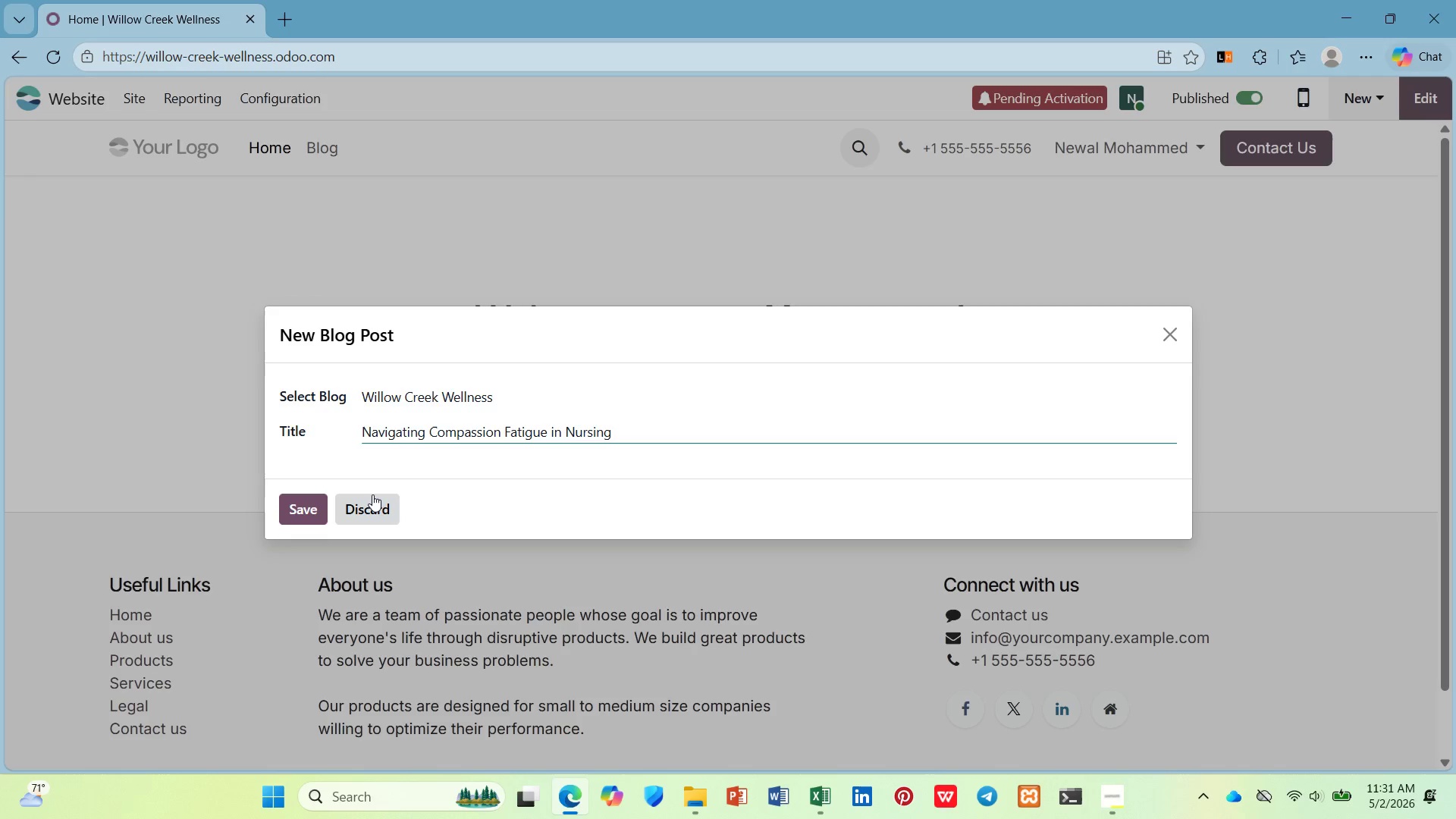 
left_click([299, 506])
 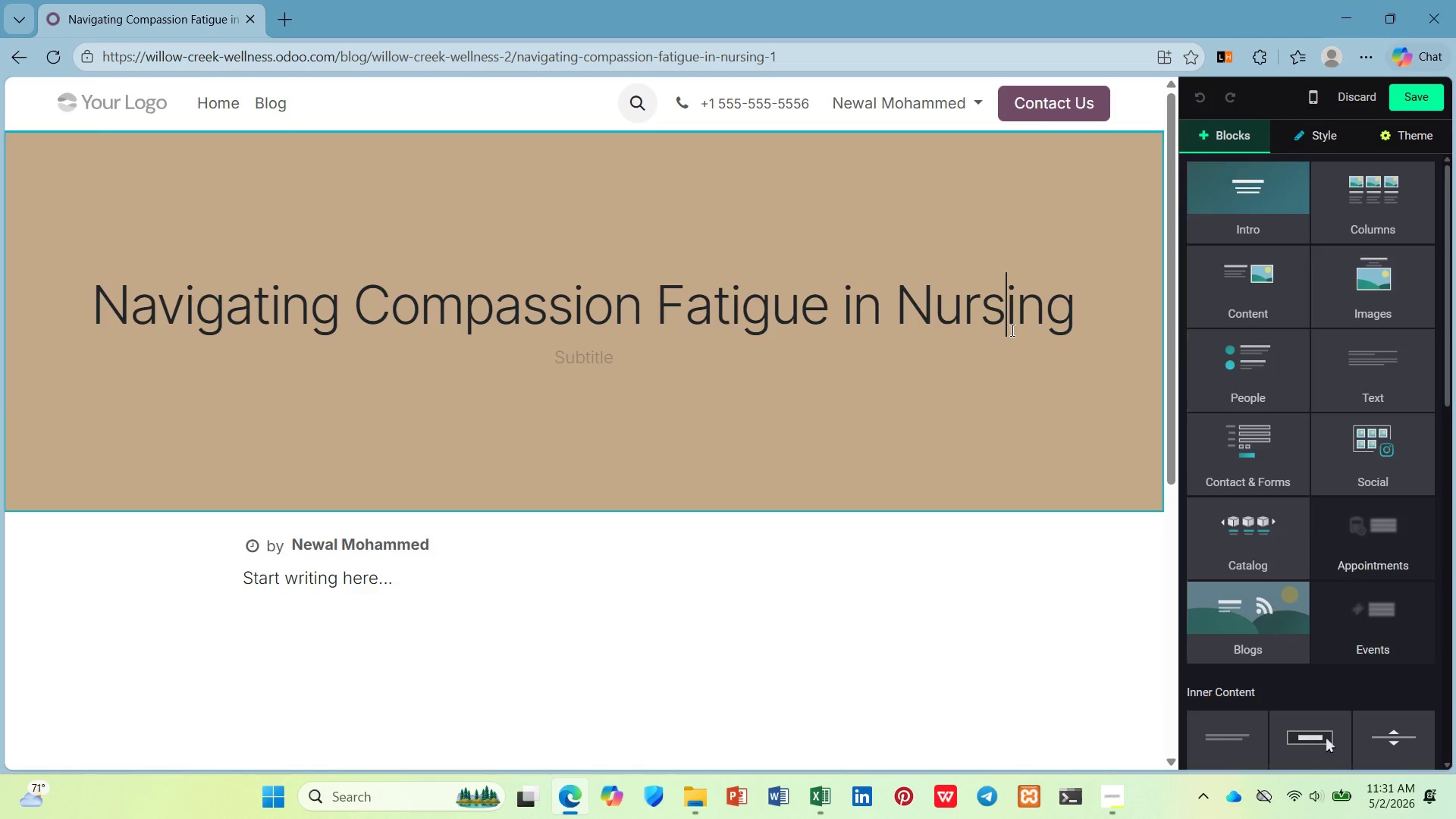 
left_click([1339, 243])
 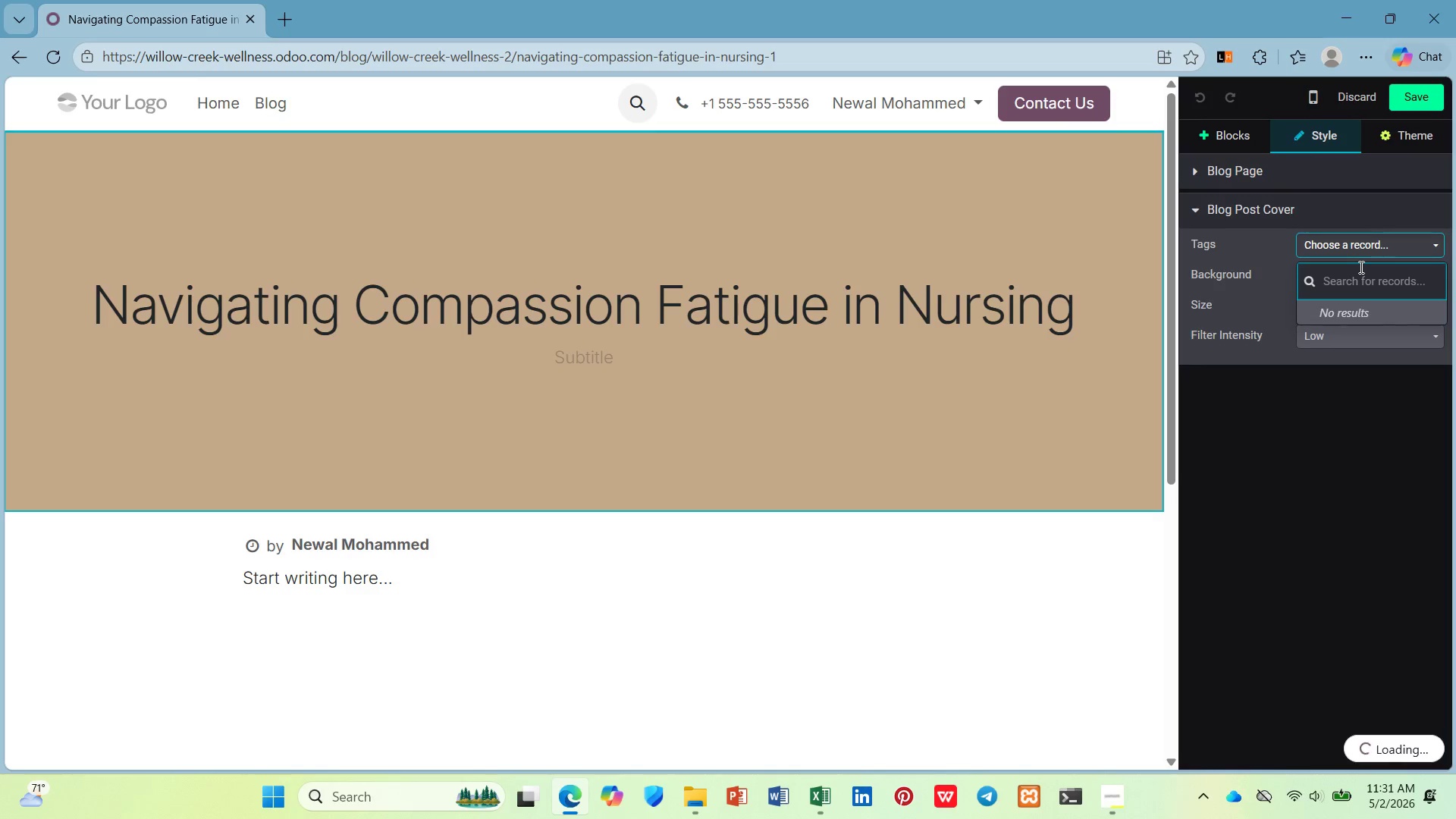 
left_click([1354, 333])
 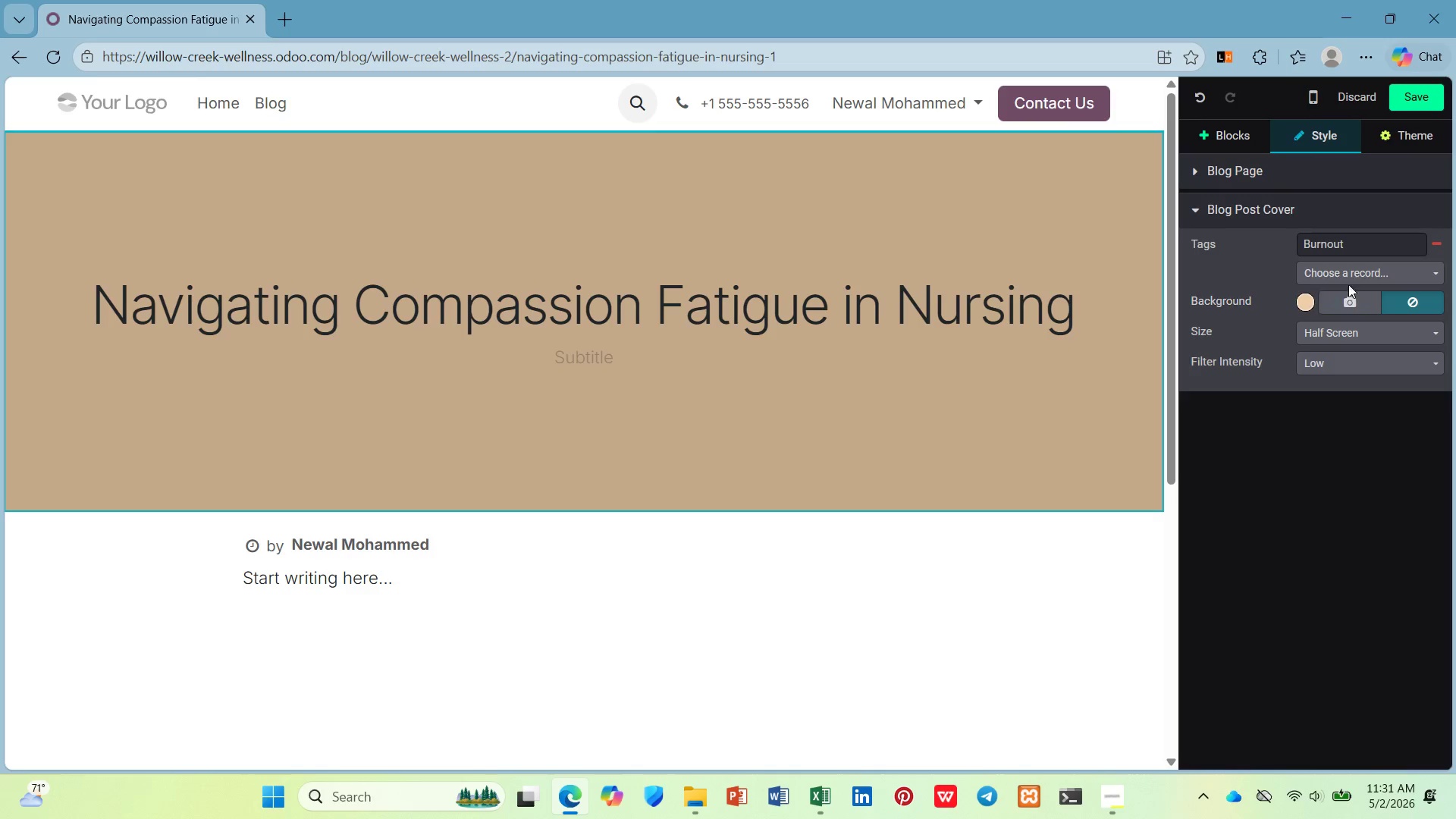 
left_click([1348, 275])
 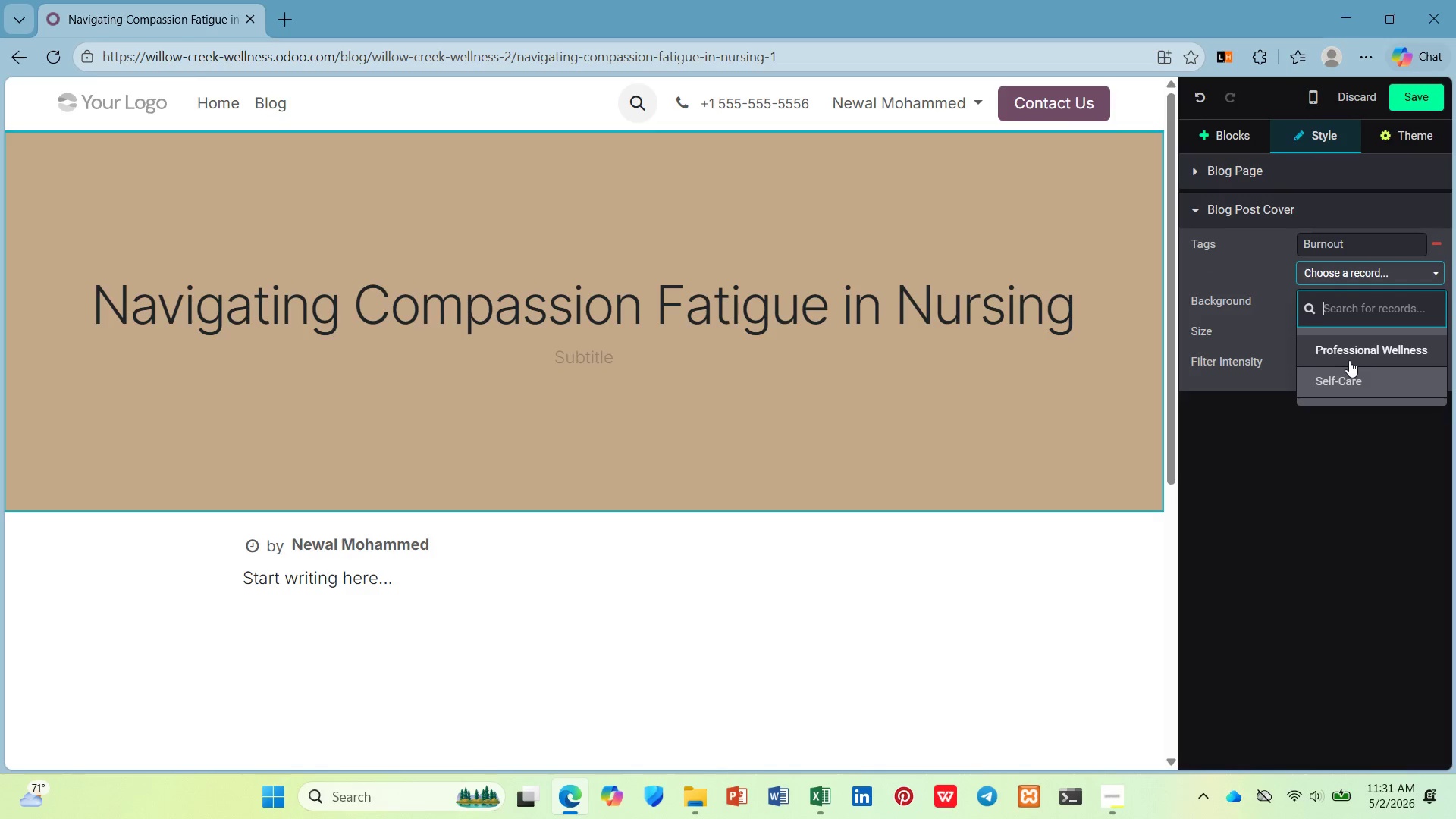 
left_click([1349, 359])
 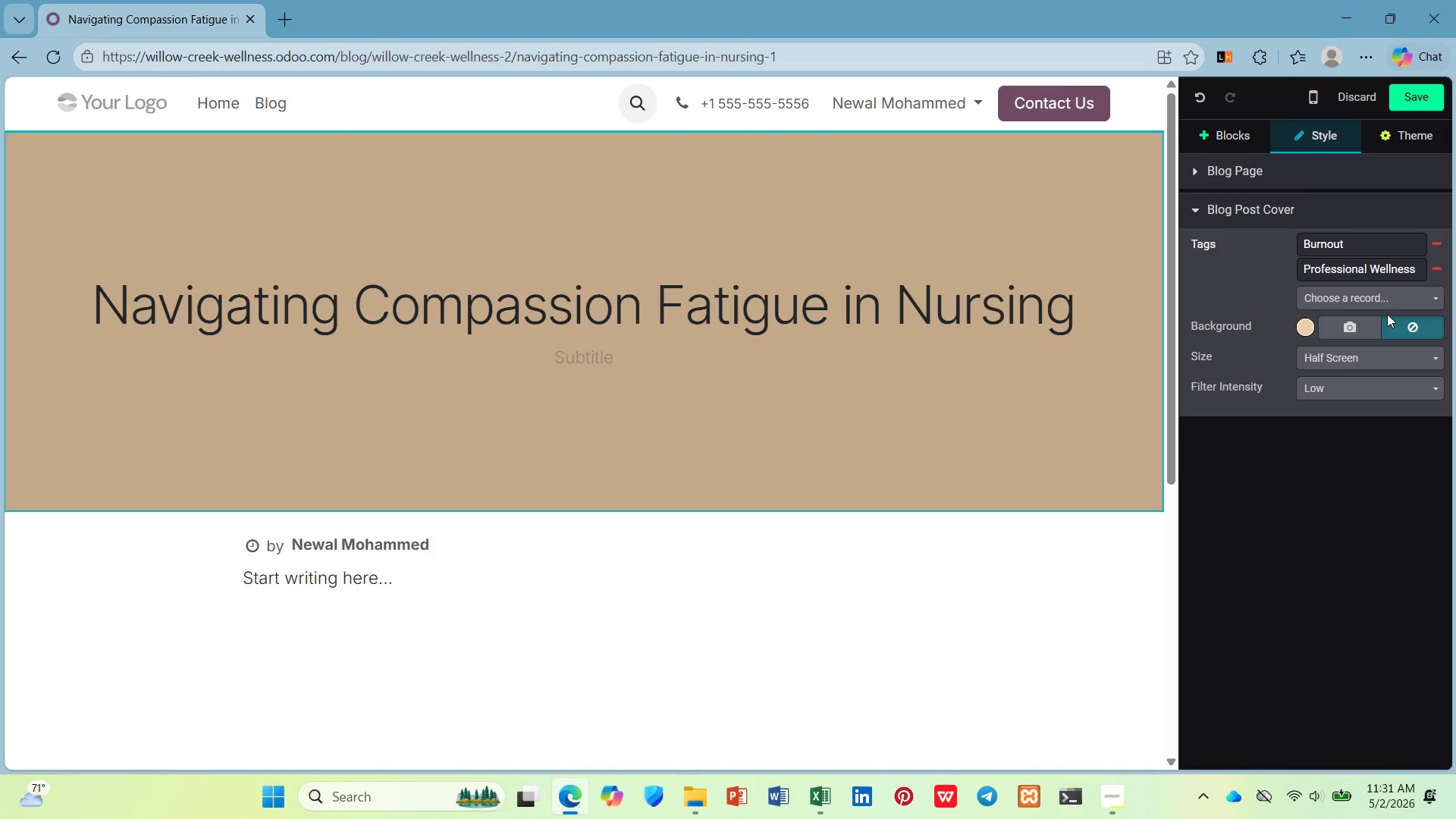 
left_click([1350, 325])
 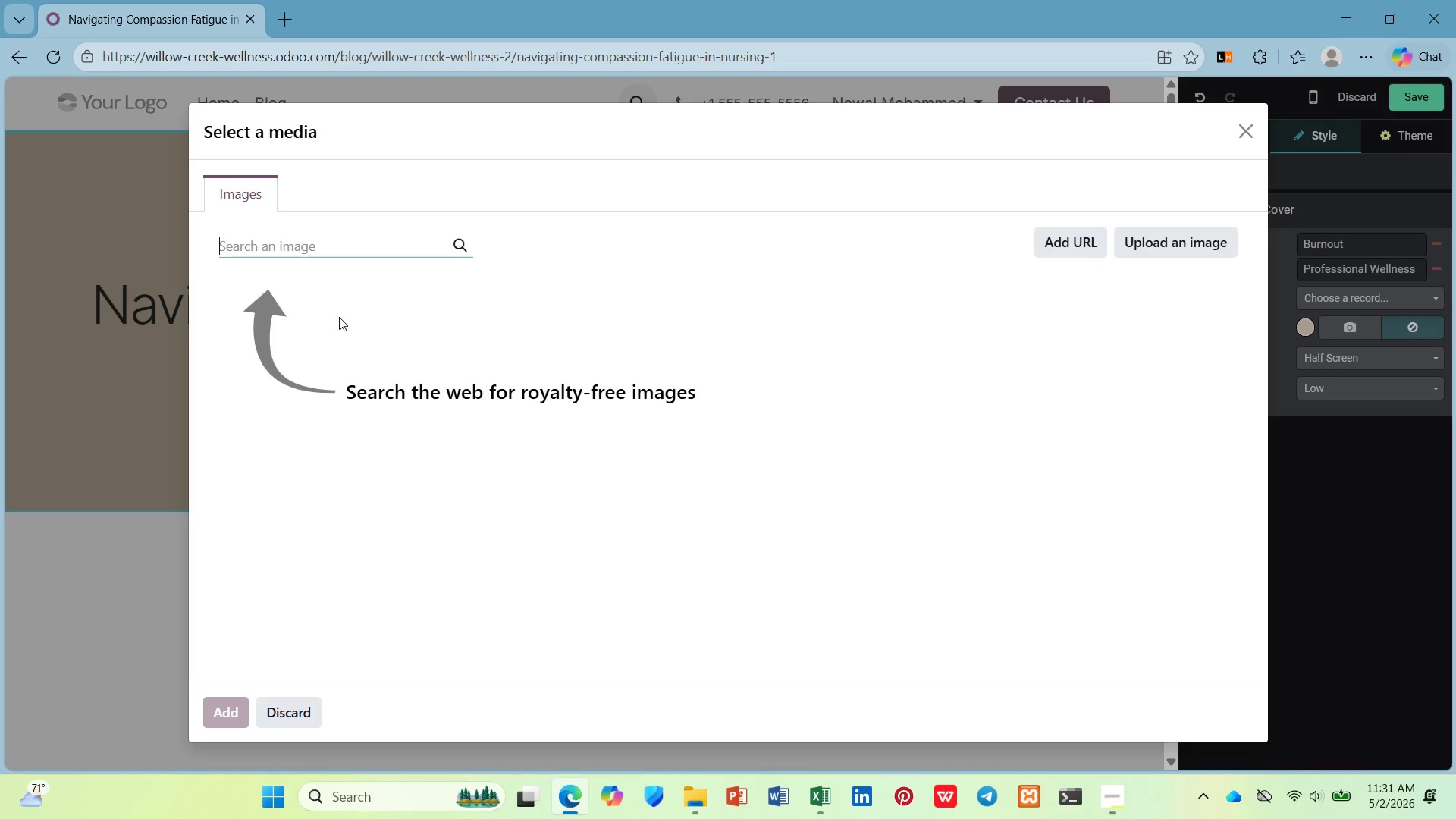 
type(tired nurse)
 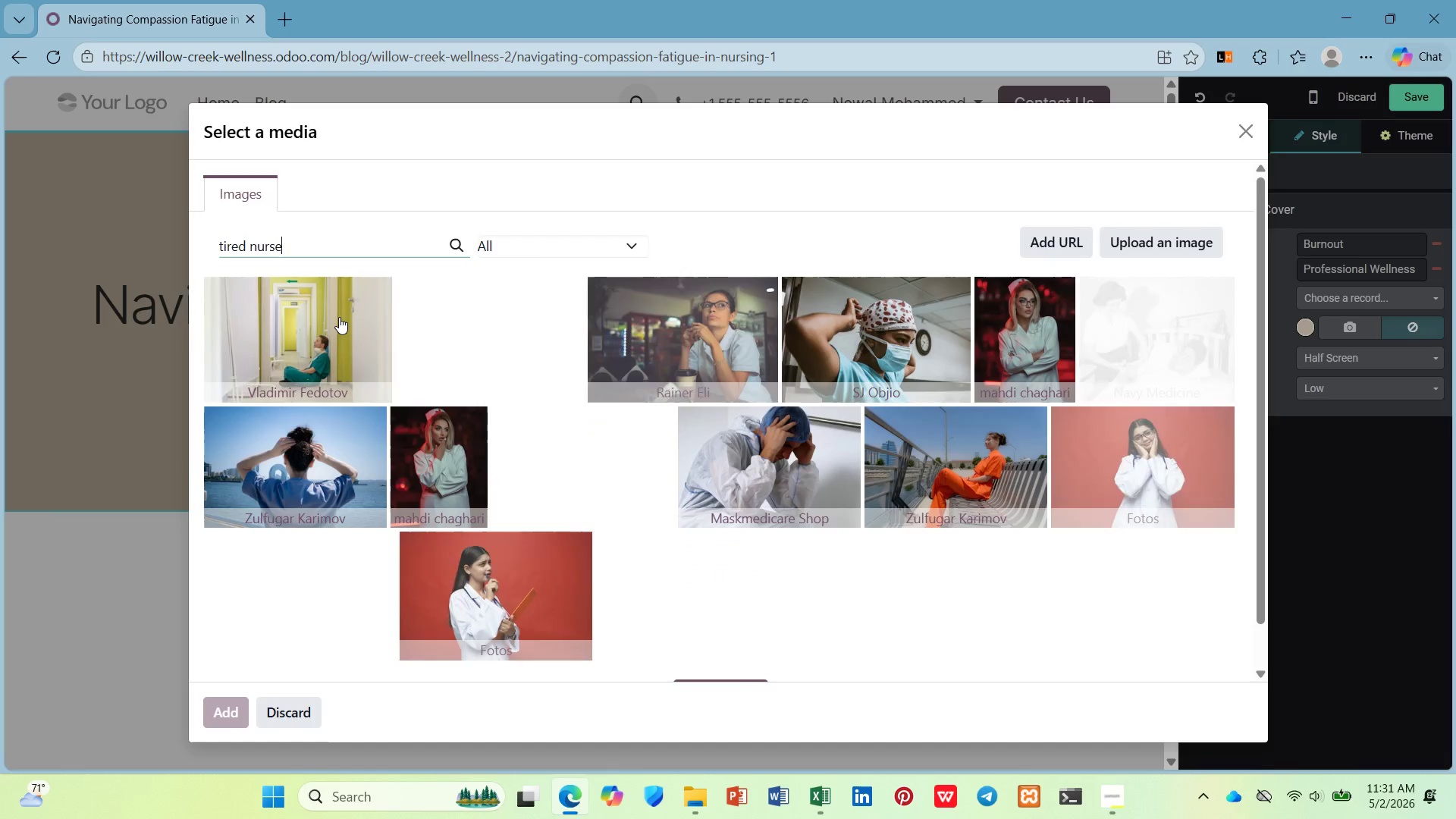 
wait(11.42)
 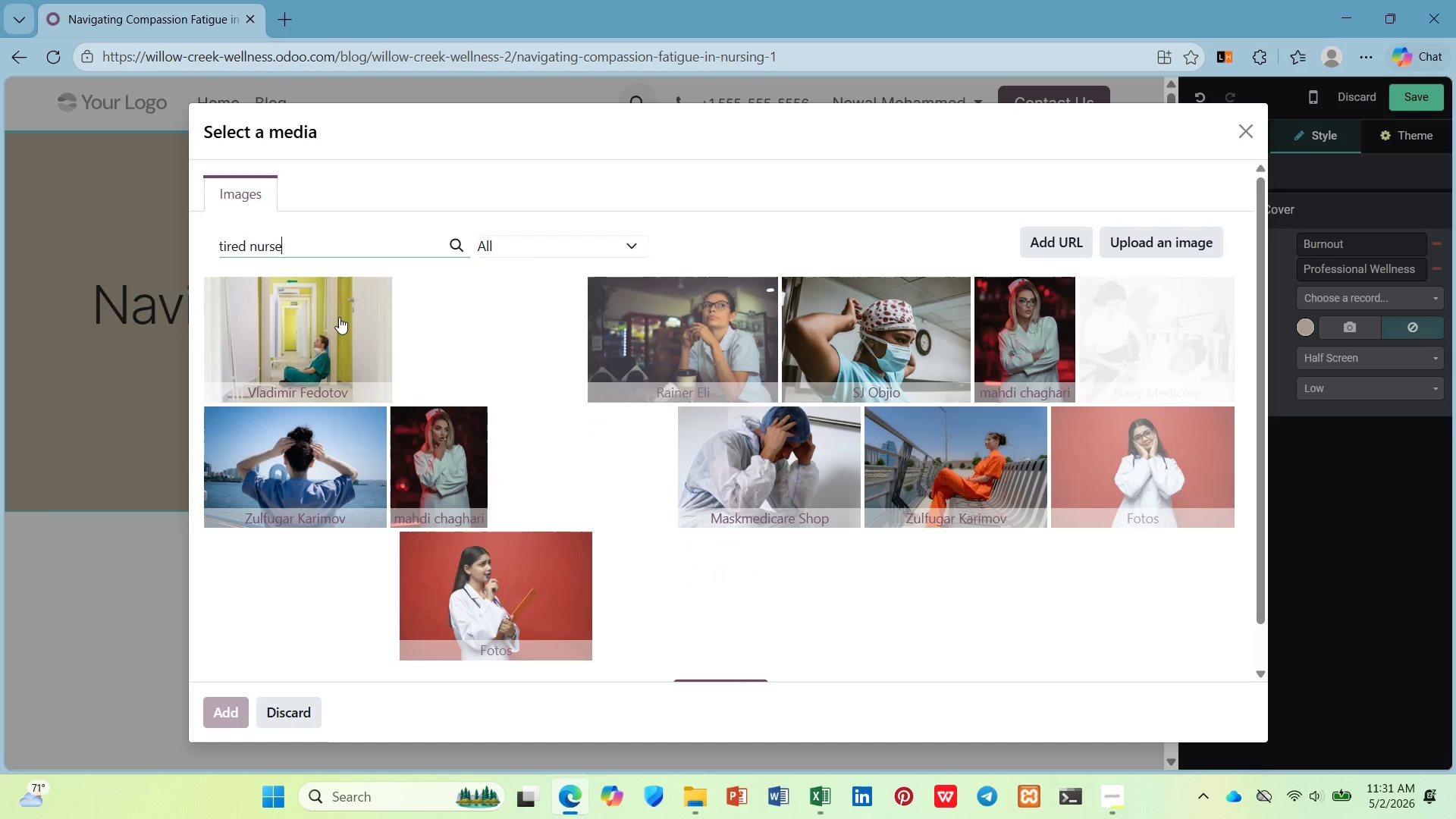 
scroll: coordinate [689, 493], scroll_direction: down, amount: 3.0
 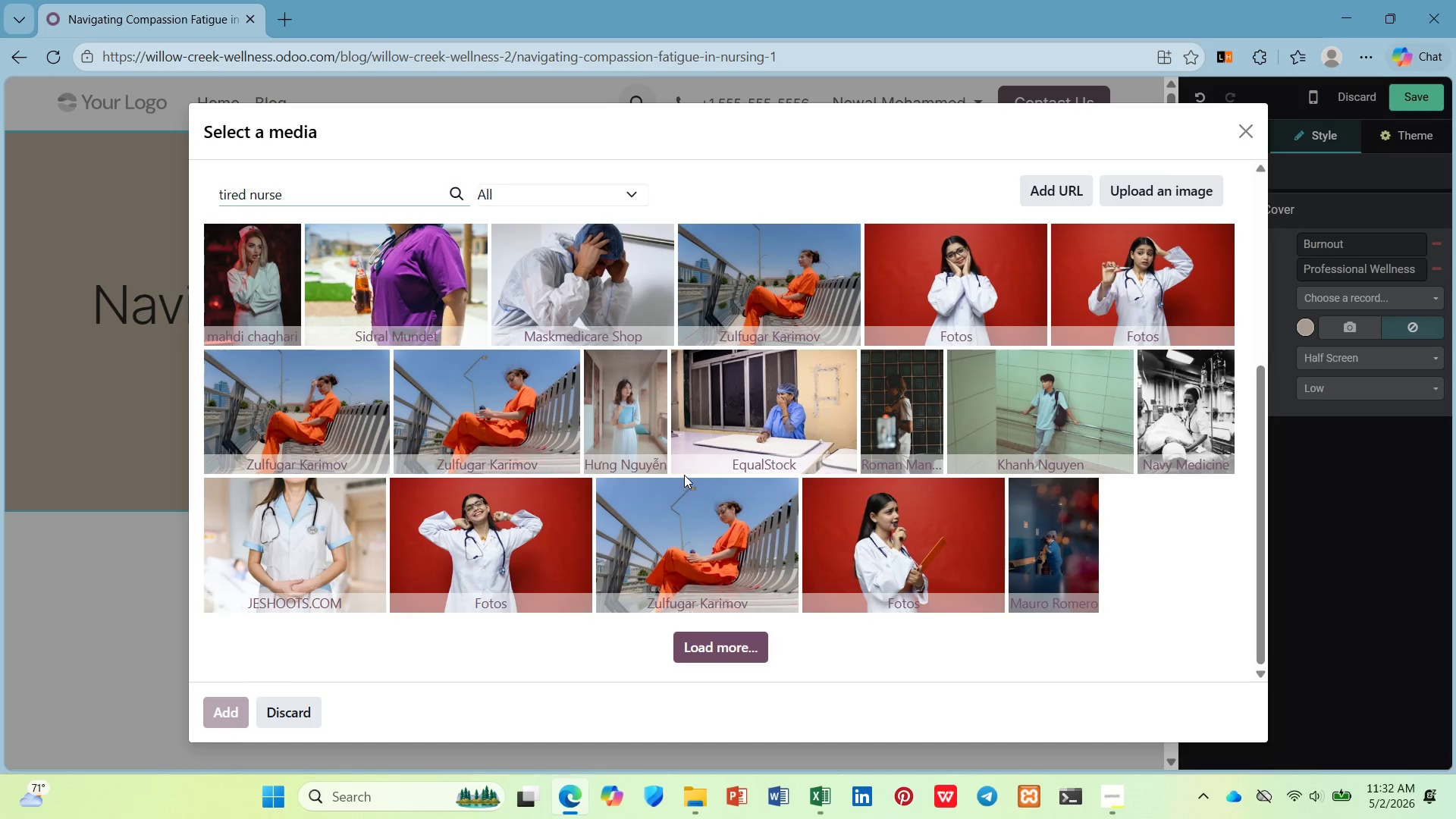 
scroll: coordinate [651, 386], scroll_direction: up, amount: 5.0
 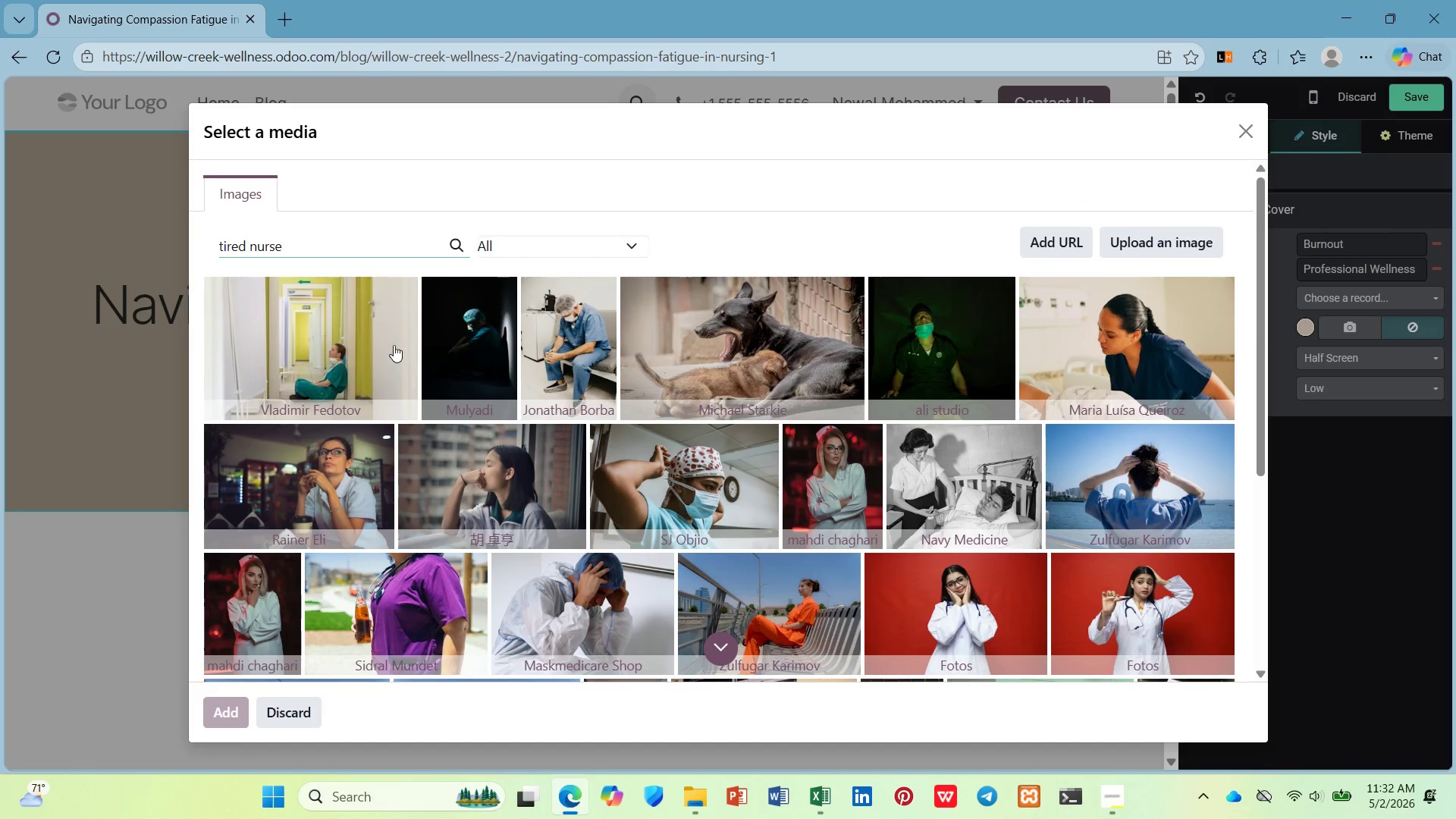 
left_click([350, 344])
 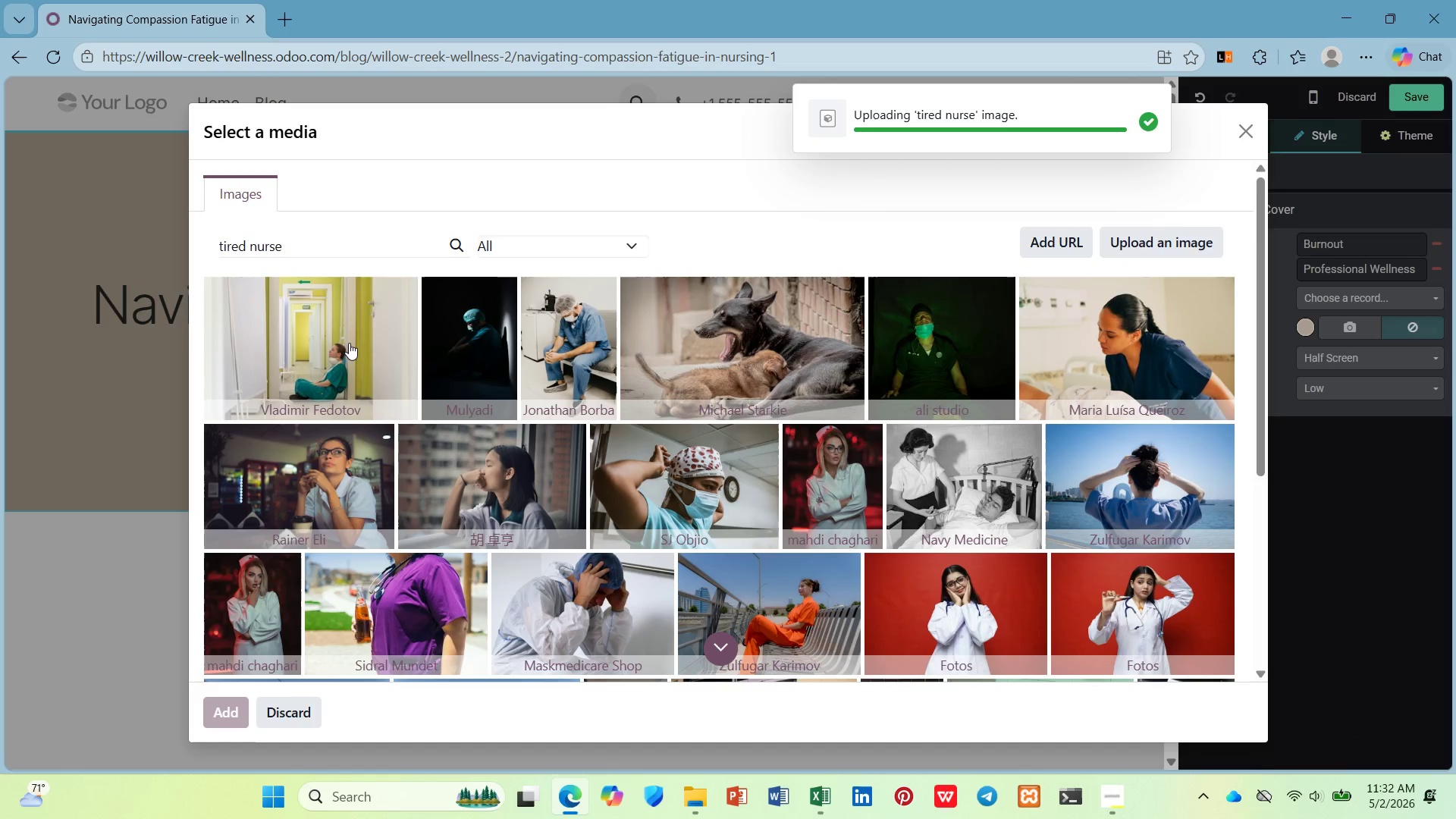 
wait(9.3)
 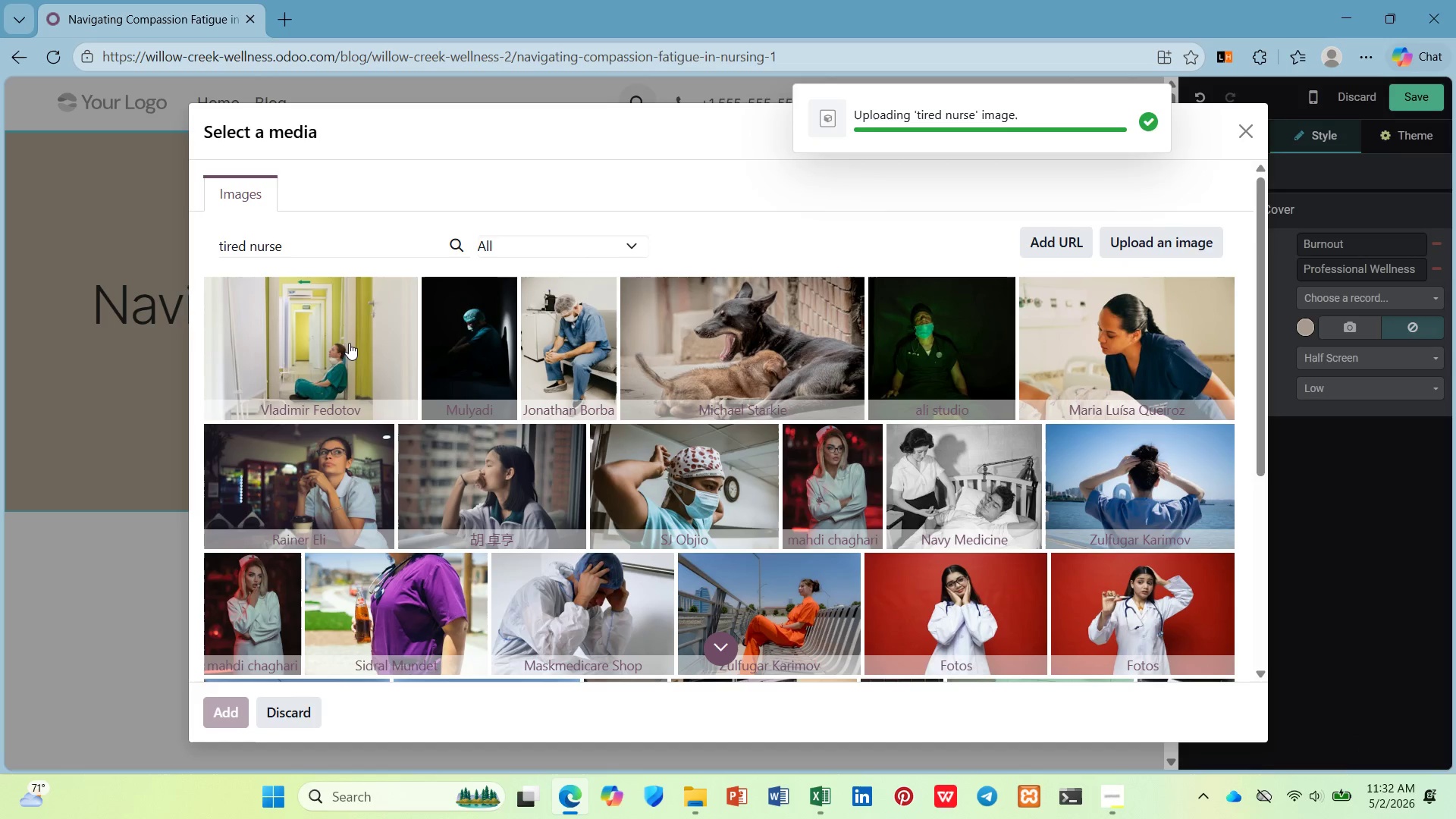 
left_click_drag(start_coordinate=[442, 585], to_coordinate=[188, 601])
 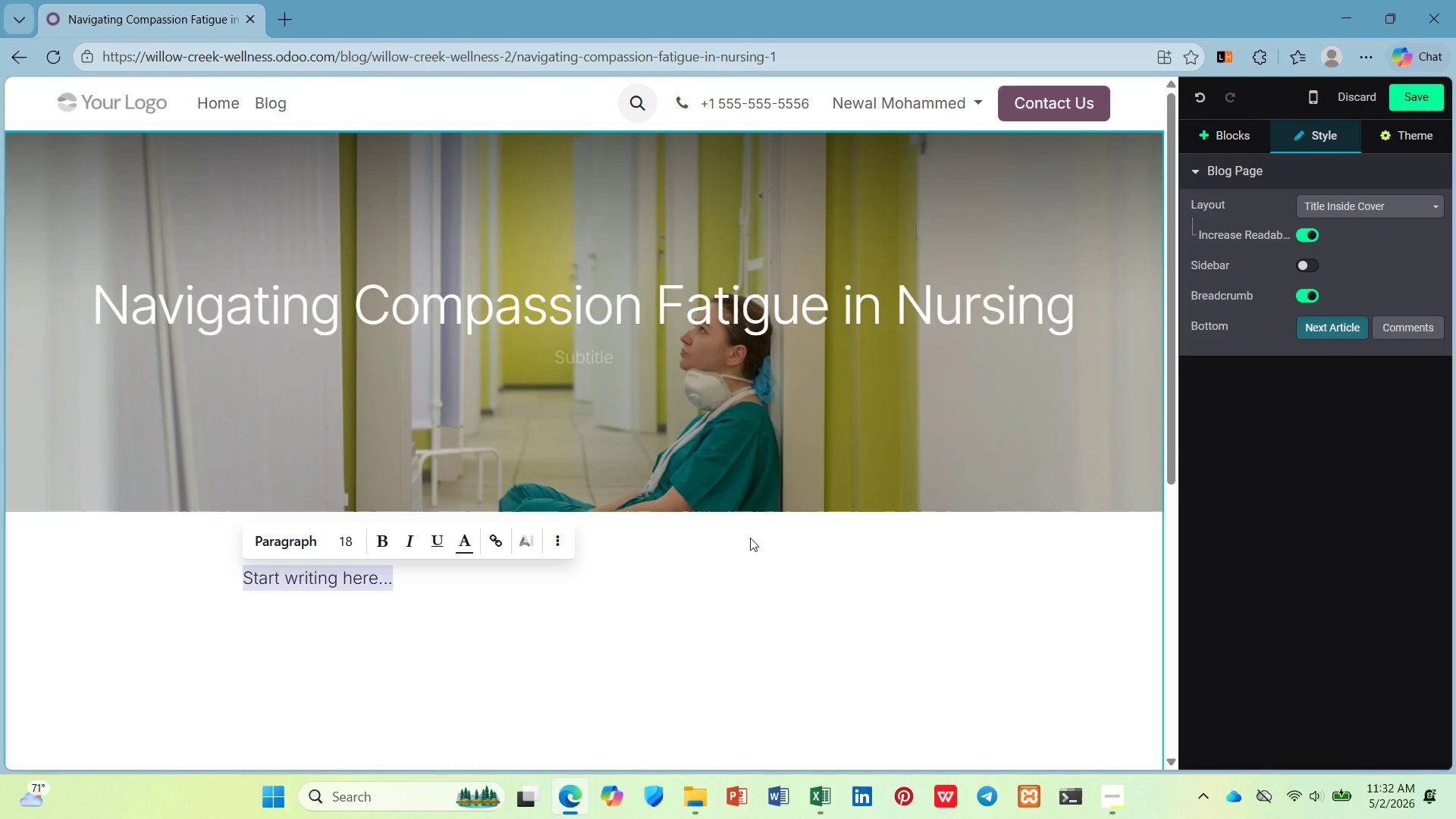 
wait(13.42)
 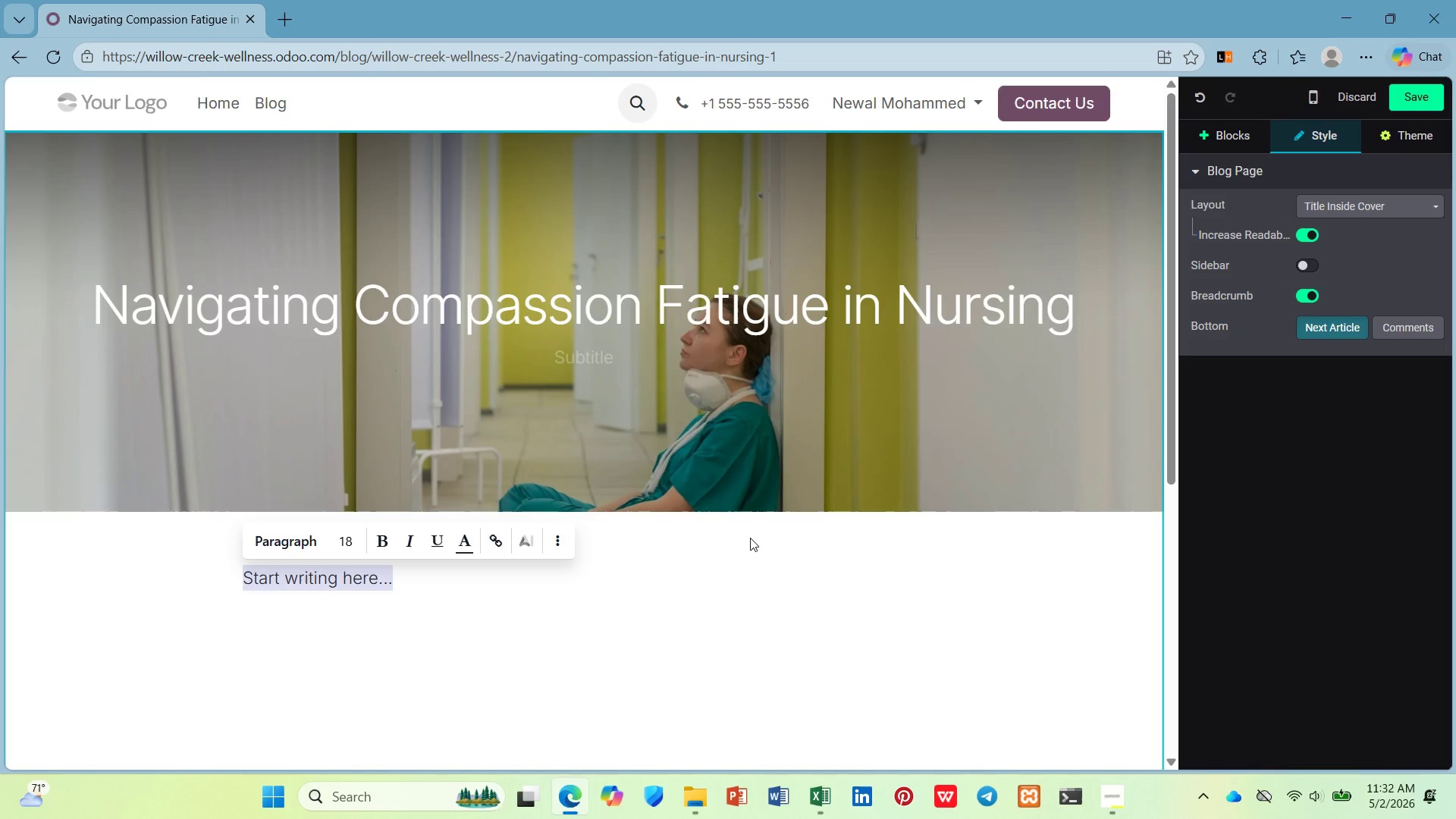 
type(/h2)
 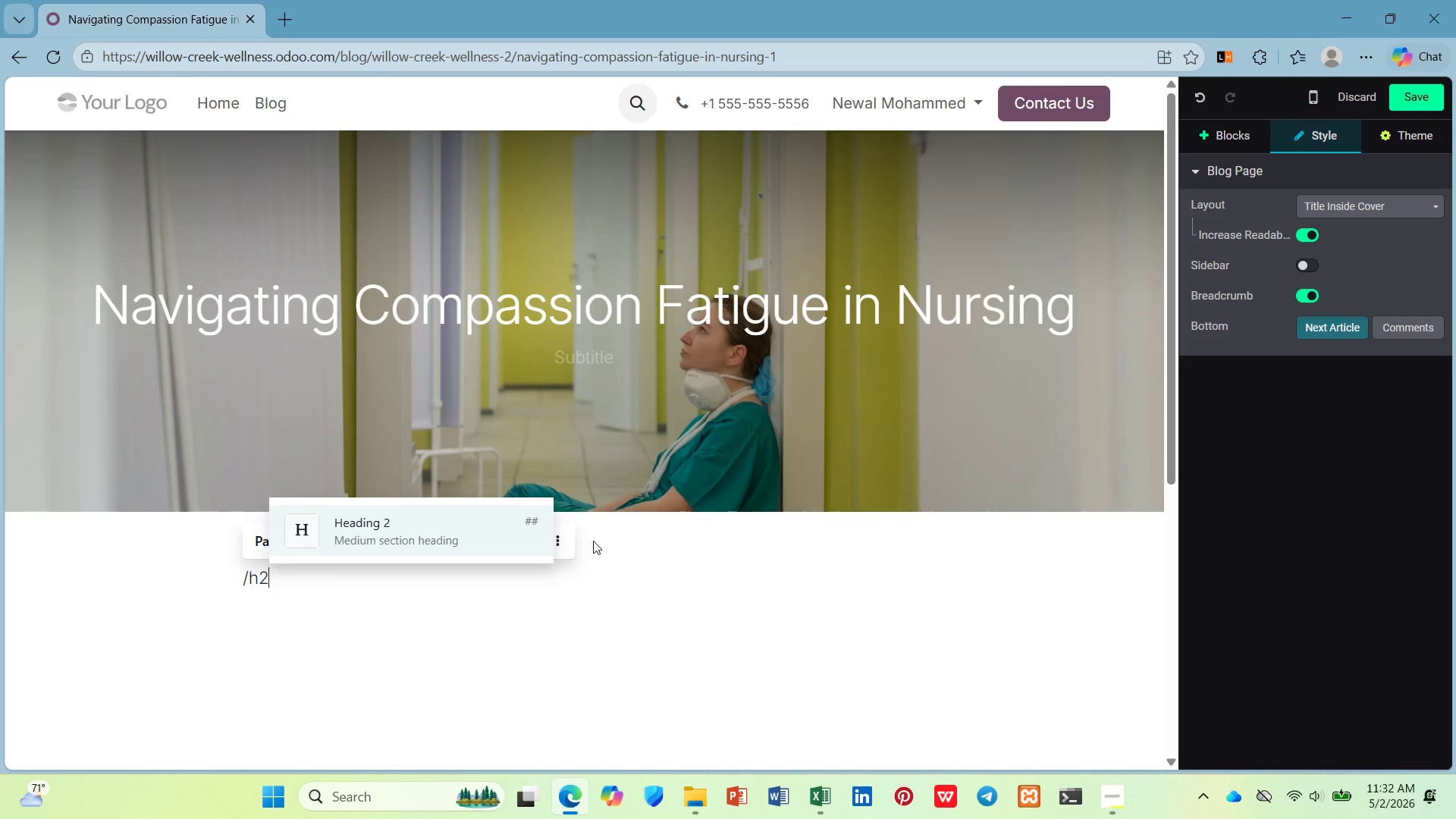 
key(Enter)
 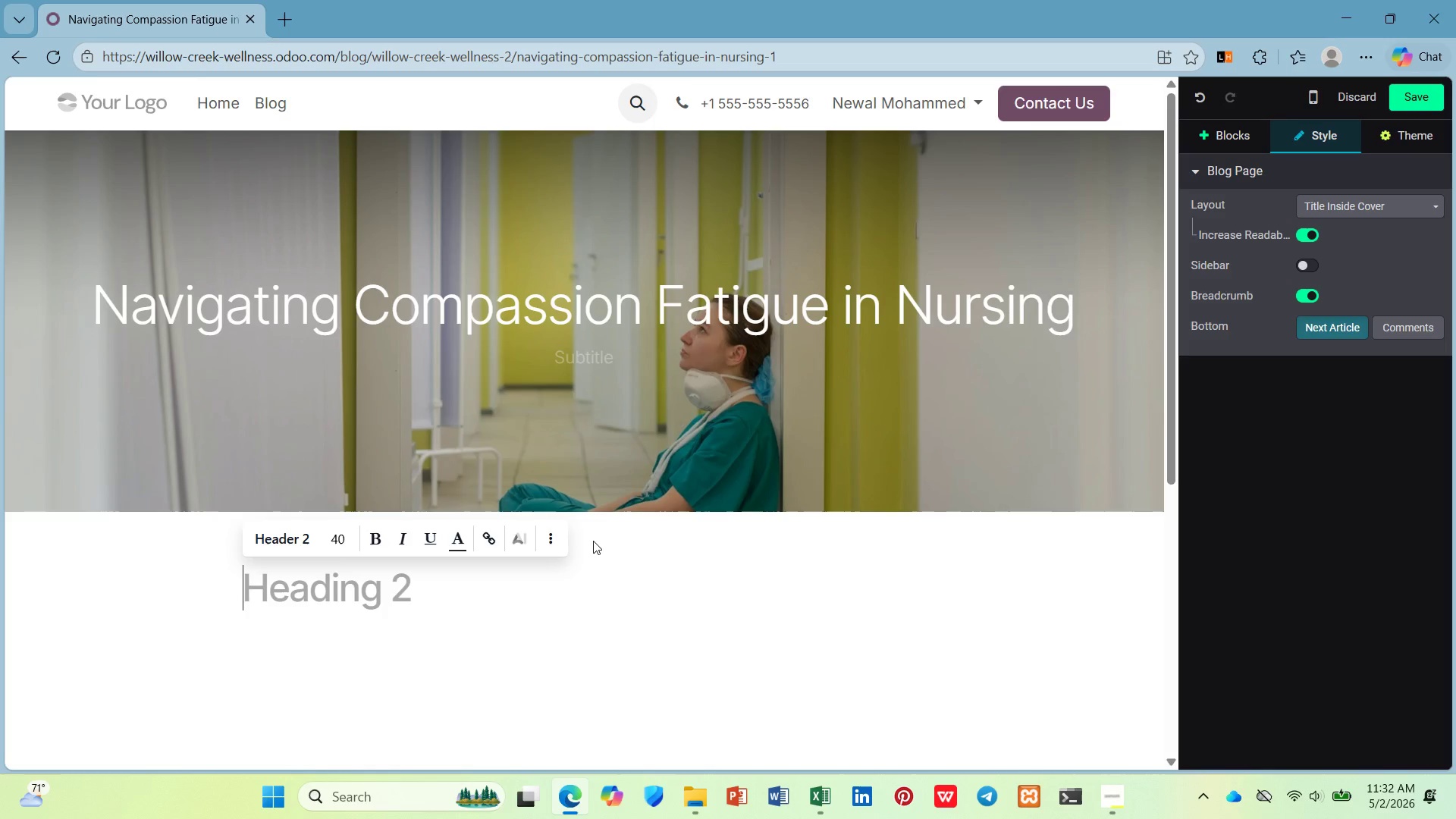 
type(Undrstanding Compassion Fai)
key(Backspace)
type(tigue in Healthcare)
 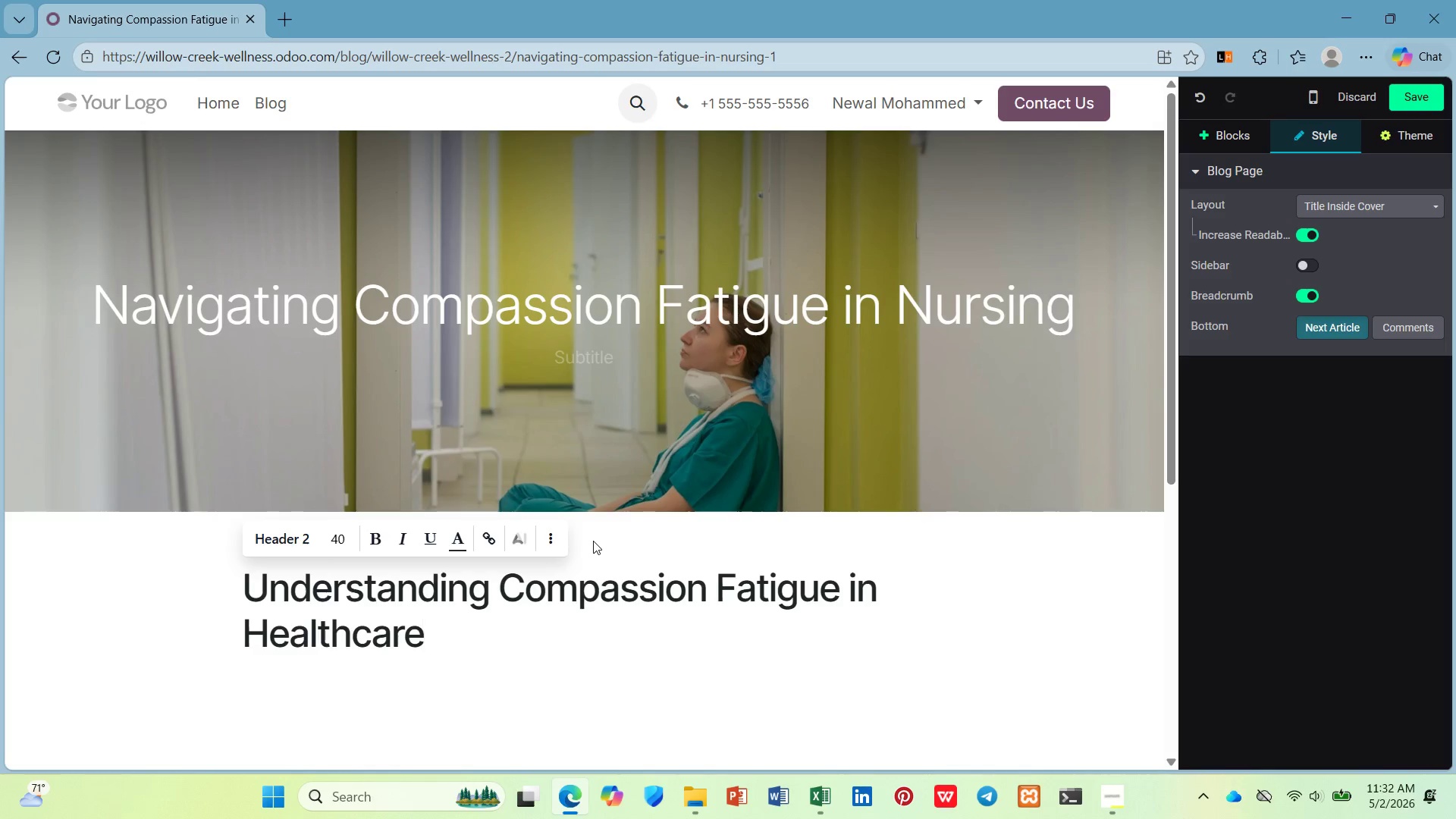 
key(Enter)
 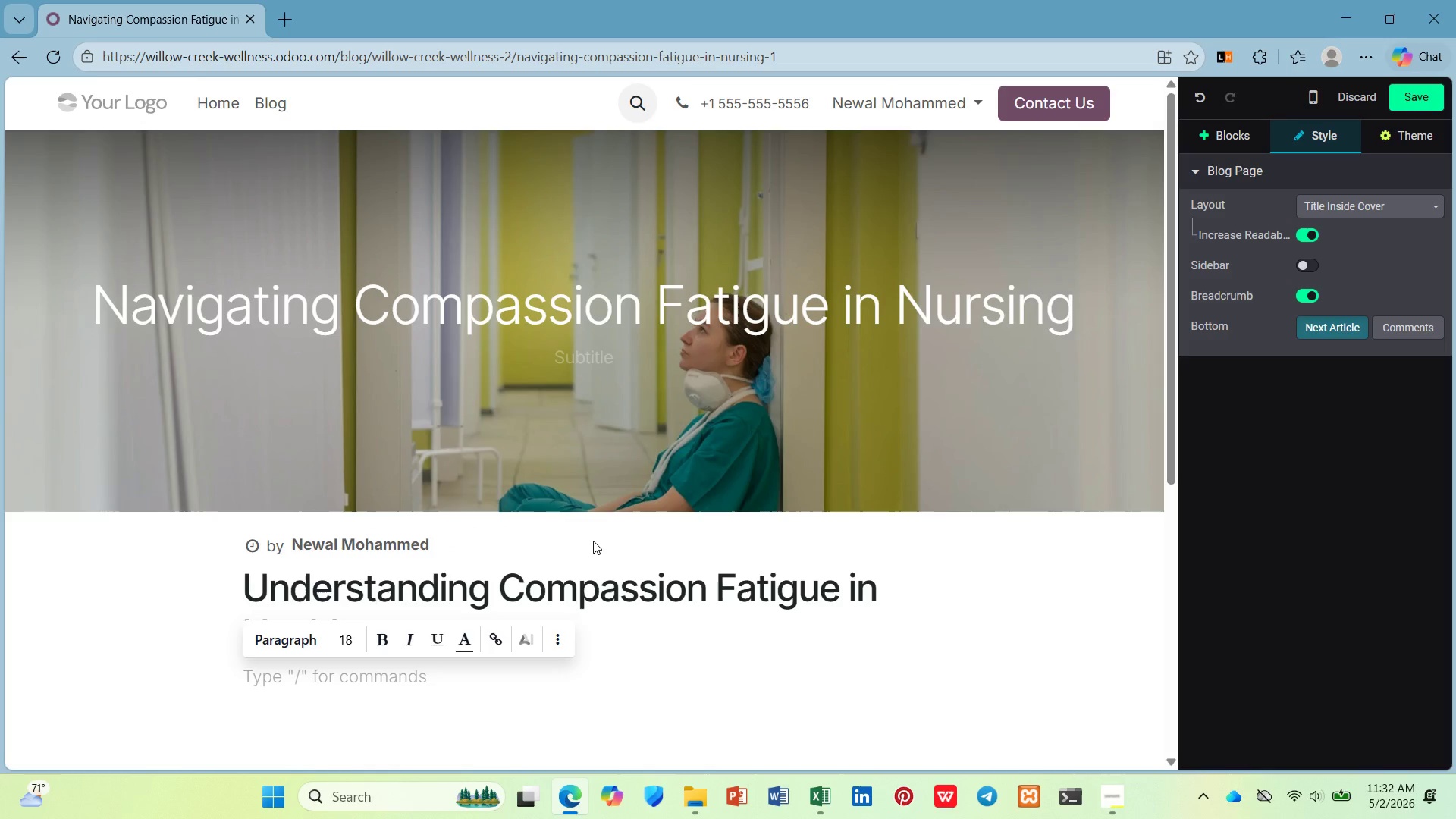 
type(Compasso)
key(Backspace)
type(ion fatiu)
key(Backspace)
type(gu eis often )
 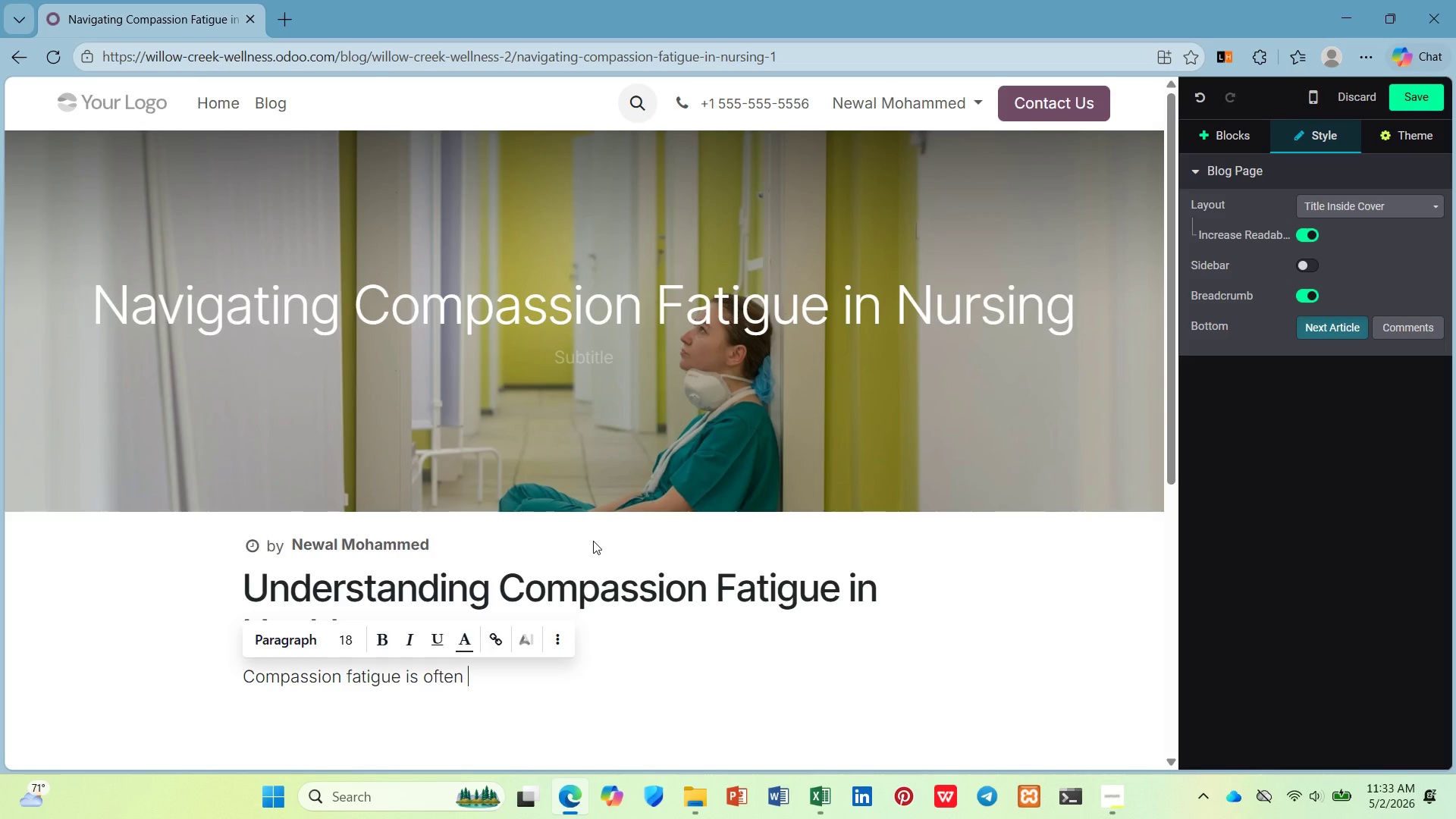 
wait(21.08)
 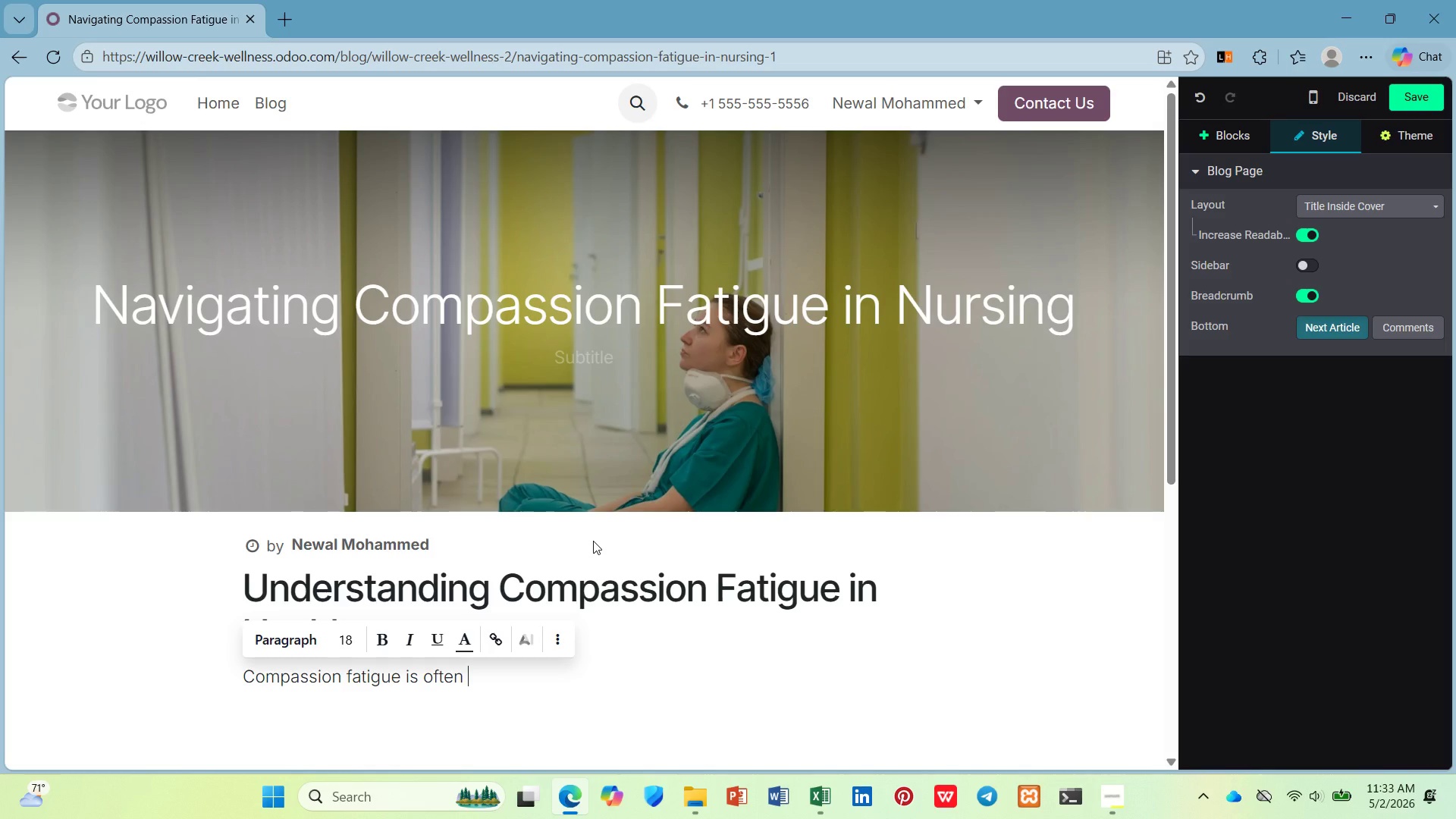 
type(ed)
key(Backspace)
key(Backspace)
type(described )
 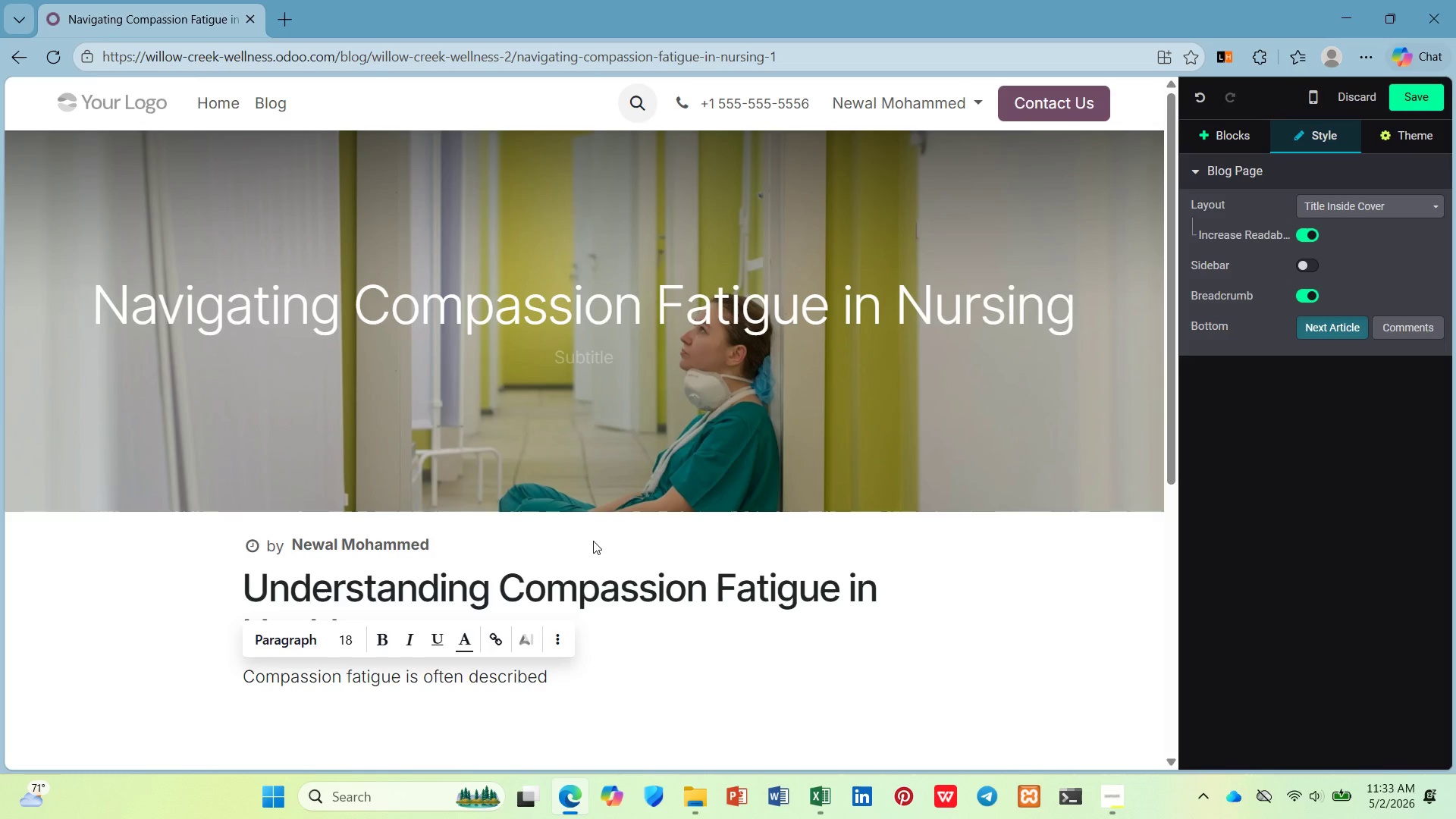 
wait(9.81)
 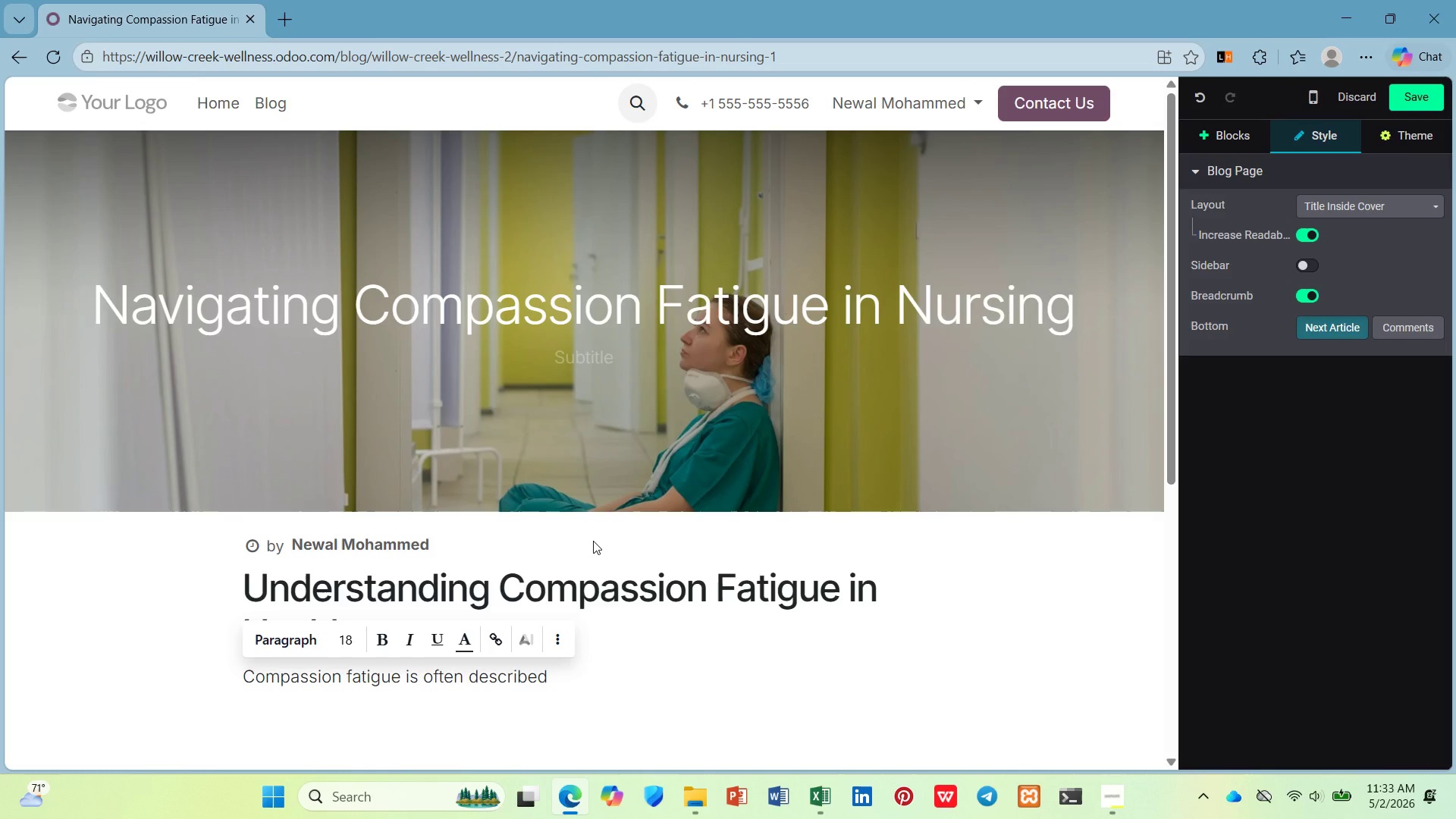 
type(as the "")
 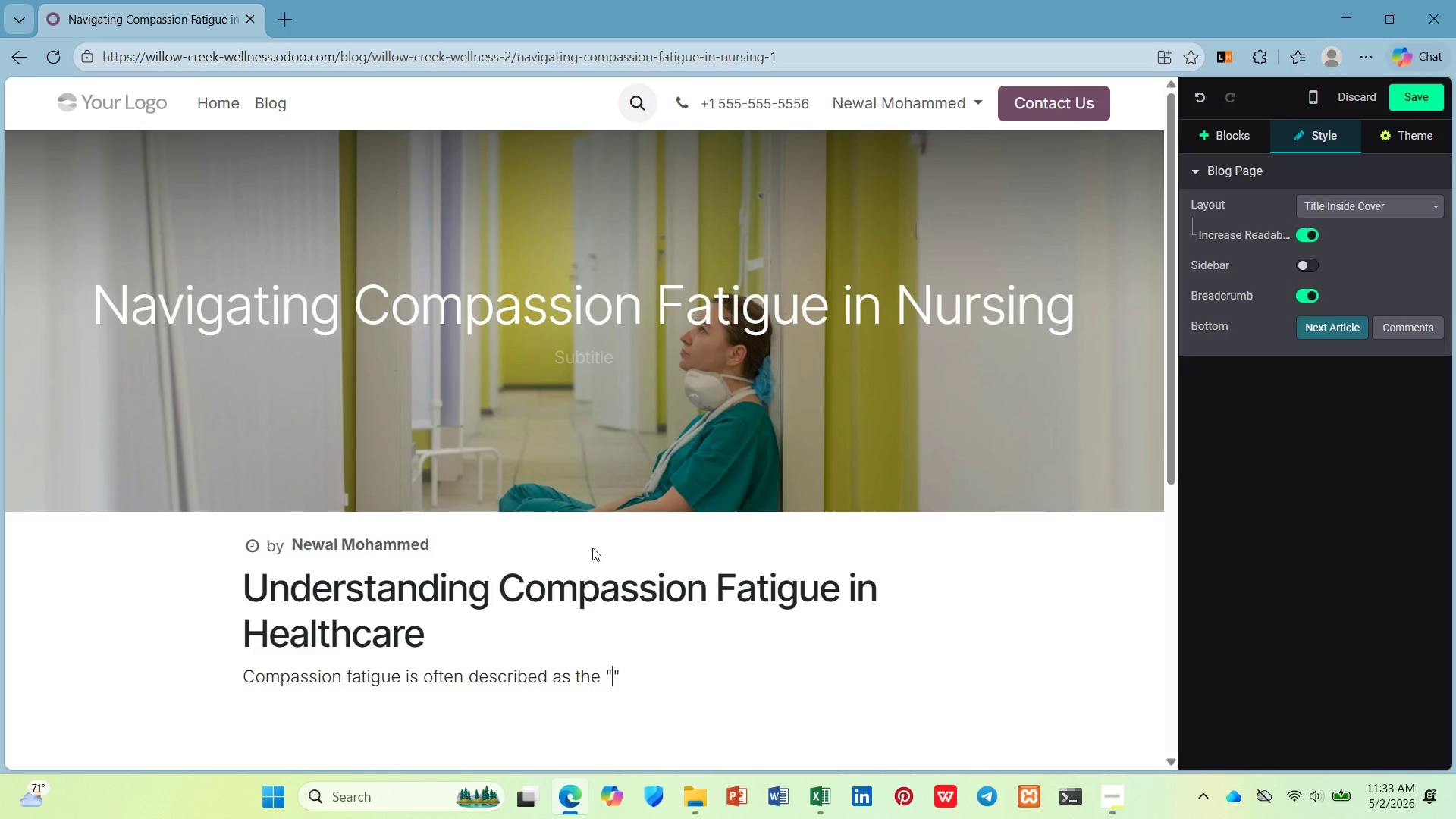 
 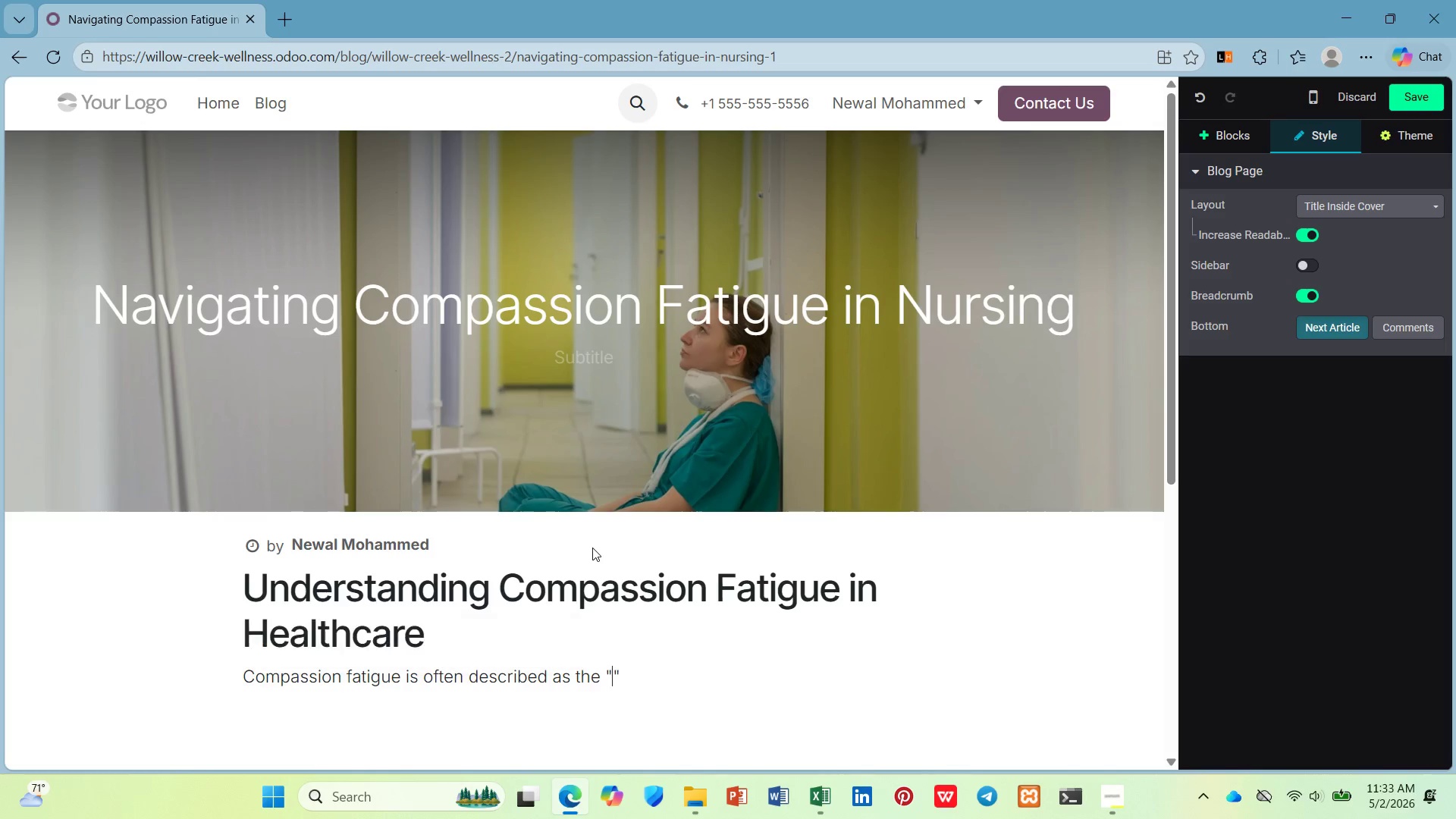 
key(ArrowLeft)
 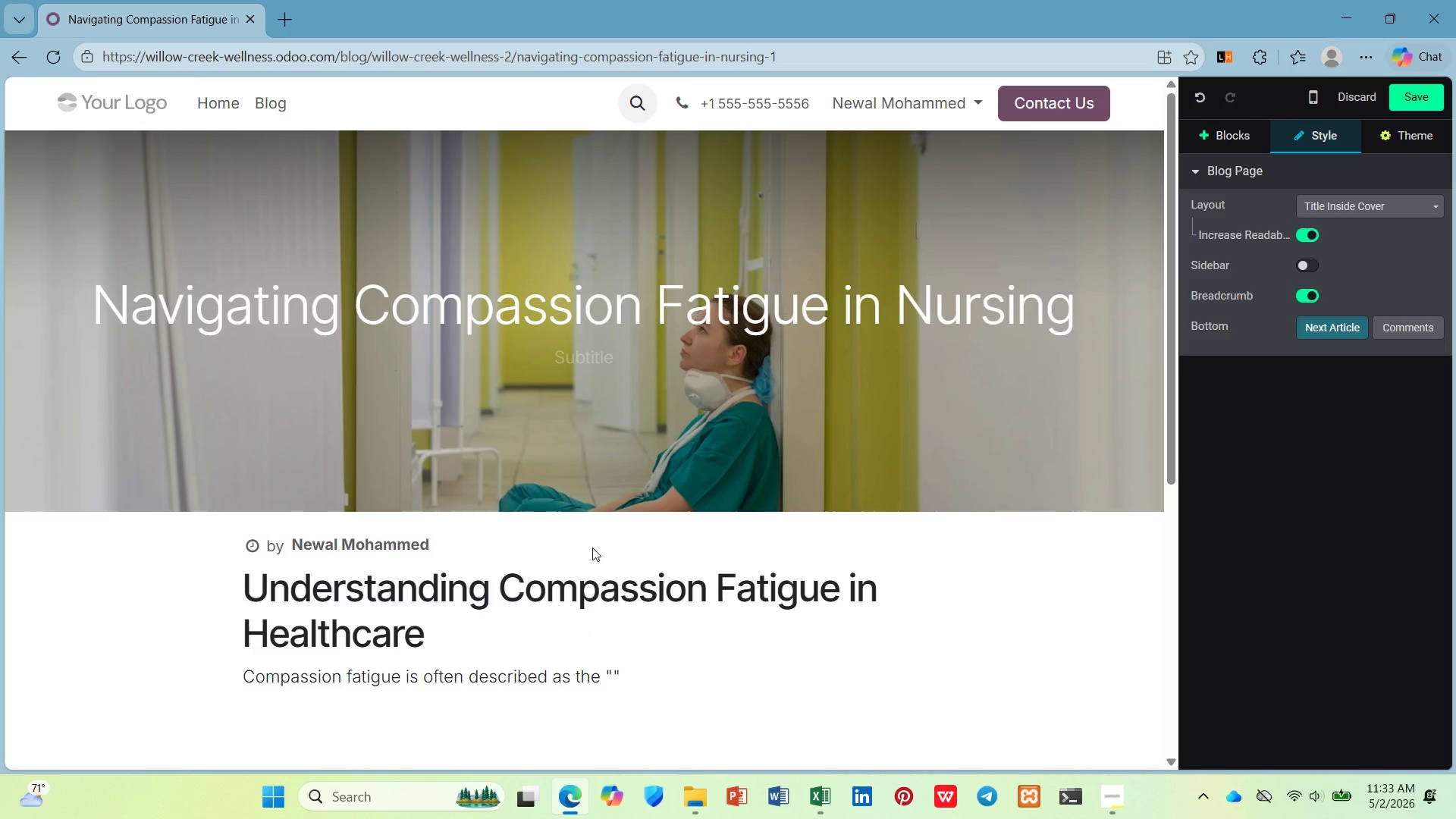 
type(cost  f)
key(Backspace)
key(Backspace)
key(Backspace)
type(of caring)
 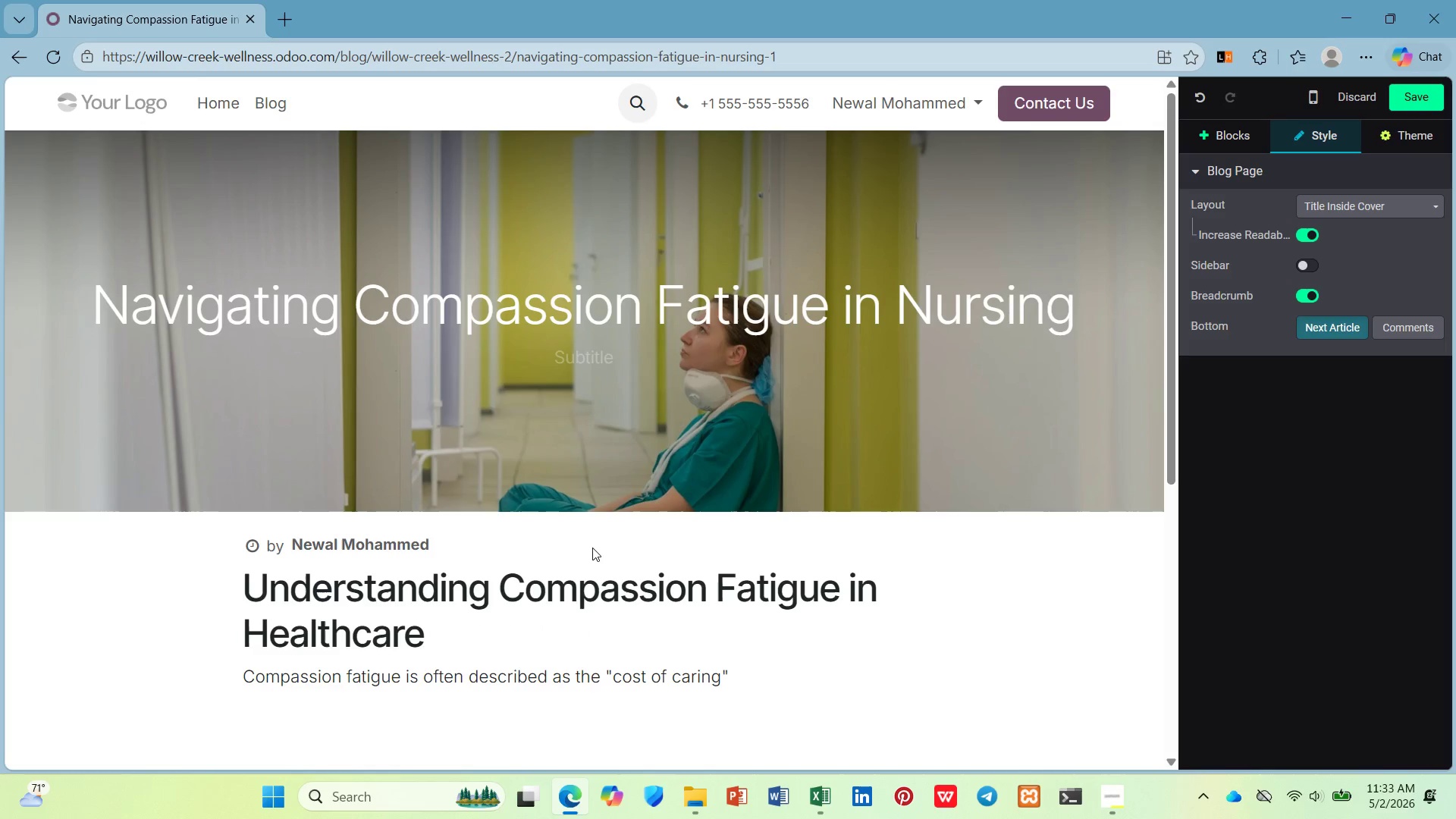 
key(ArrowDown)
 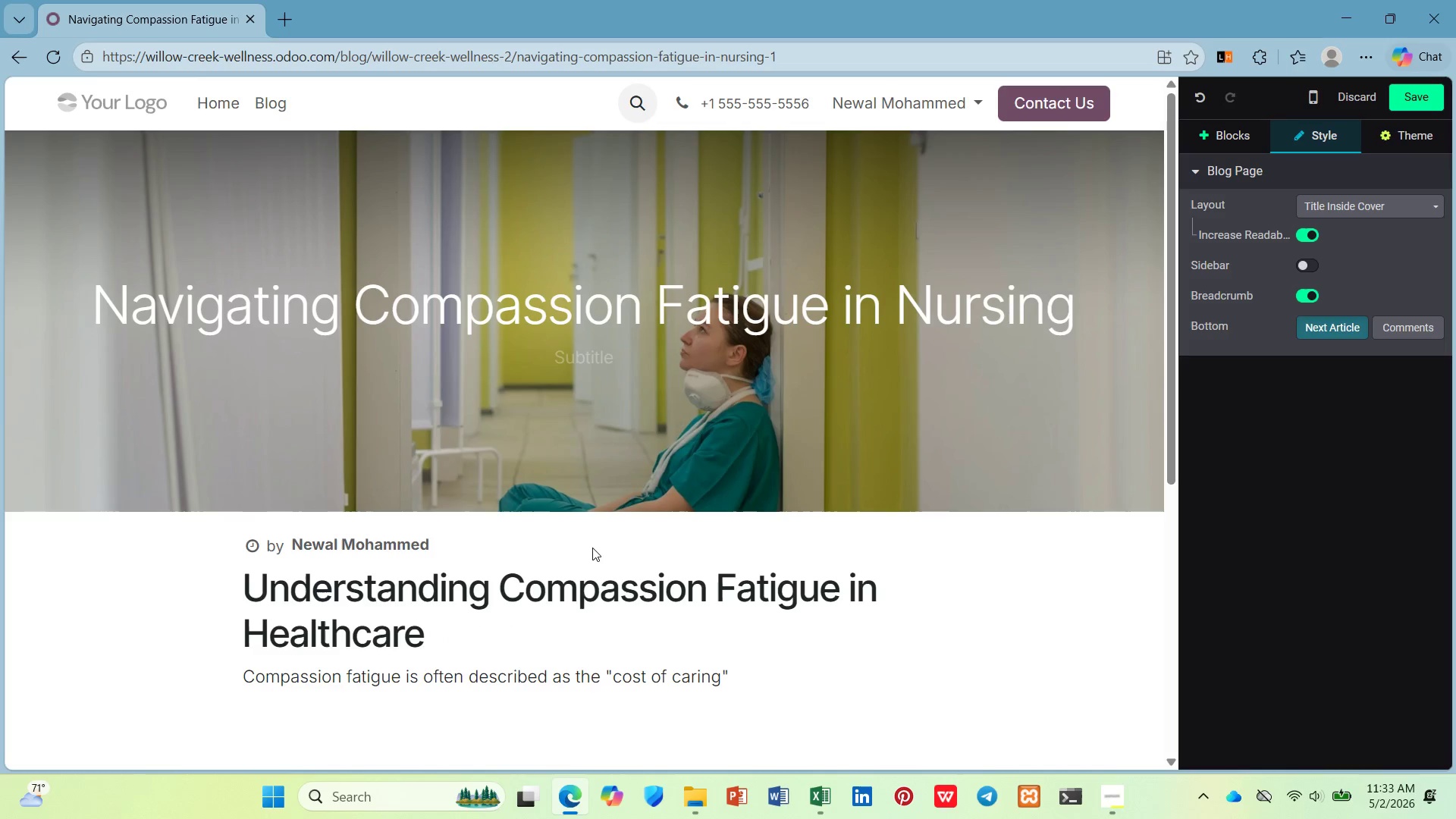 
key(ArrowLeft)
 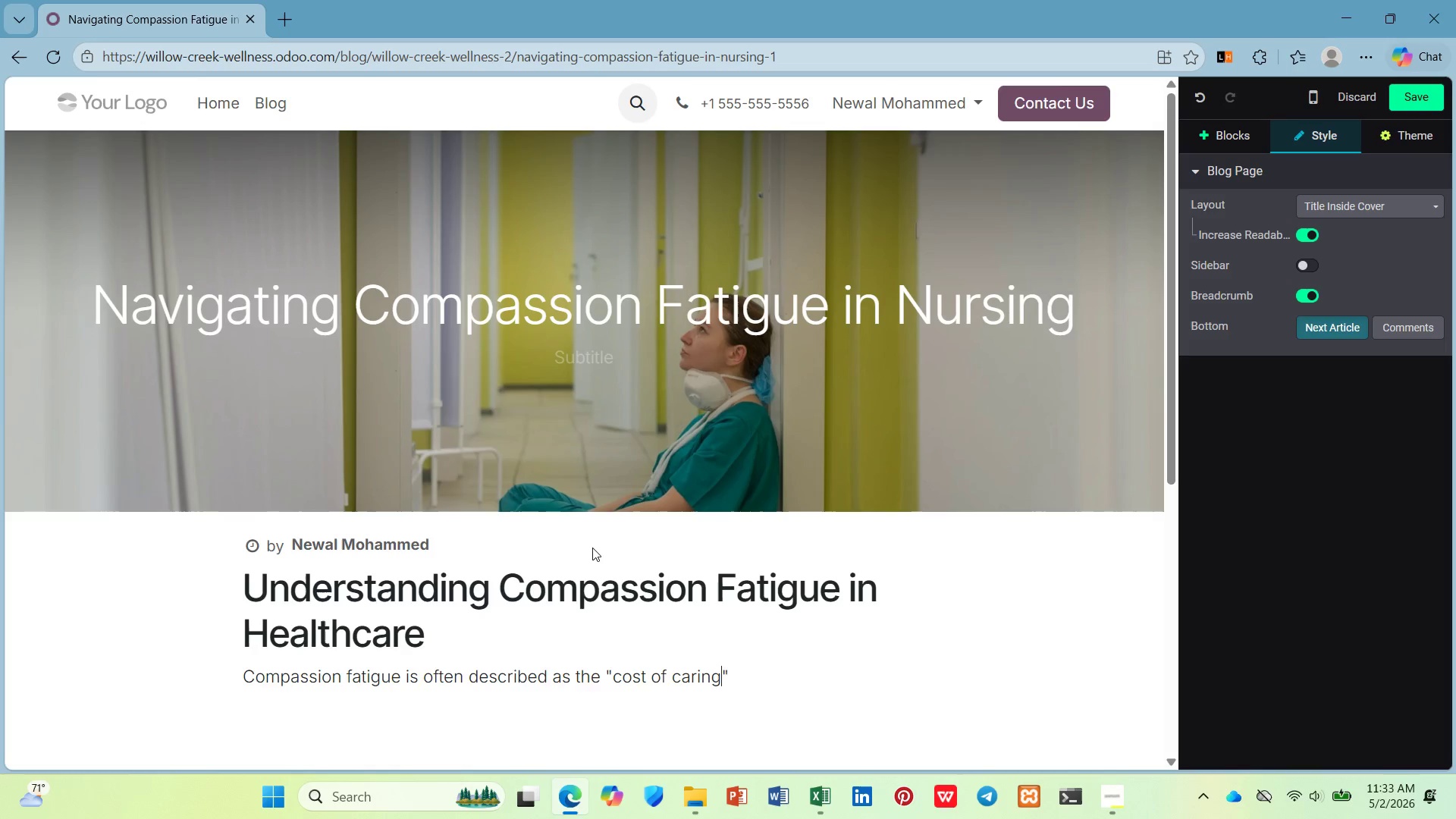 
key(Period)
 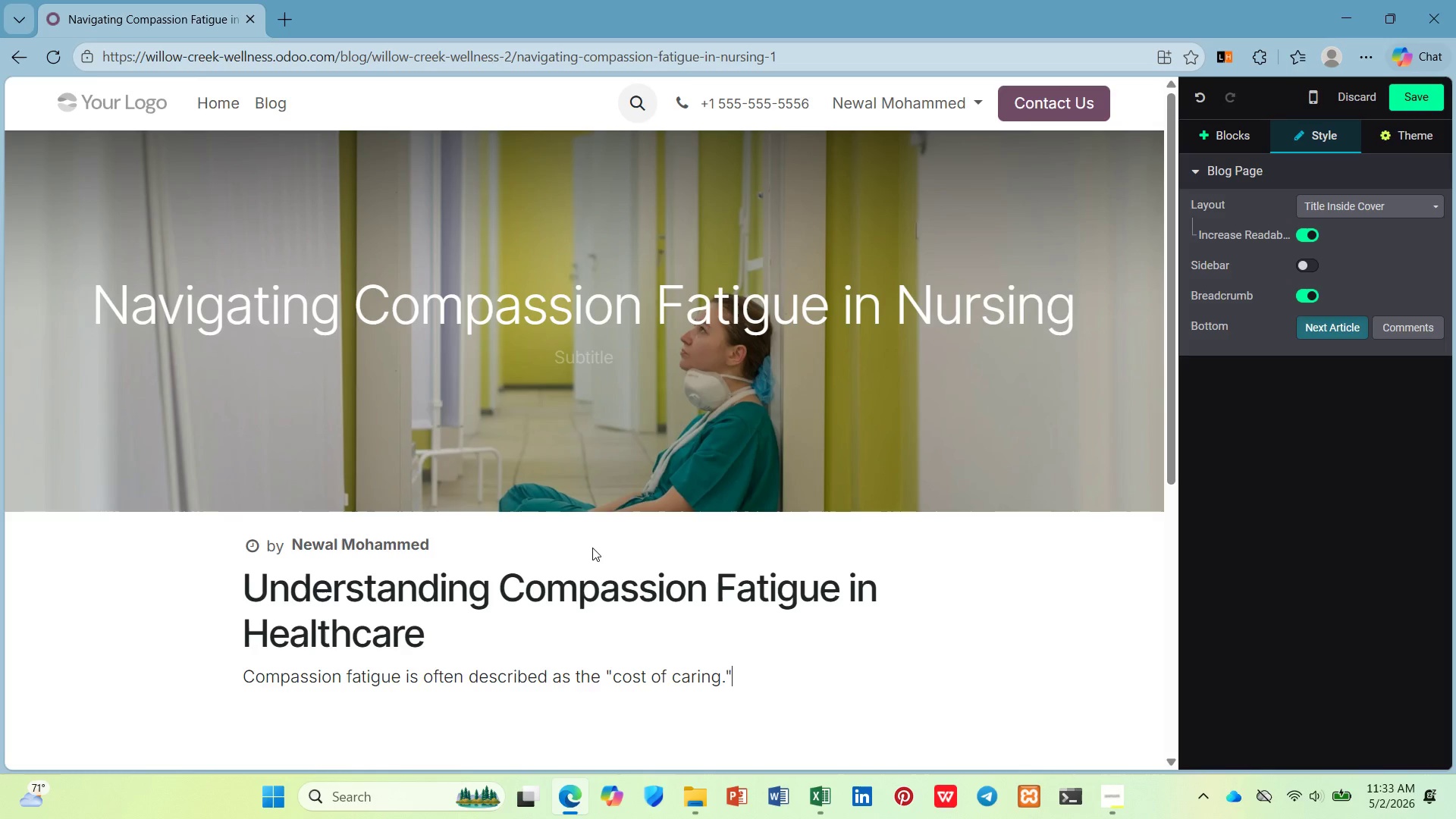 
key(ArrowDown)
 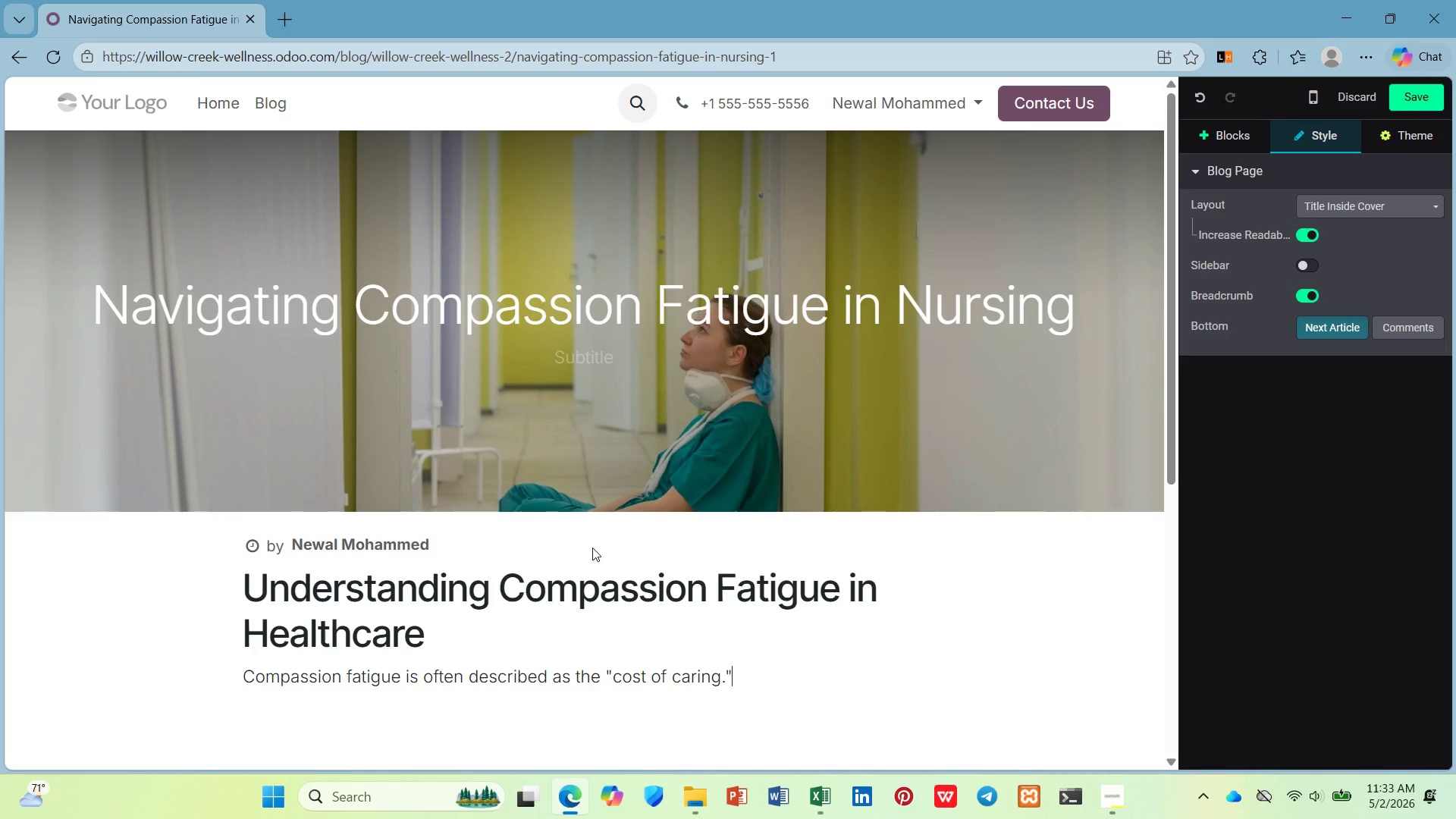 
type( For nurss who pa)
key(Backspace)
 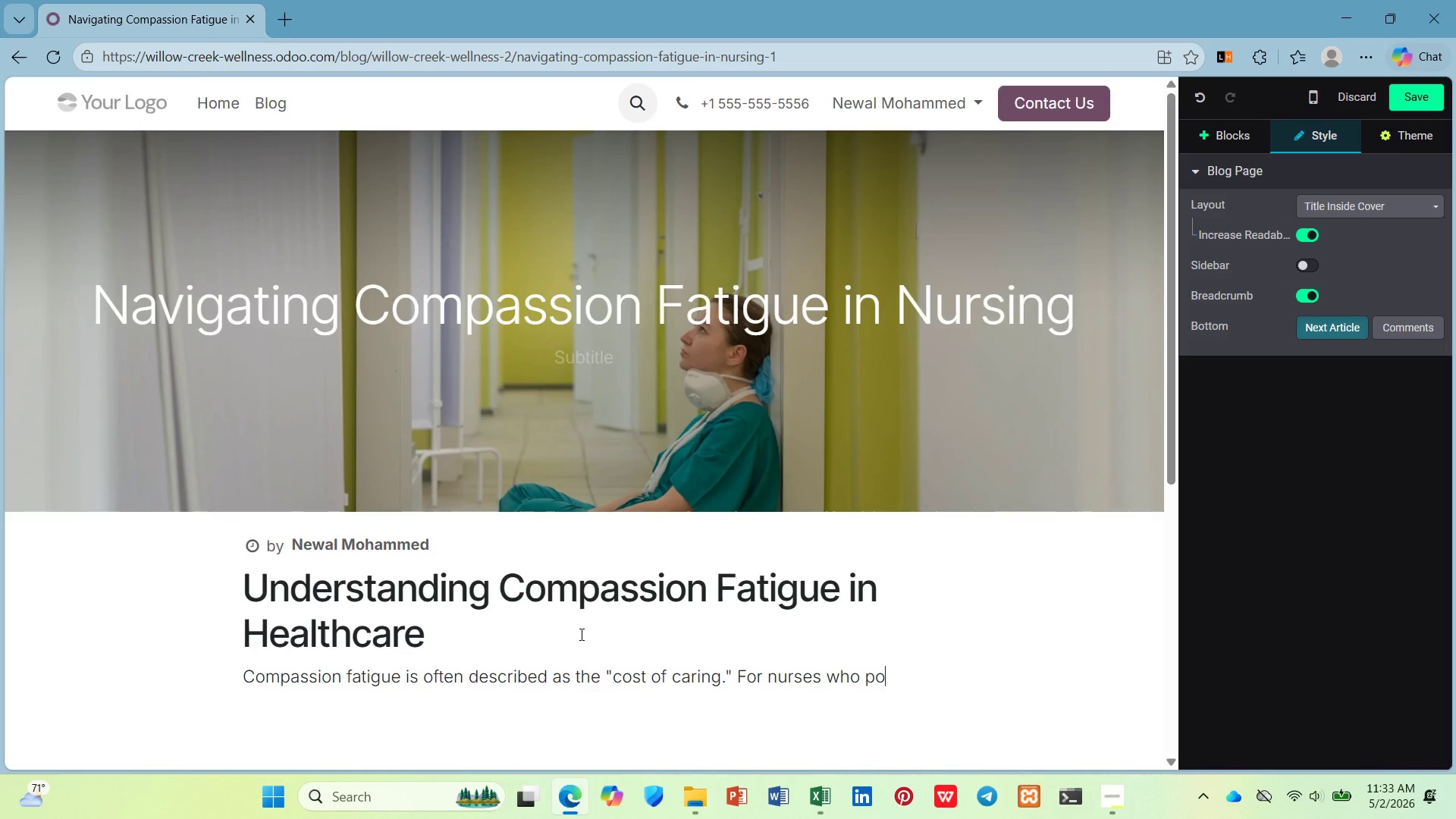 
 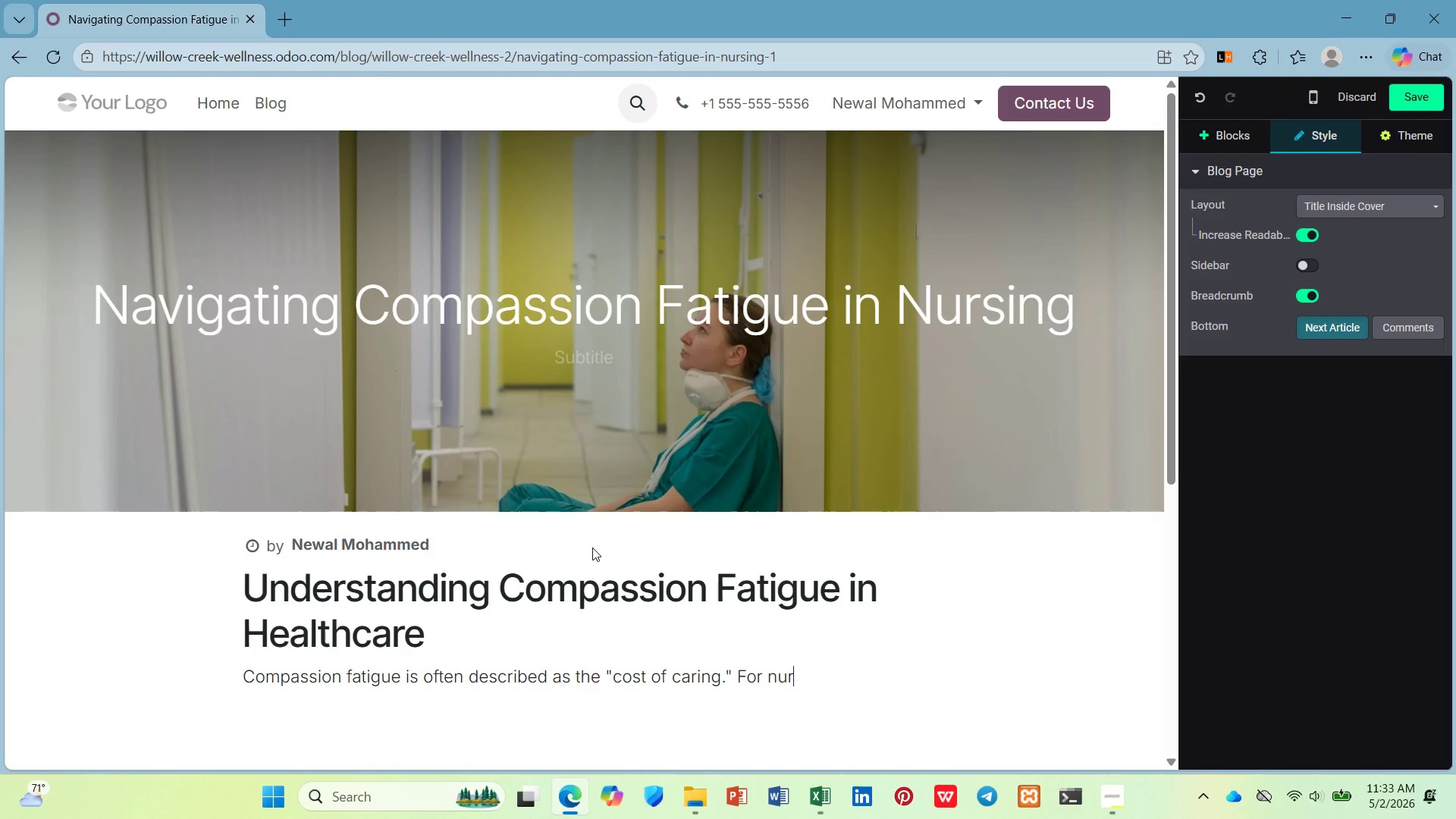 
hold_key(key=E, duration=0.38)
 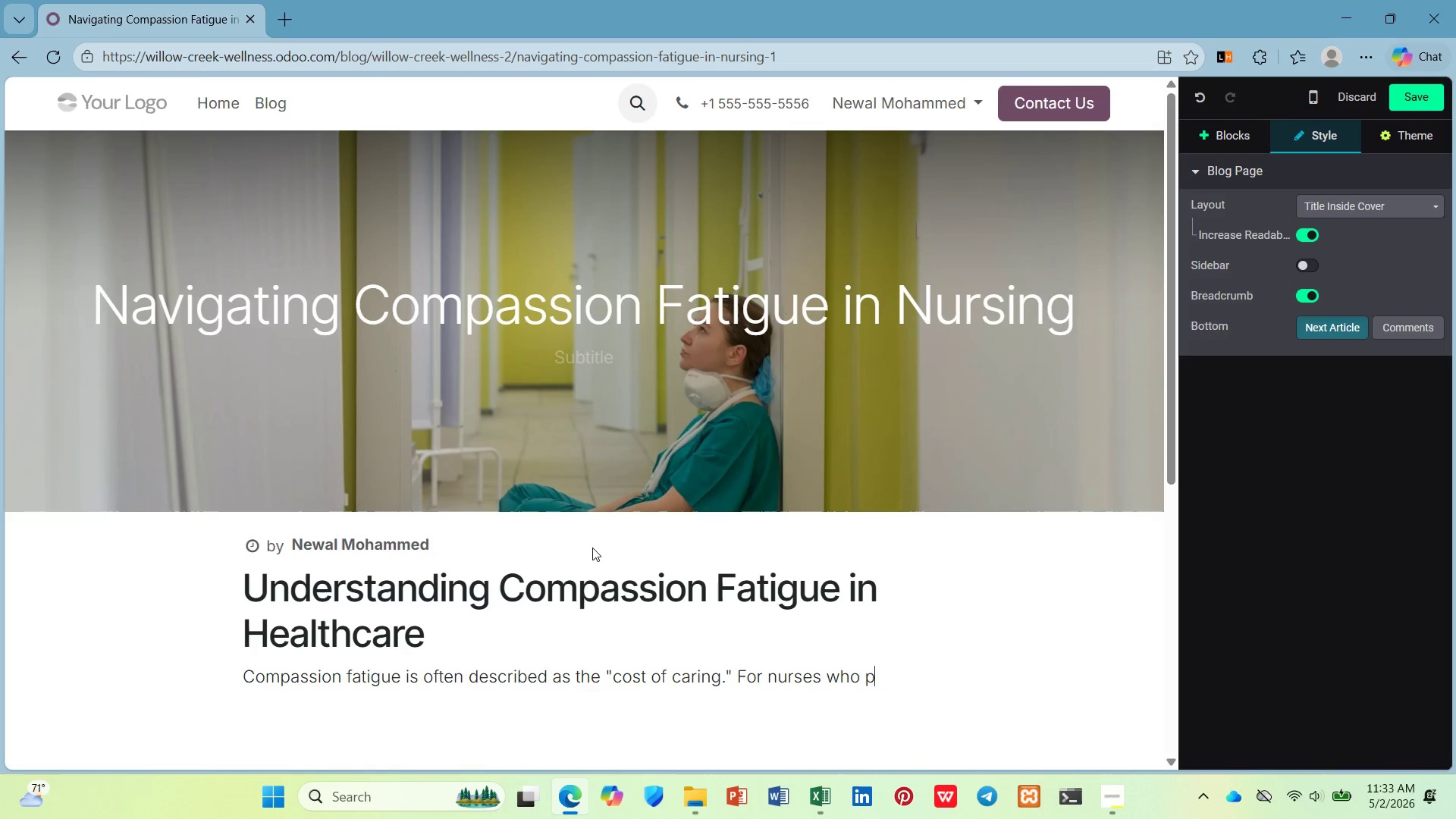 
type(oru)
key(Backspace)
key(Backspace)
 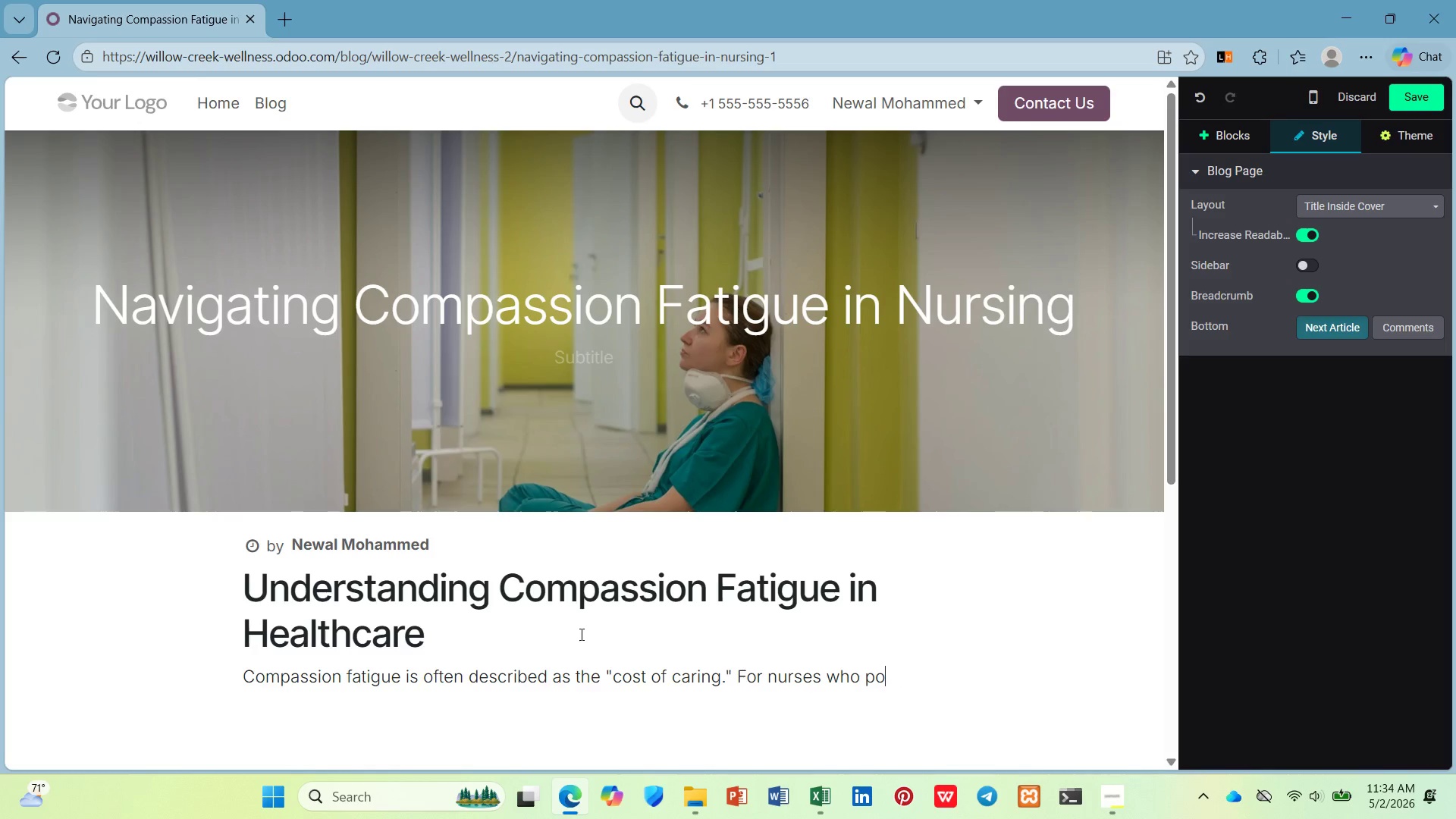 
wait(10.2)
 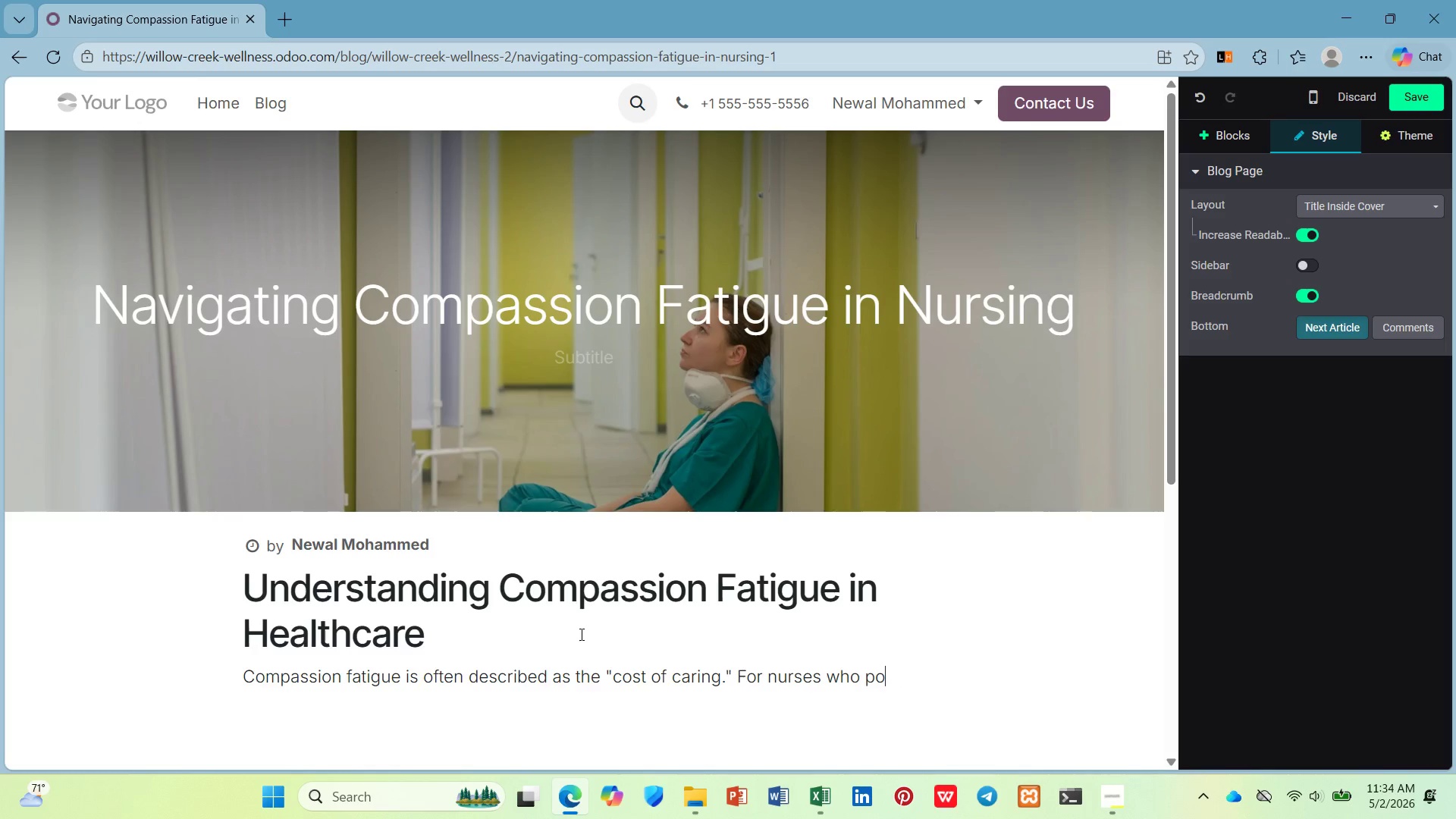 
type(ur empathy into every ap)
key(Backspace)
key(Backspace)
type(patient interaction )
key(Backspace)
type(, th ee )
 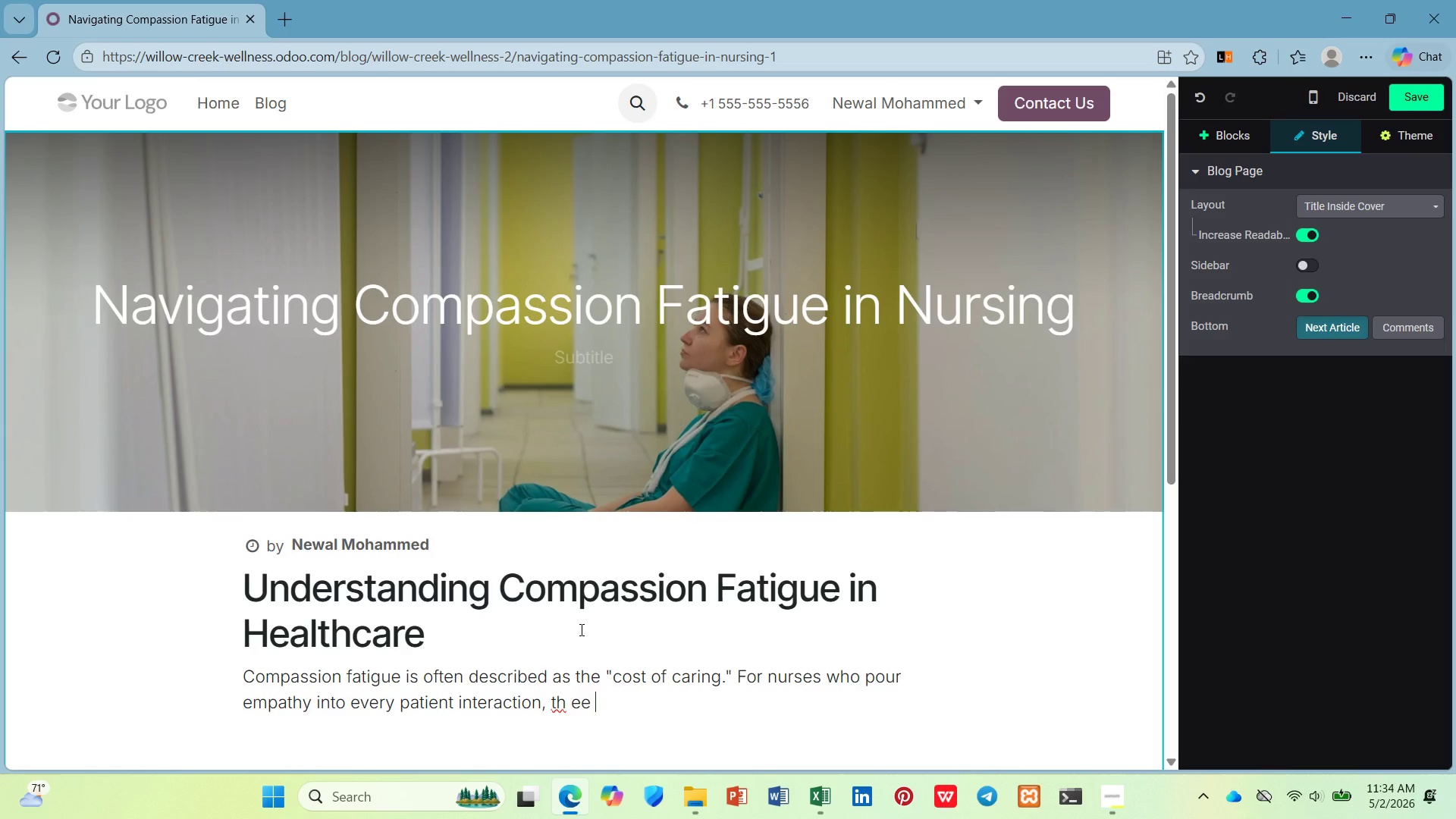 
key(Backspace)
key(Backspace)
key(Backspace)
key(Backspace)
type(e toll can accumulate )
 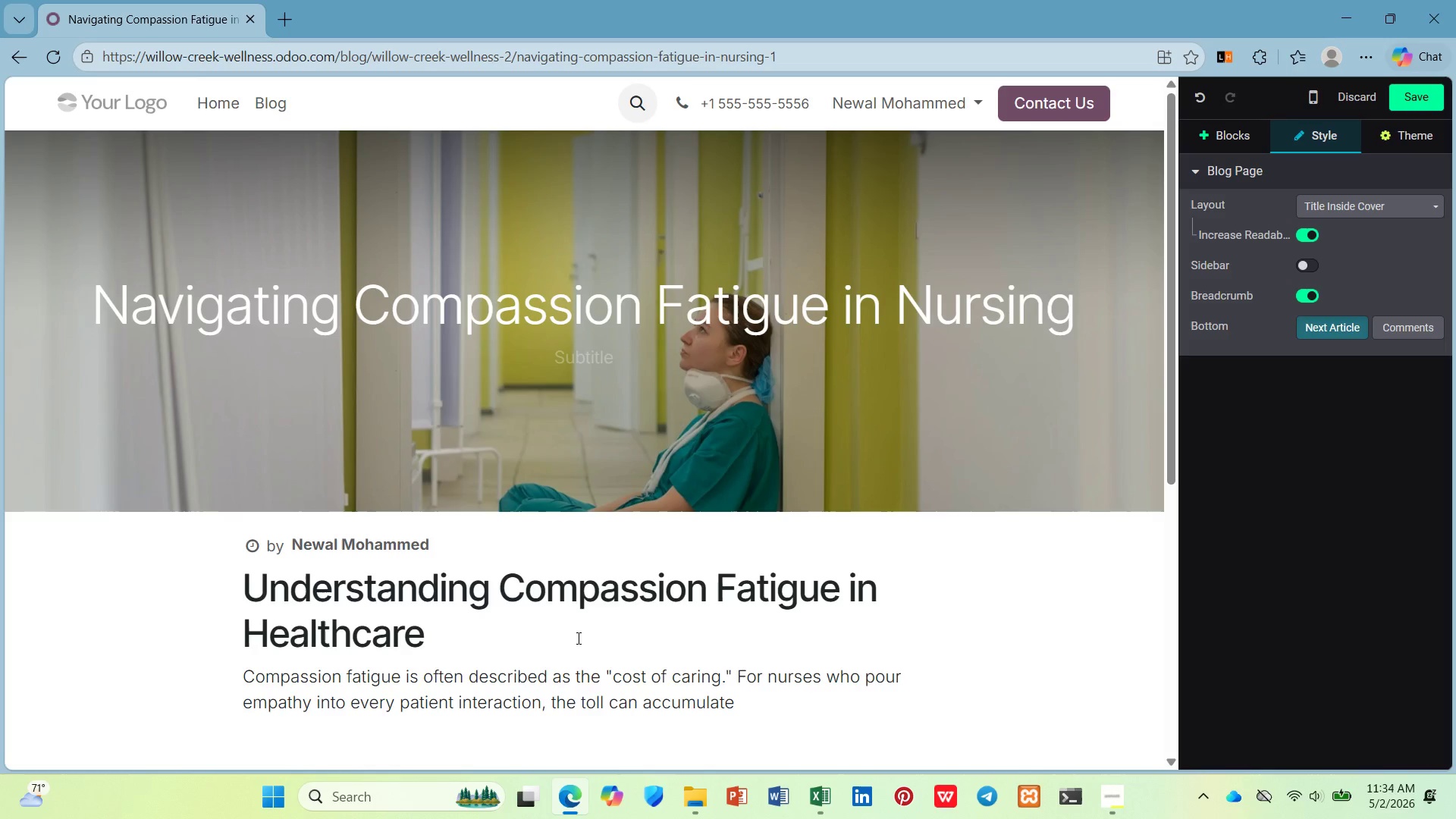 
wait(10.14)
 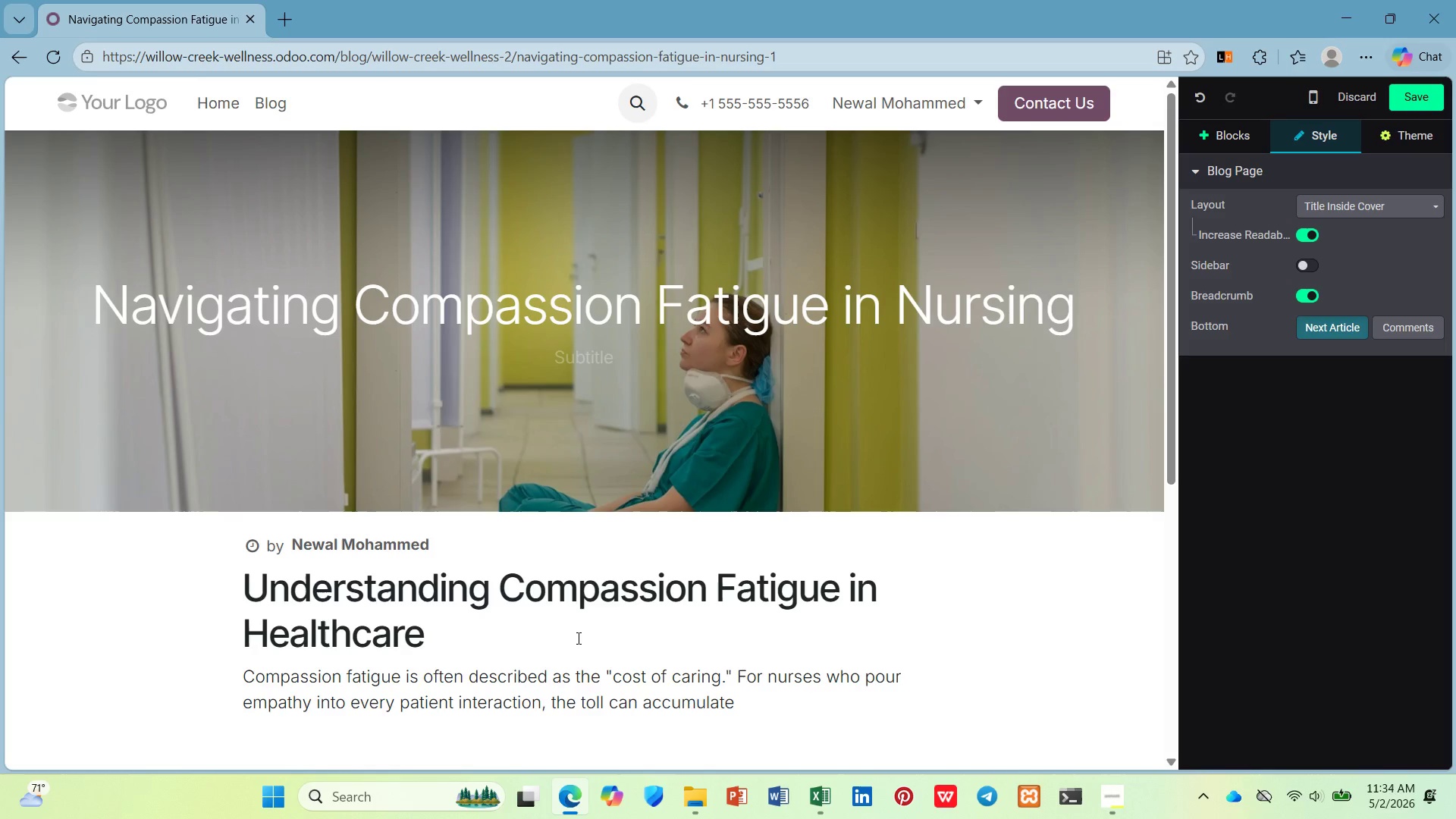 
type(silentl )
key(Backspace)
type(y over min)
key(Backspace)
 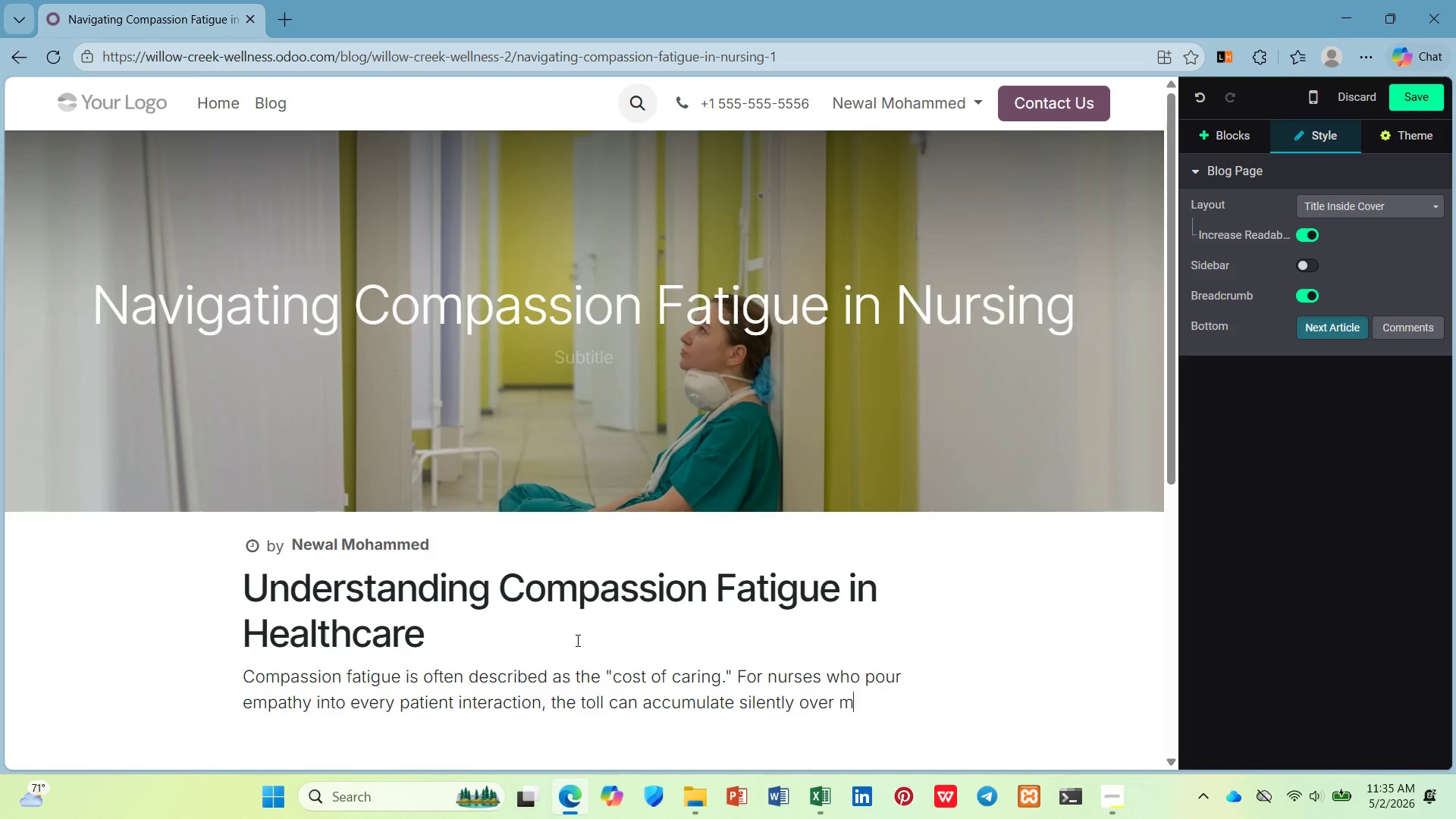 
key(Backspace)
type(onths or years.)
 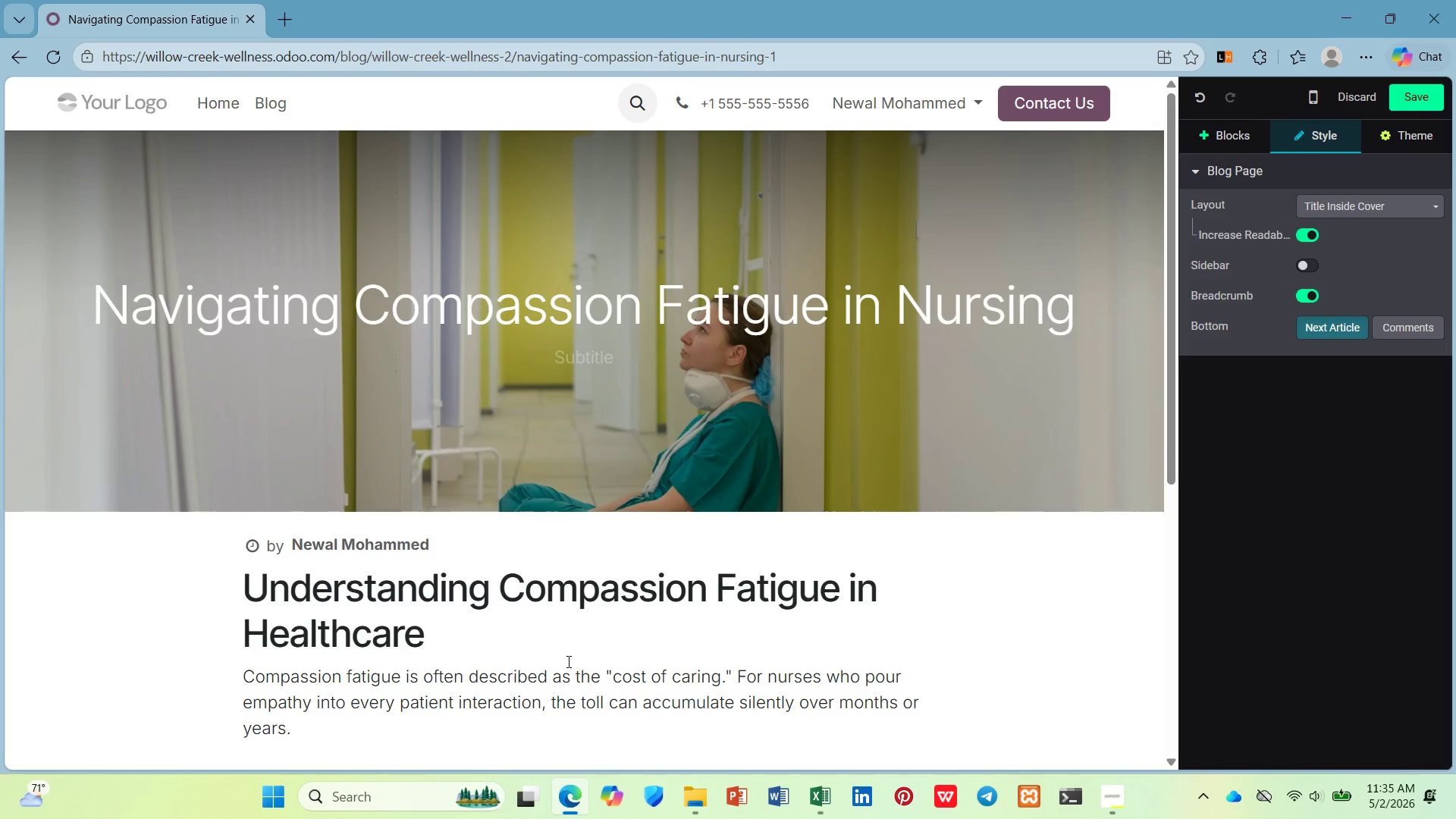 
key(Enter)
 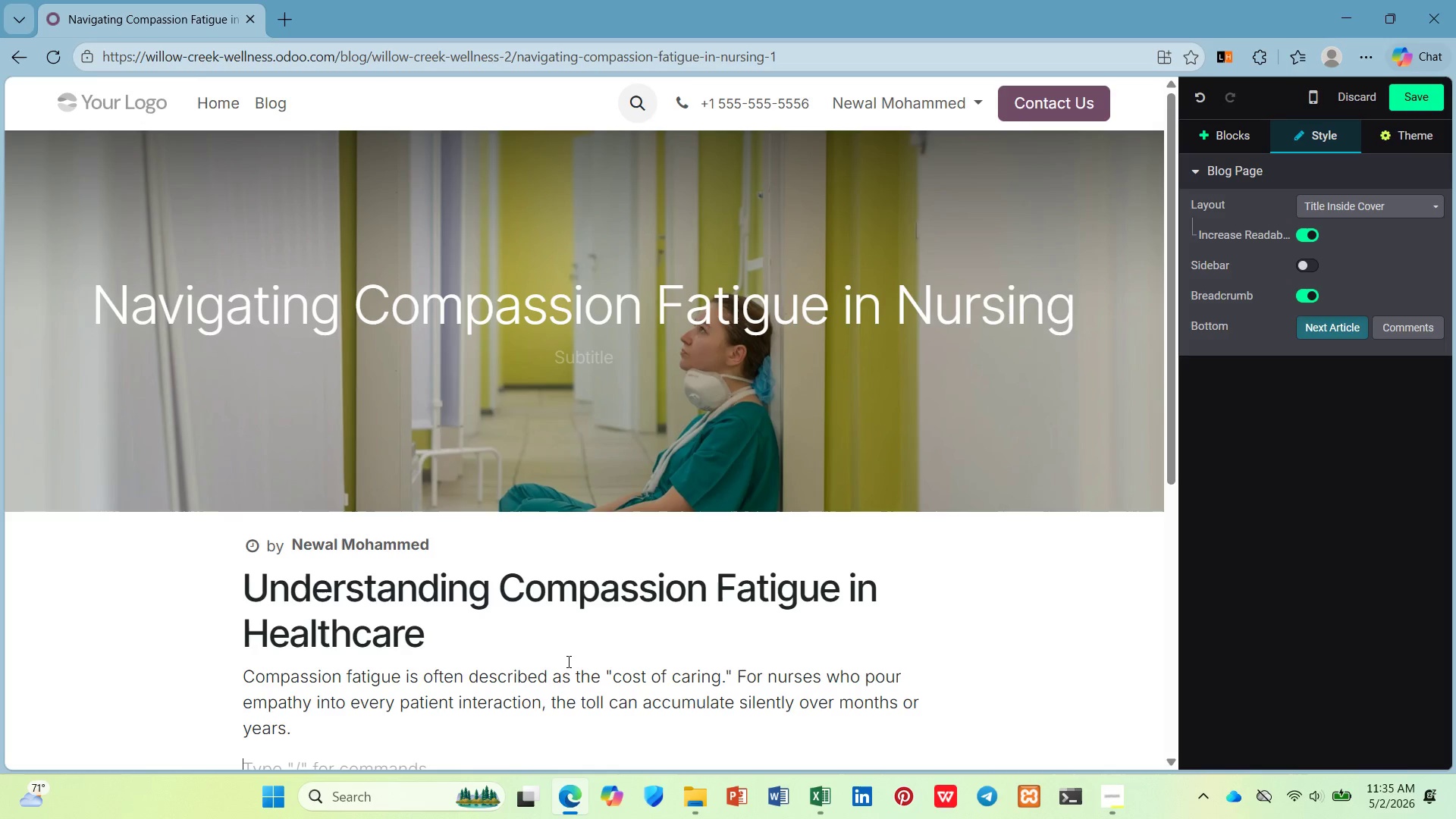 
type(The )
 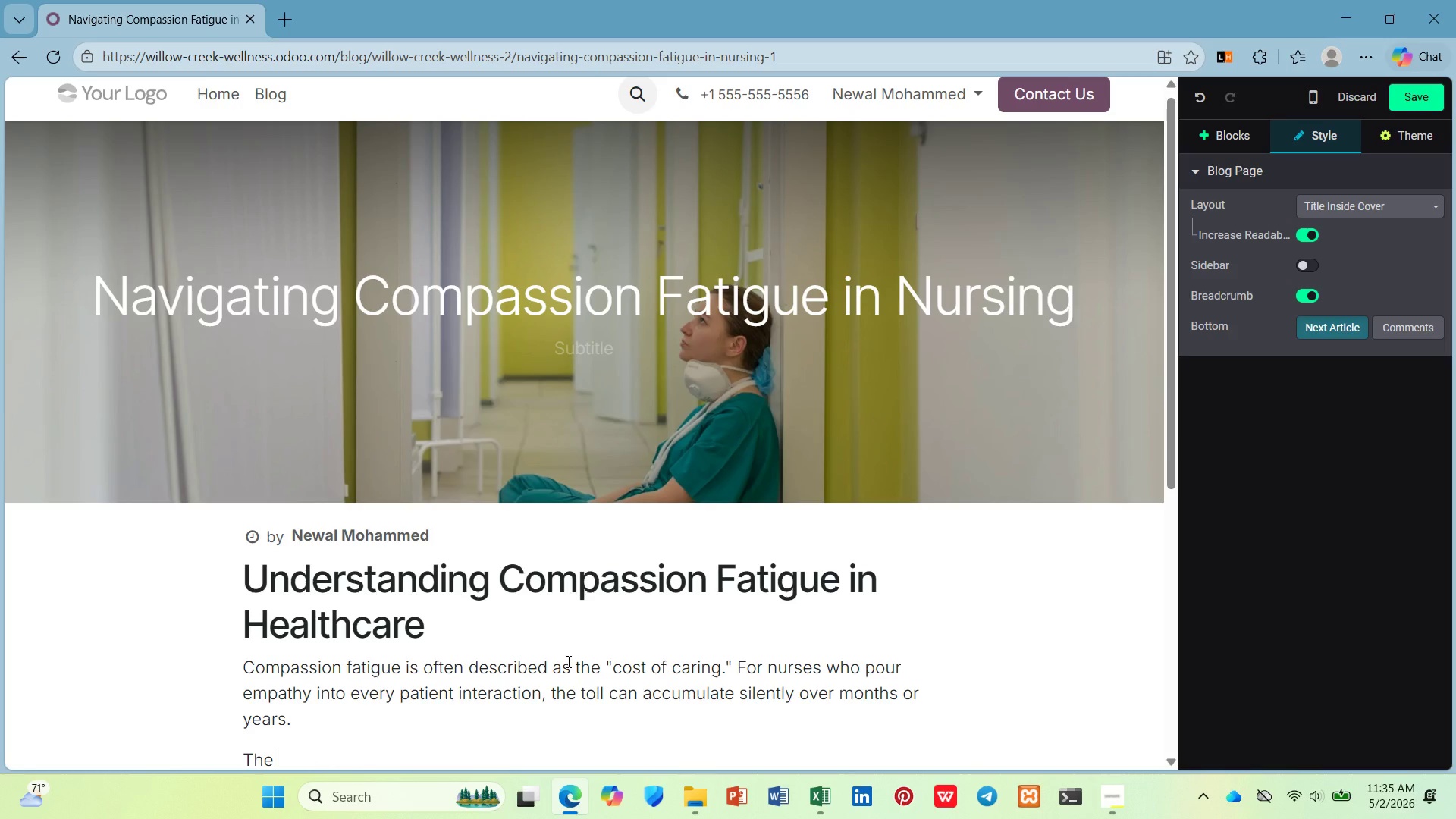 
scroll: coordinate [567, 661], scroll_direction: down, amount: 2.0
 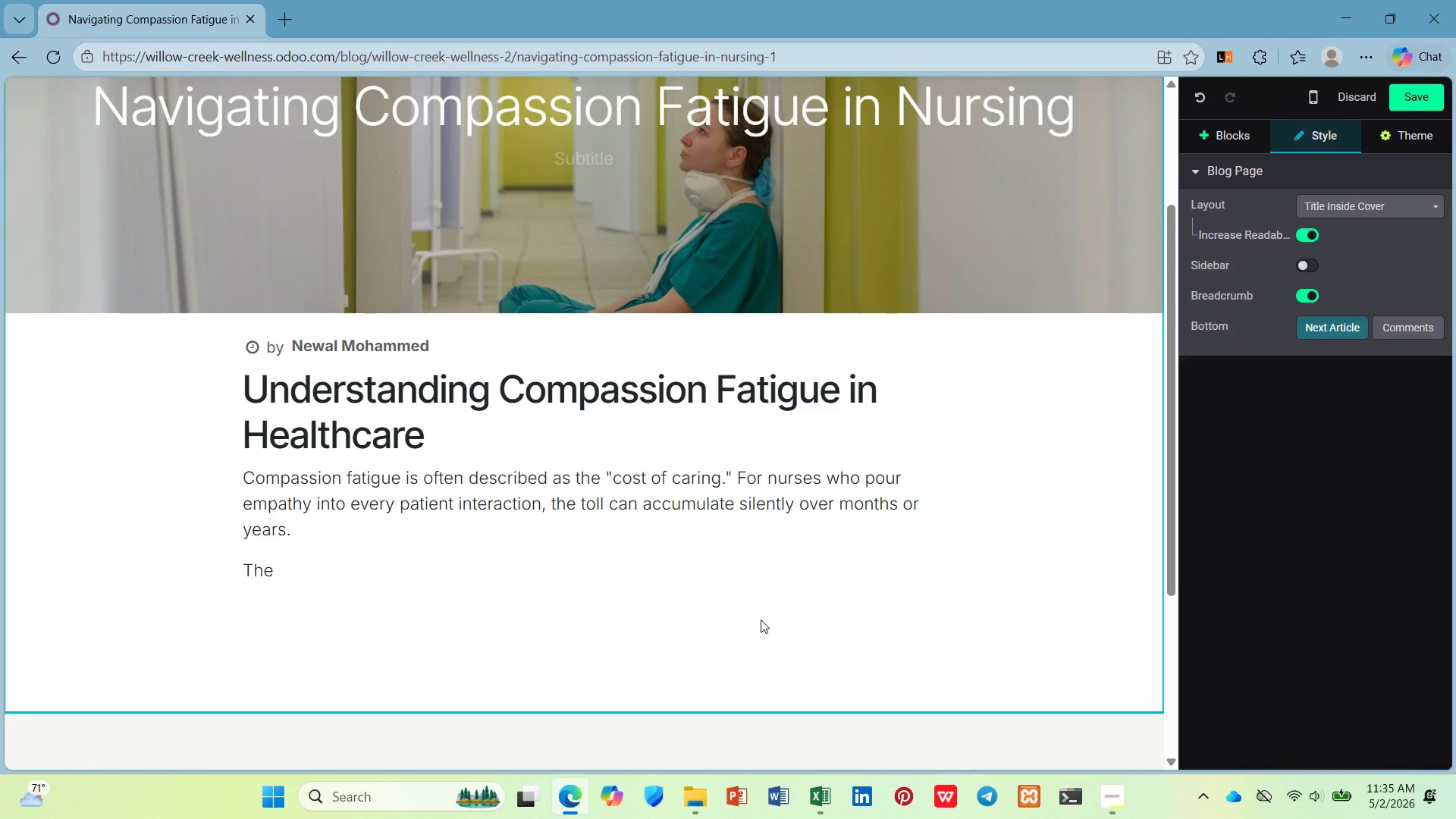 
wait(24.69)
 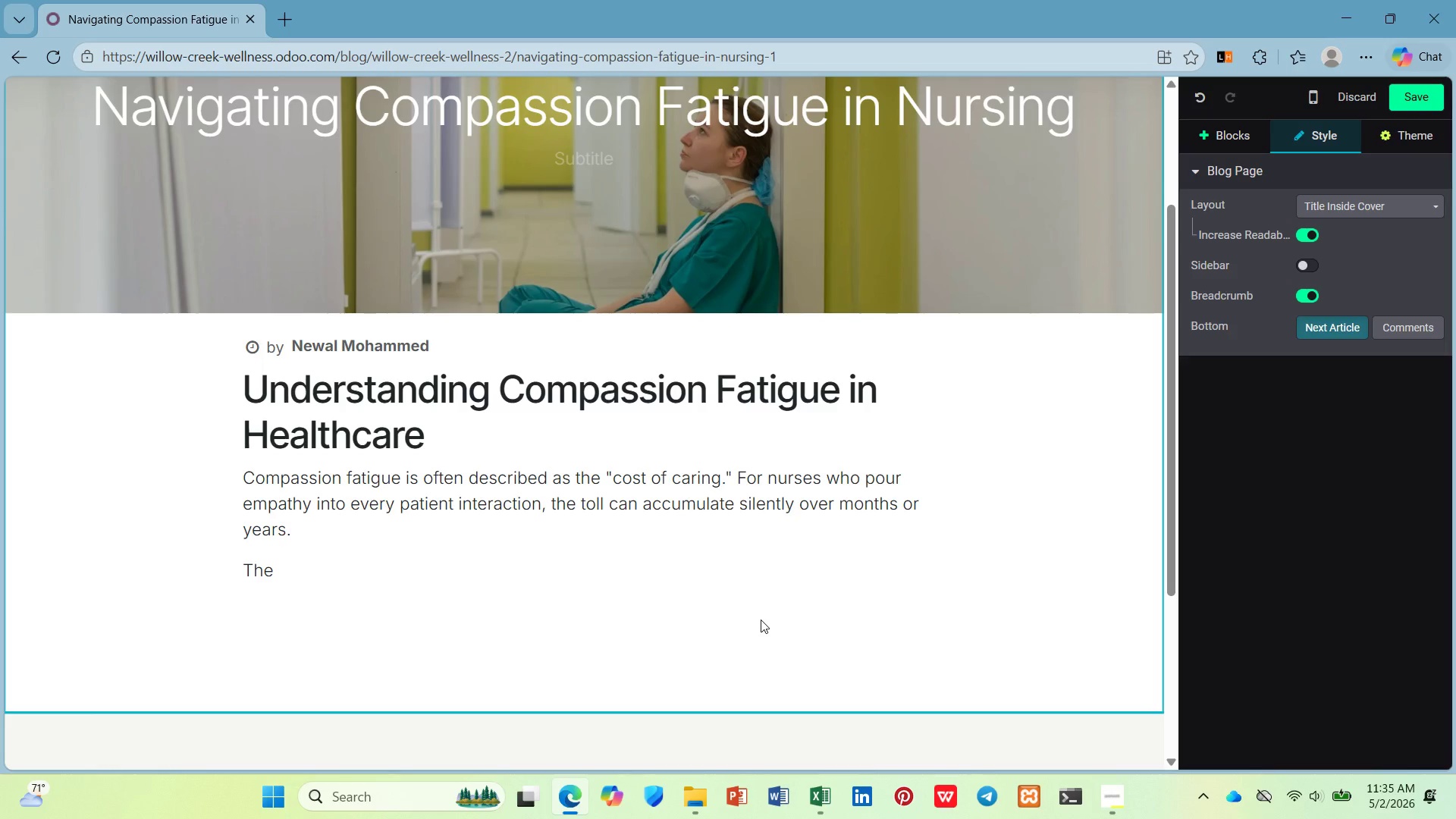 
type(subtle shift )
 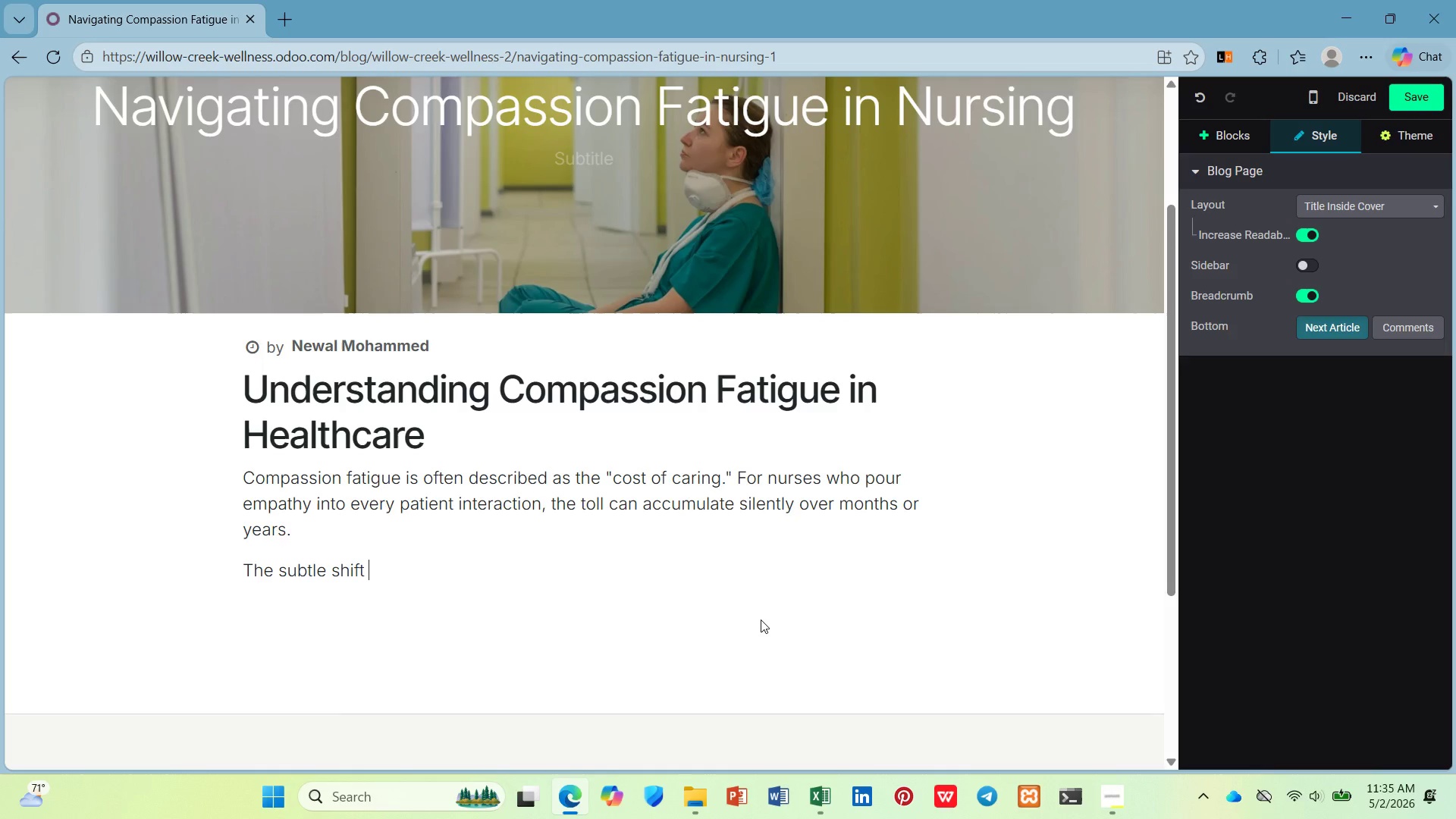 
wait(12.56)
 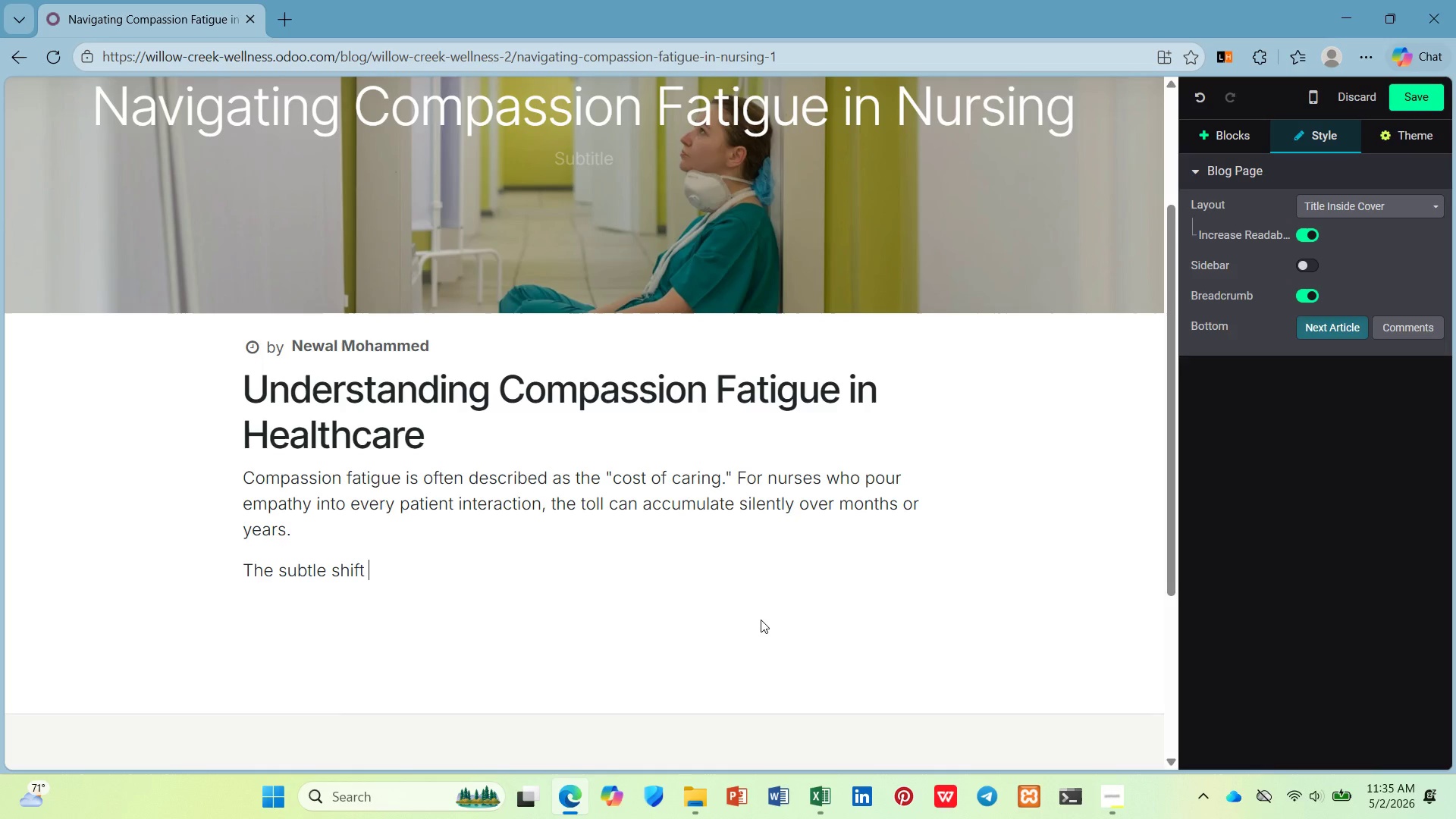 
type(from )
 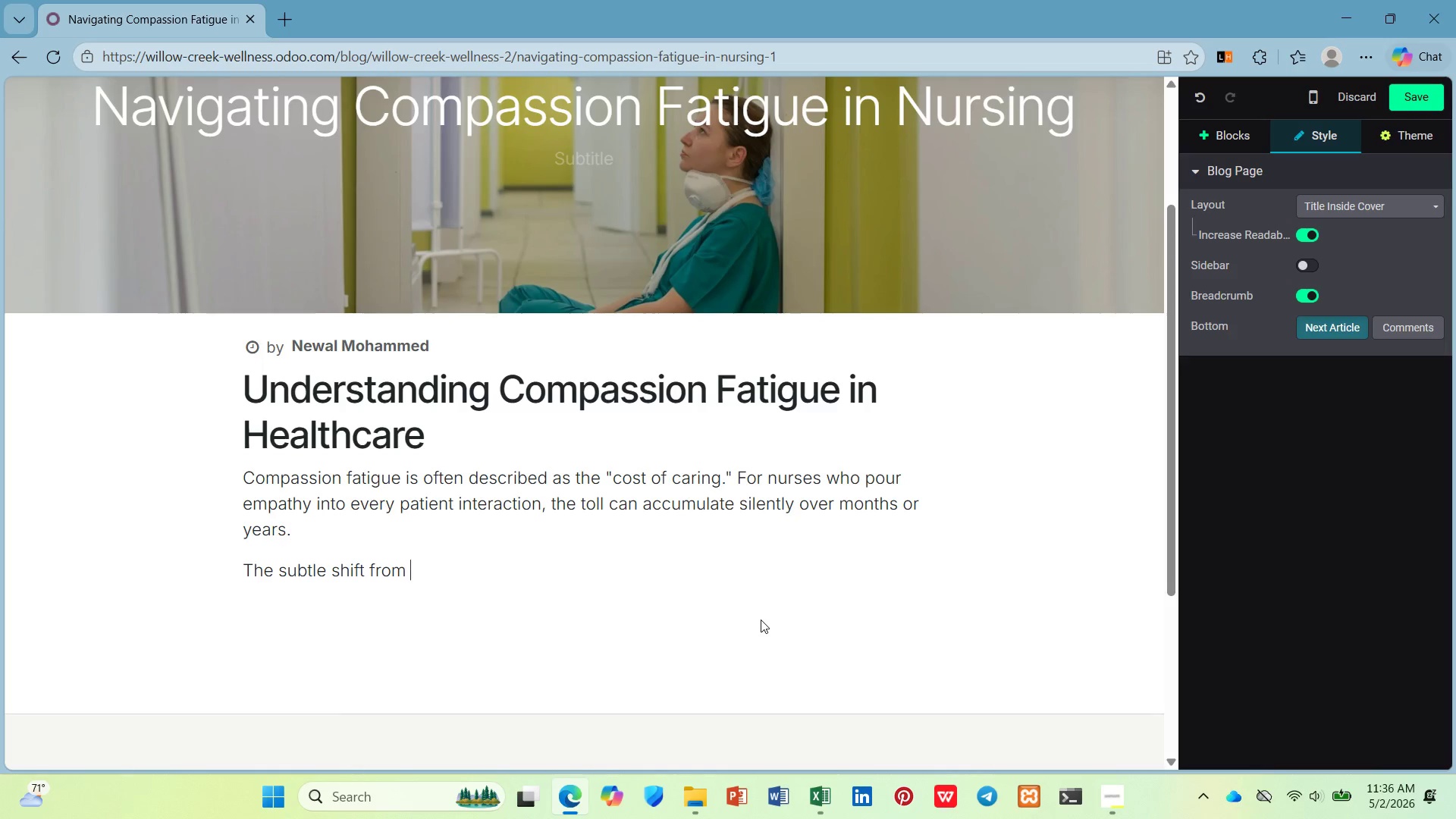 
wait(11.19)
 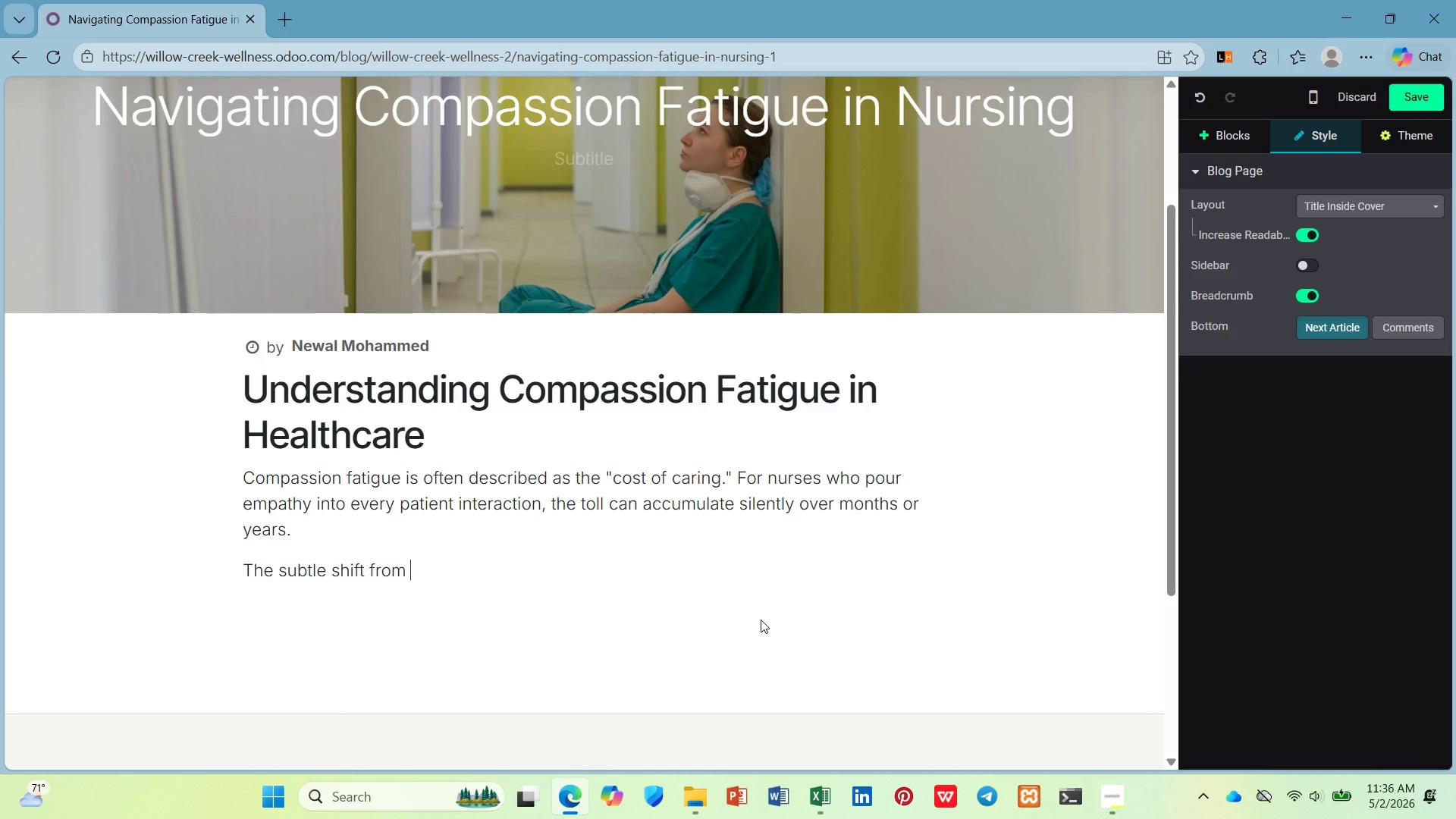 
type(empathy t exhaustion does)
key(Backspace)
key(Backspace)
key(Backspace)
type(esn't happen ovenr)
key(Backspace)
key(Backspace)
type(rnight )
key(Backspace)
type(. It builds slowly - oe)
key(Backspace)
type(ne extra shift, one patient liss, )
key(Backspace)
key(Backspace)
key(Backspace)
key(Backspace)
key(Backspace)
type(oss, in)
key(Backspace)
key(Backspace)
type(one unsupp)
 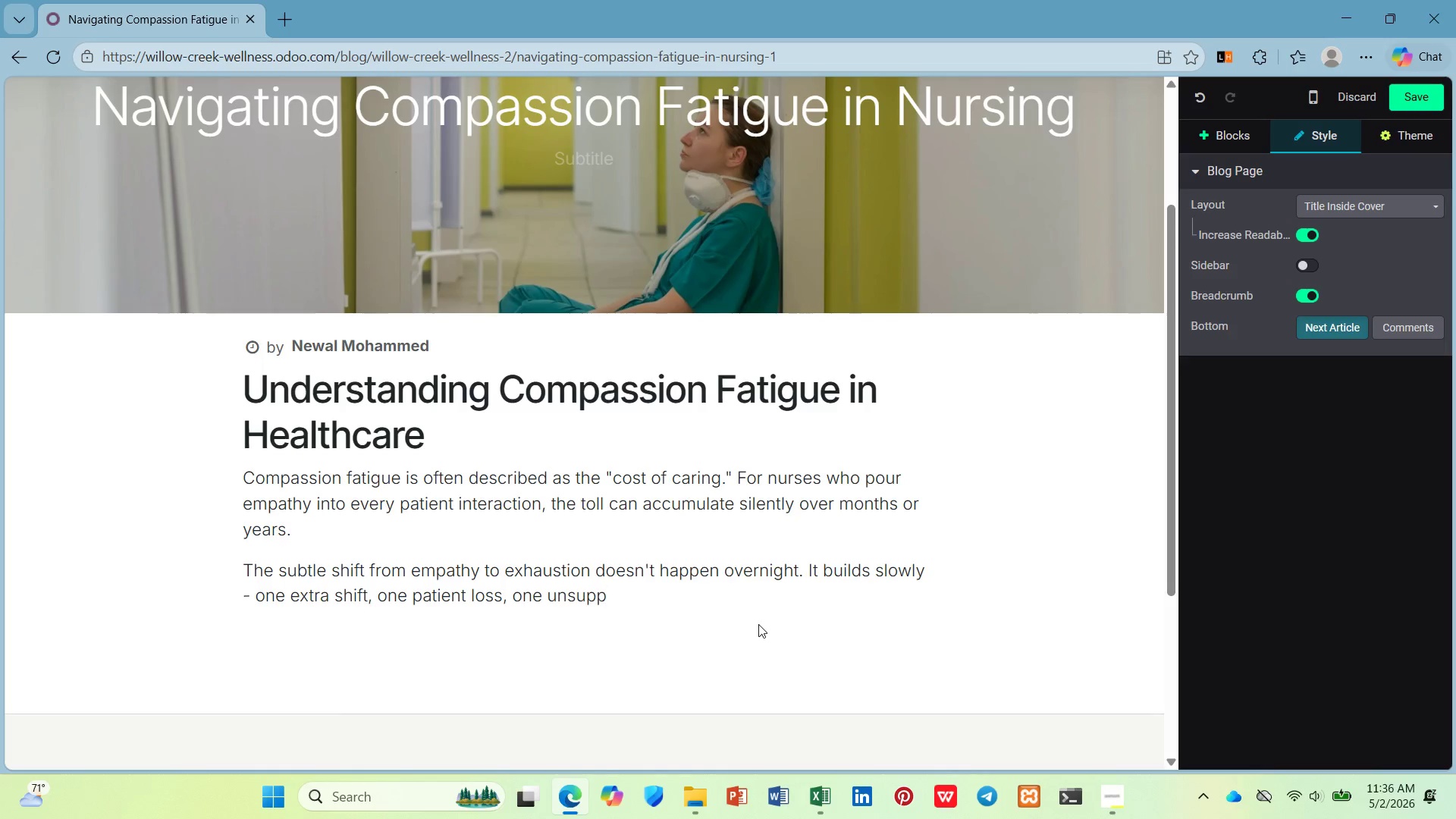 
wait(5.09)
 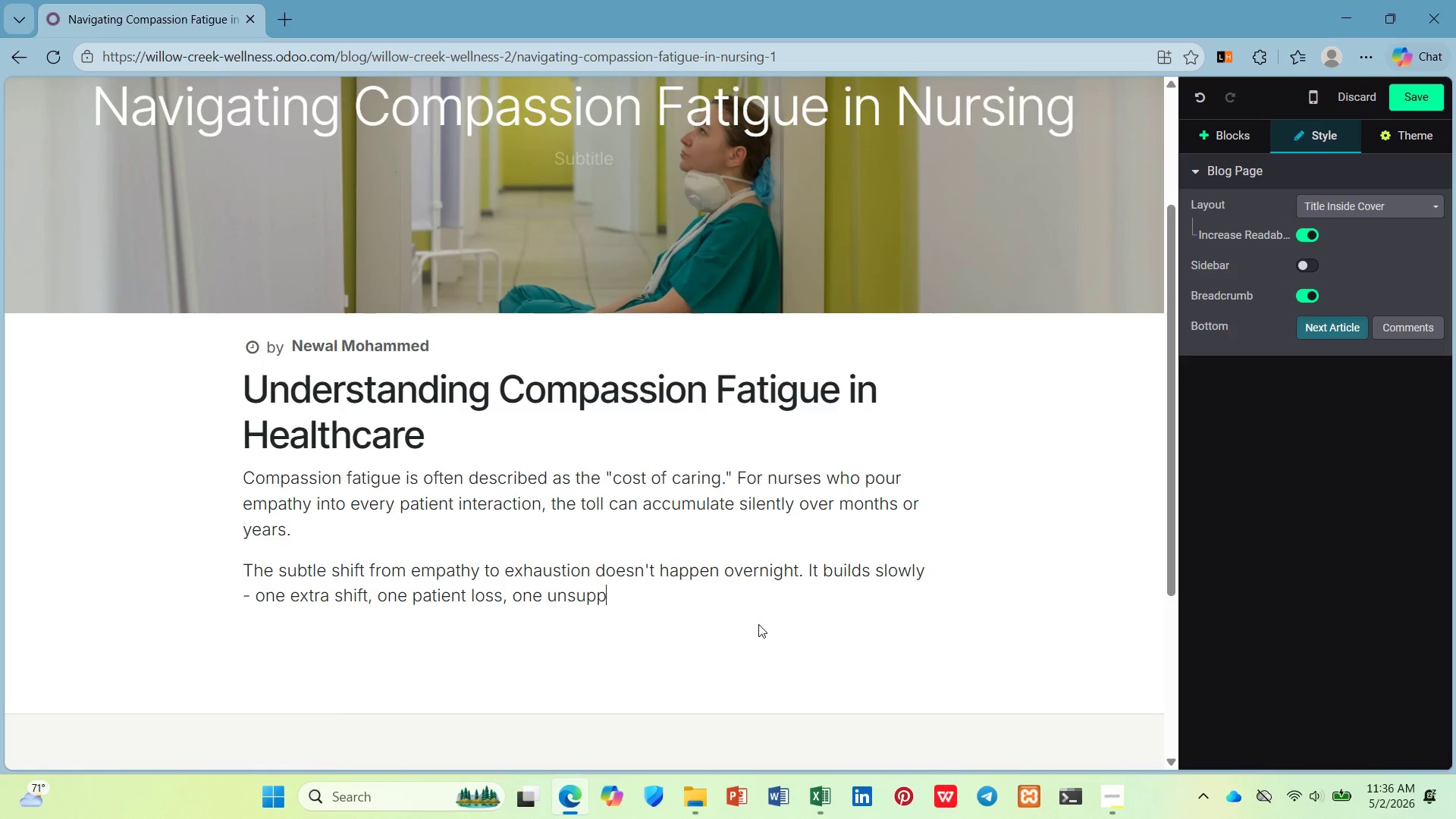 
type(orted moment at a time)
key(Backspace)
key(Backspace)
type(me.)
 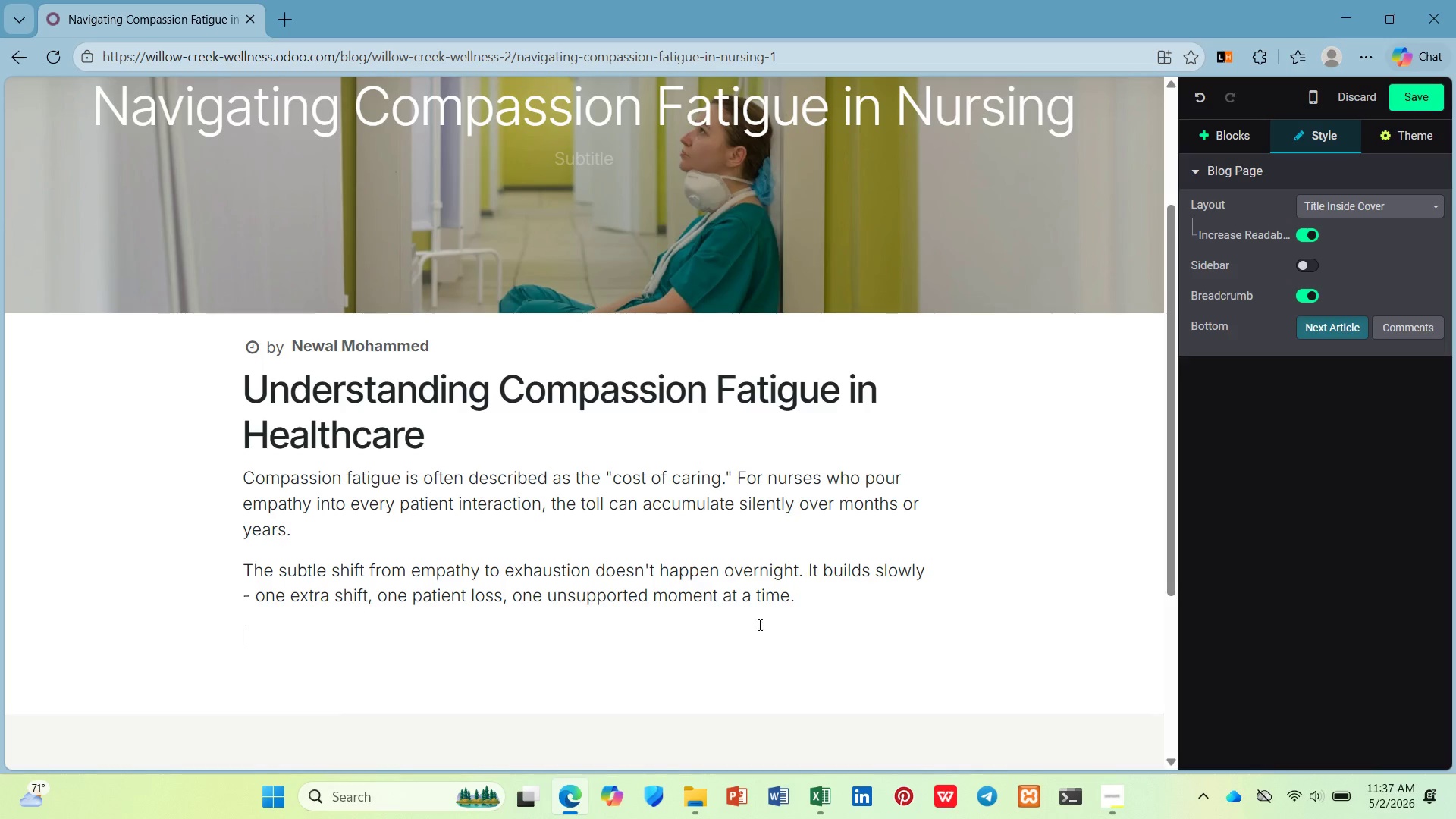 
key(Enter)
 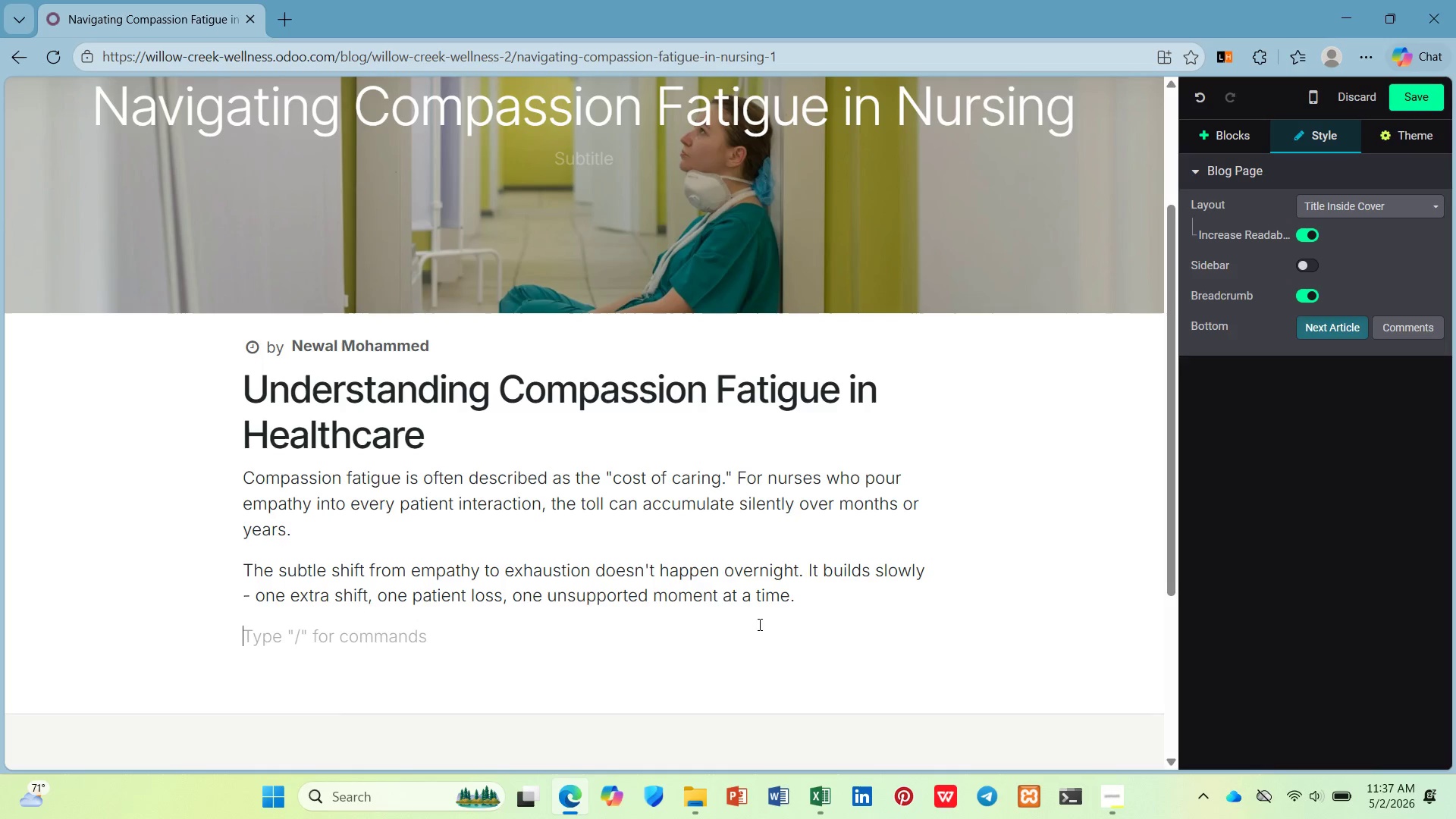 
wait(15.55)
 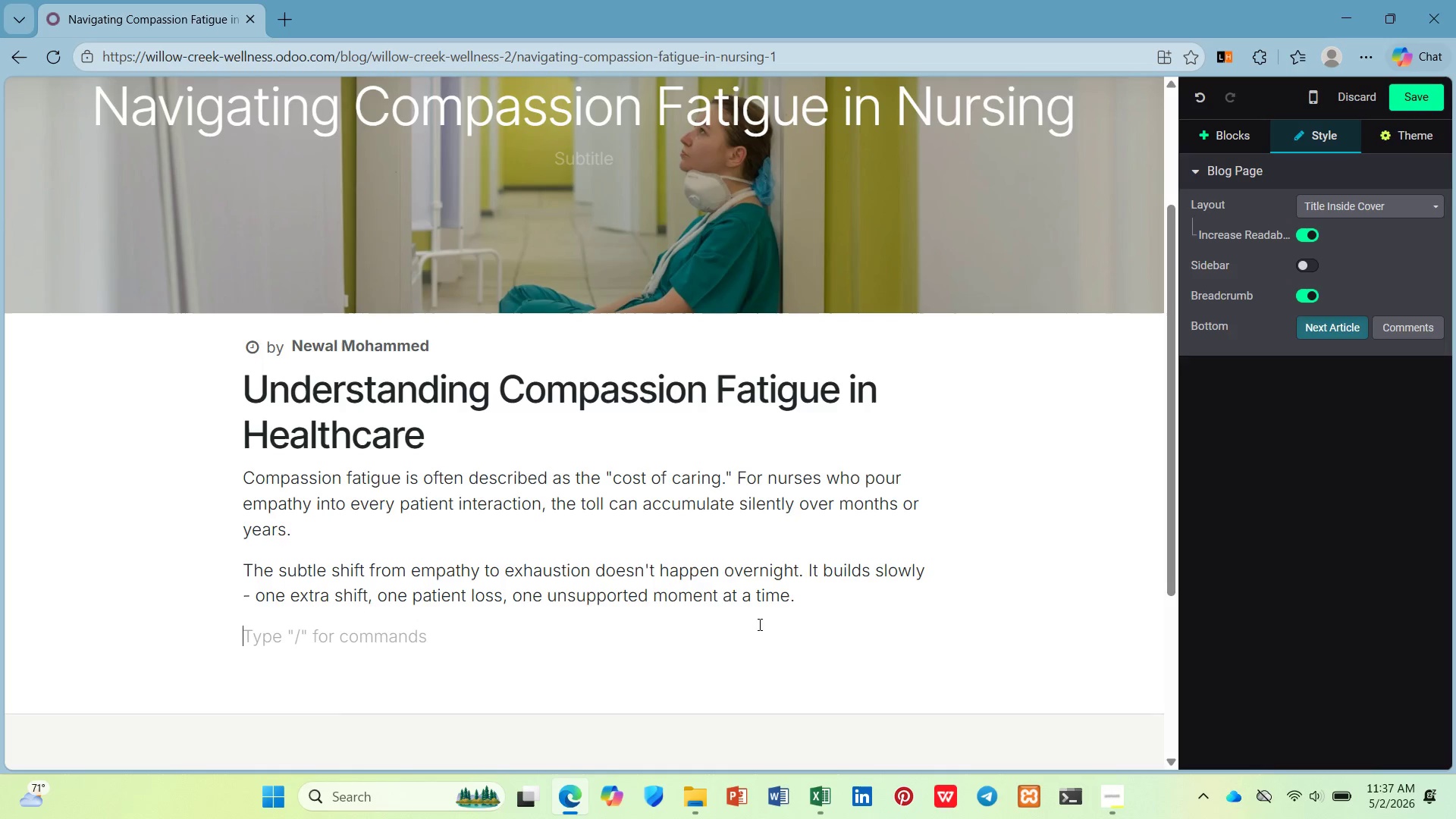 
type(/h2)
 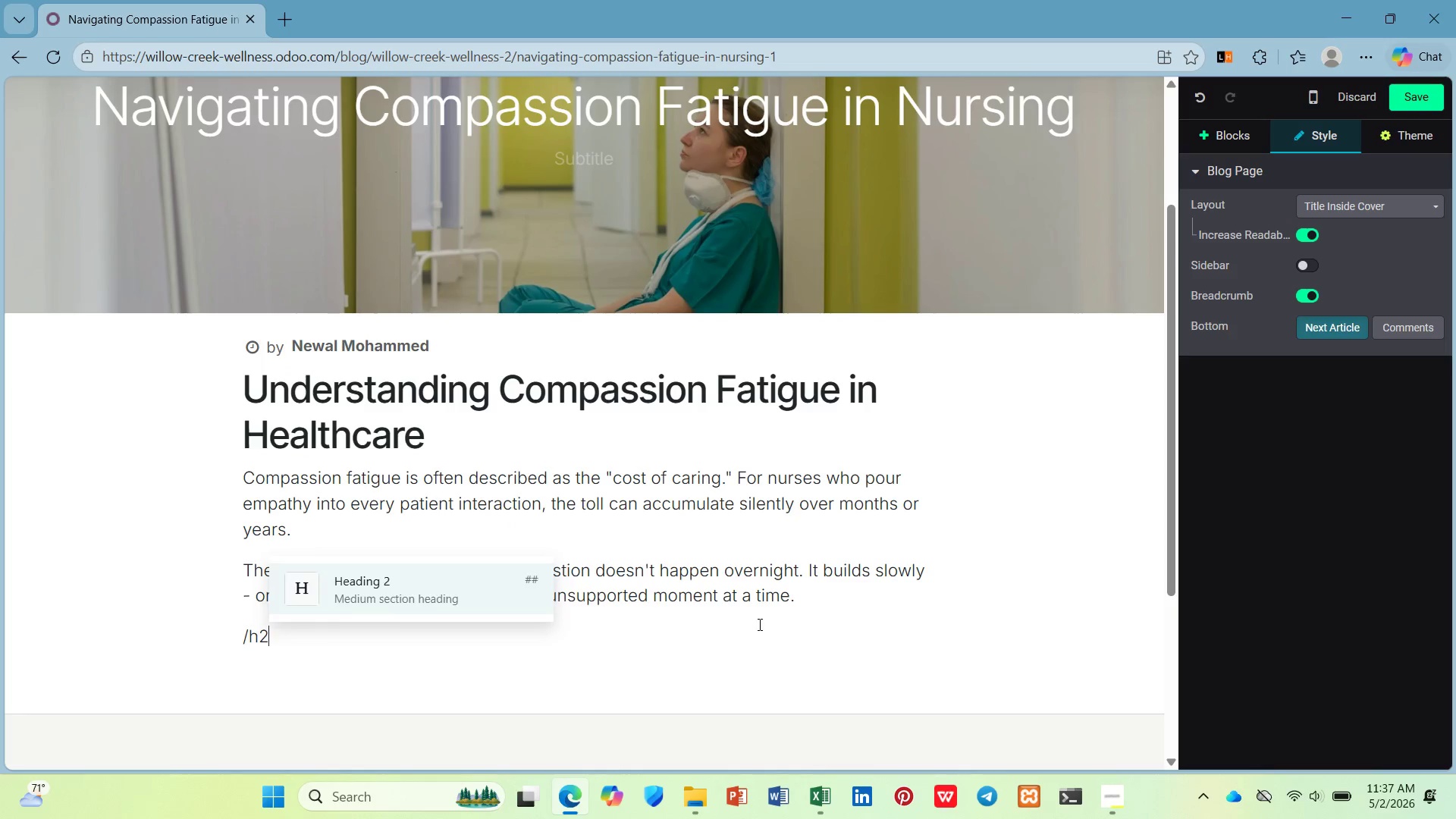 
key(Enter)
 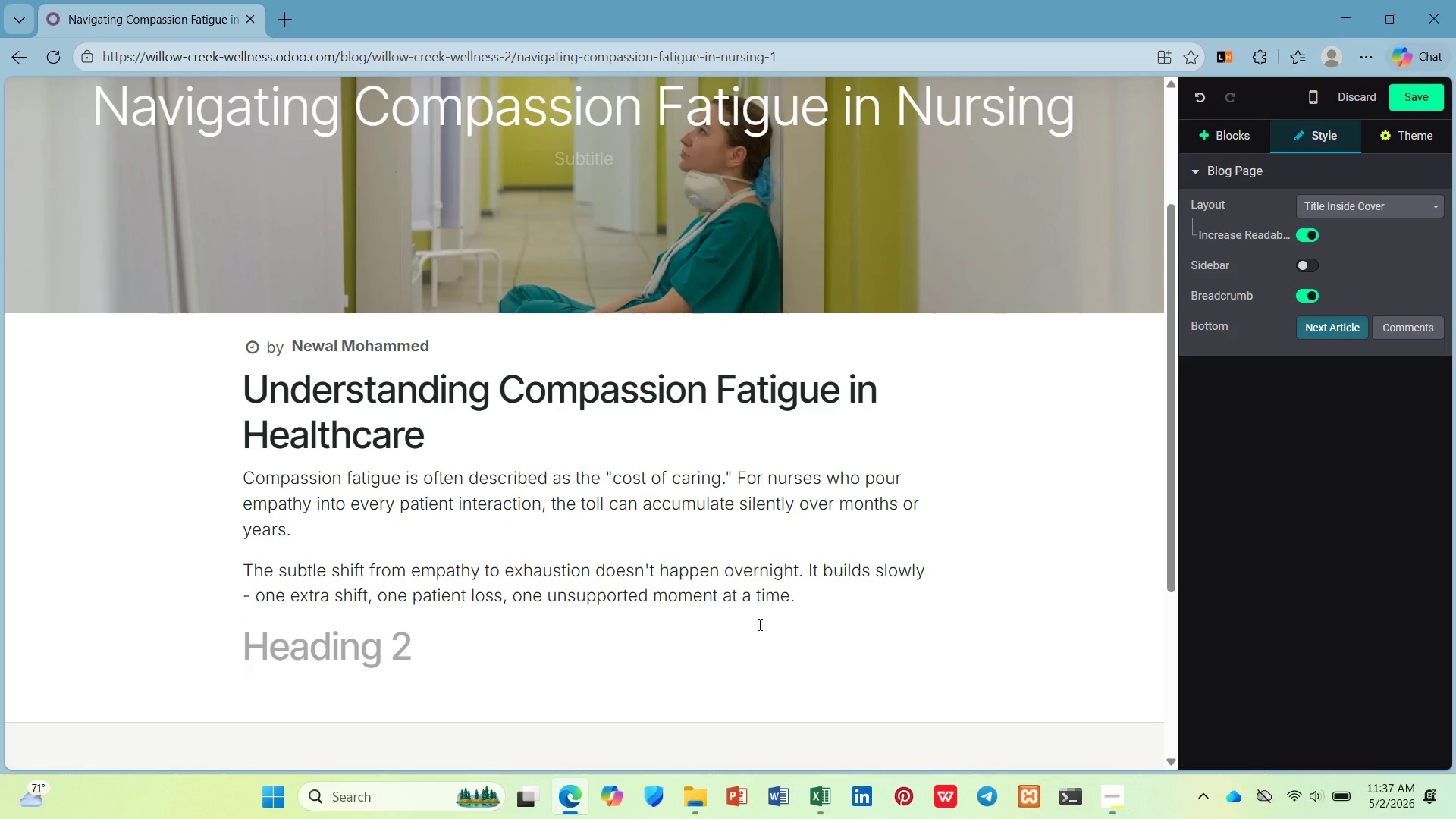 
type(Spor)
key(Backspace)
type(tting the Signs e)
key(Backspace)
type(Early)
 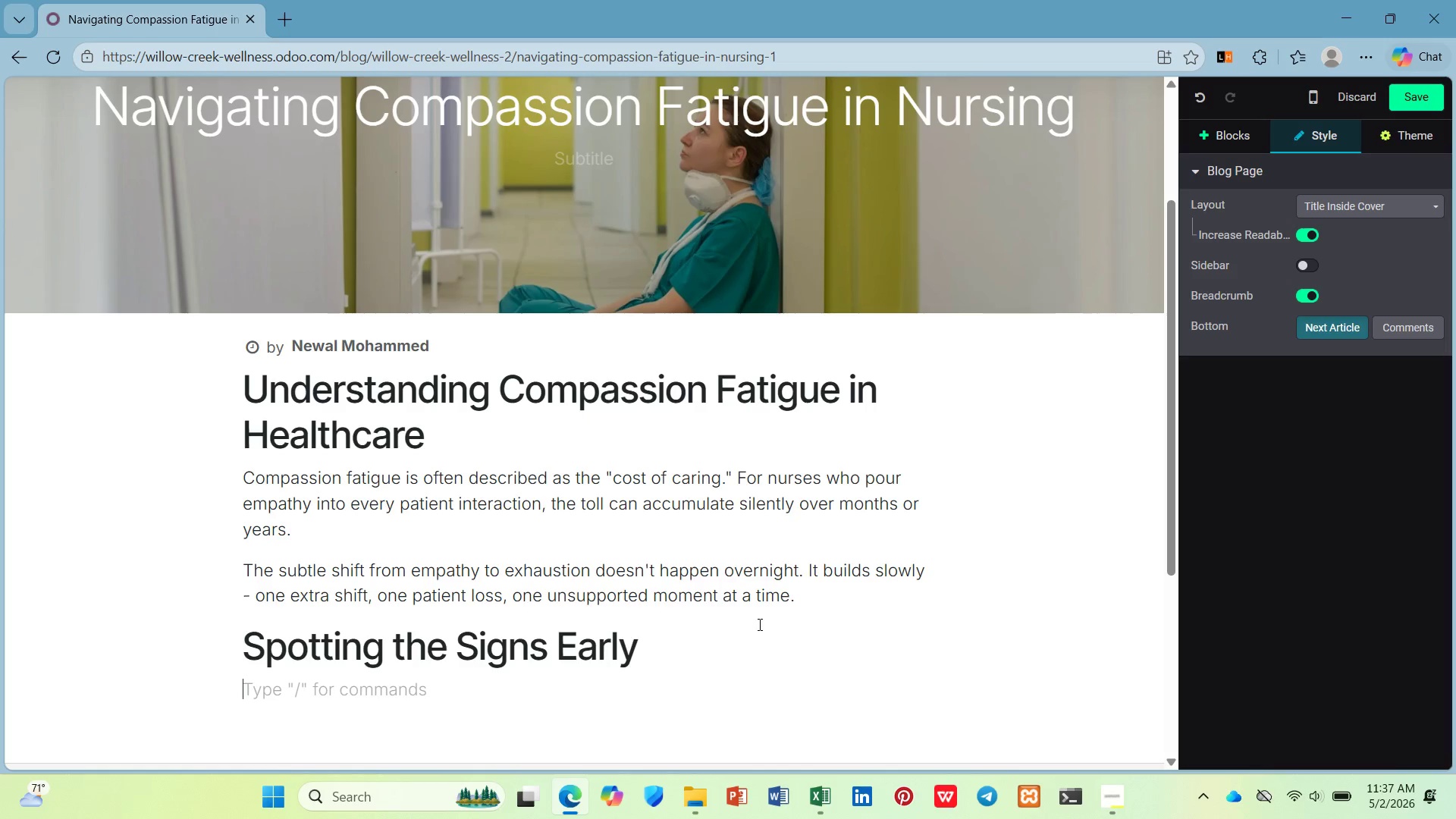 
 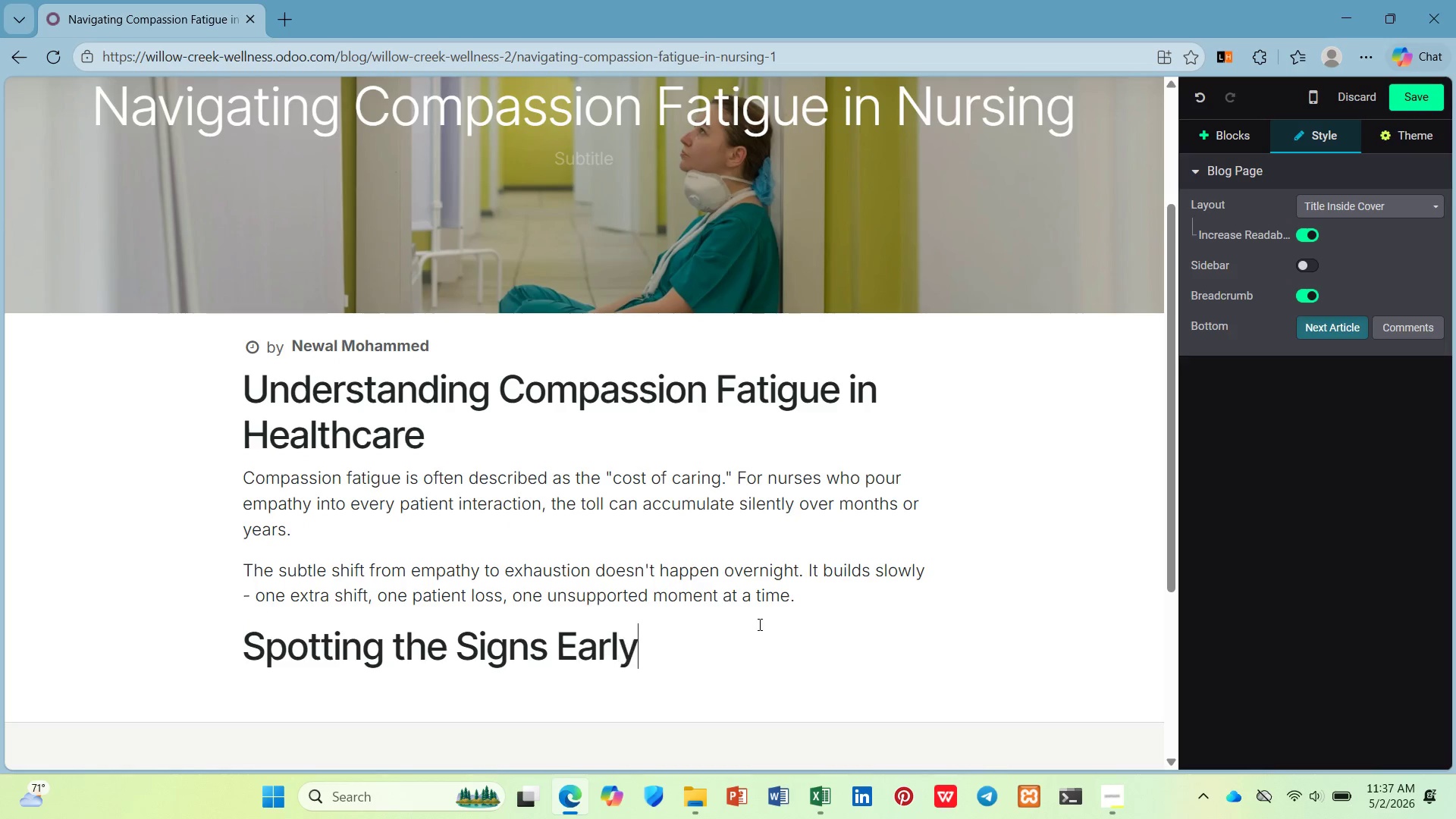 
key(Enter)
 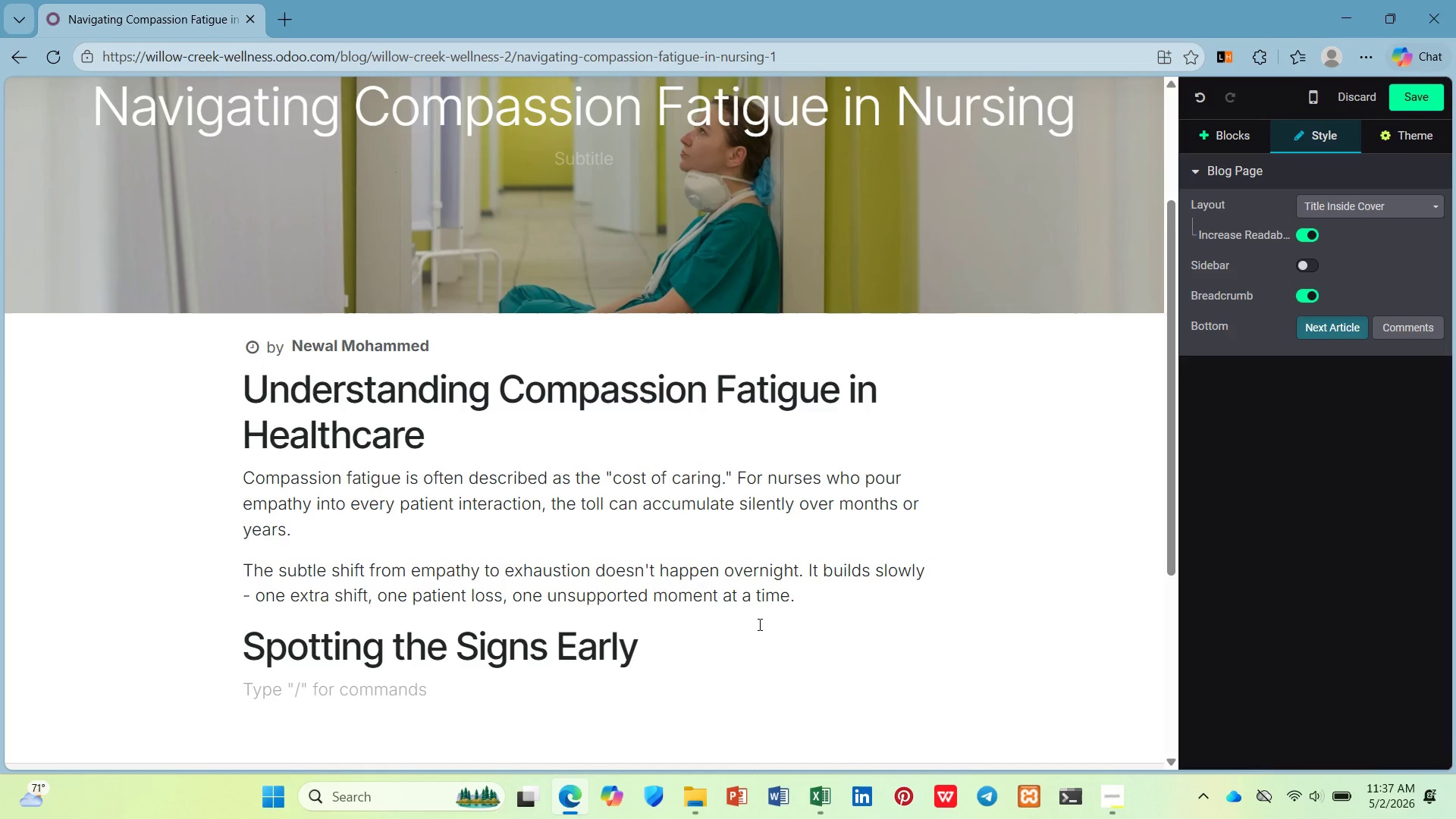 
type(/ul)
 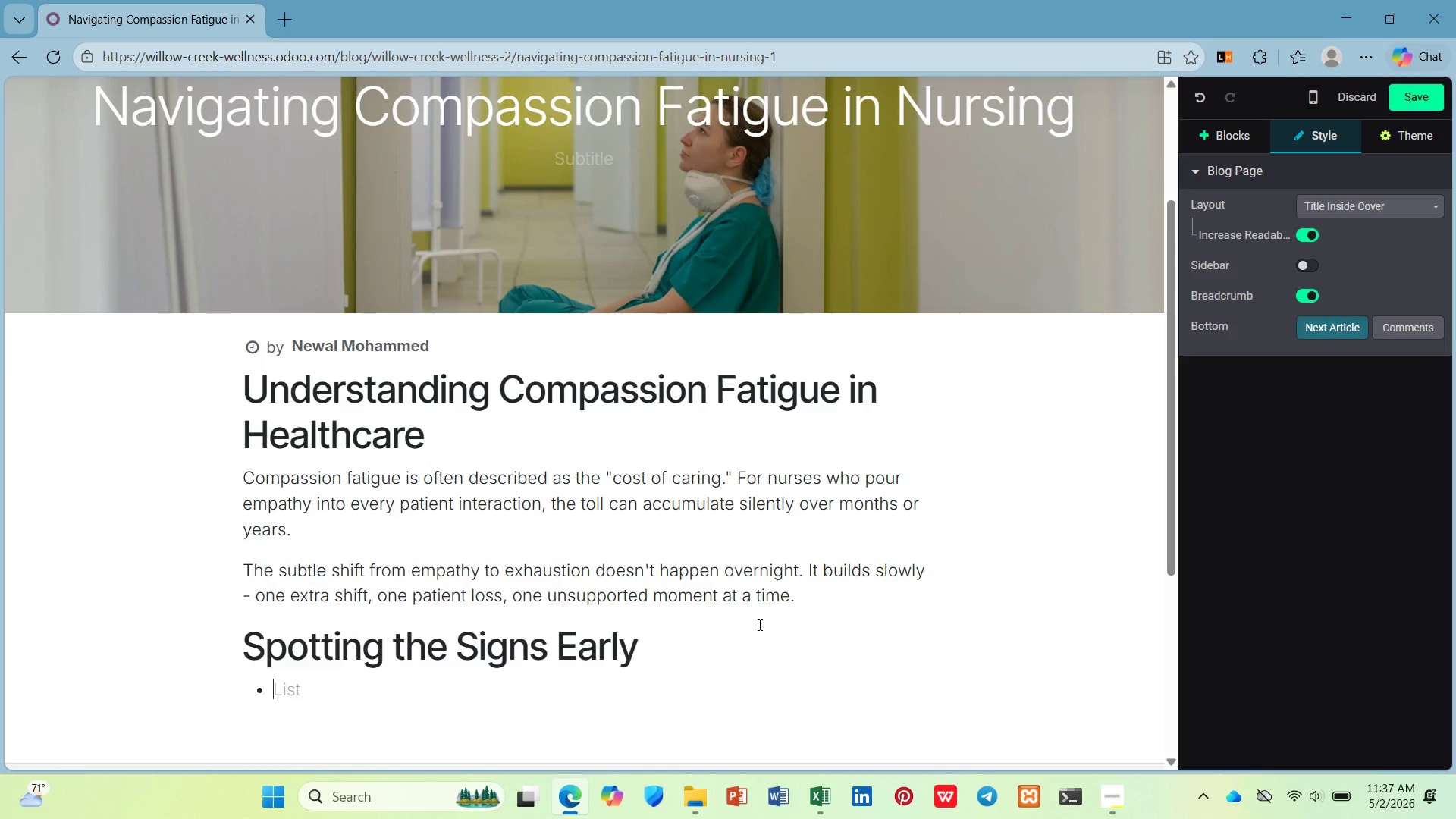 
key(Enter)
 